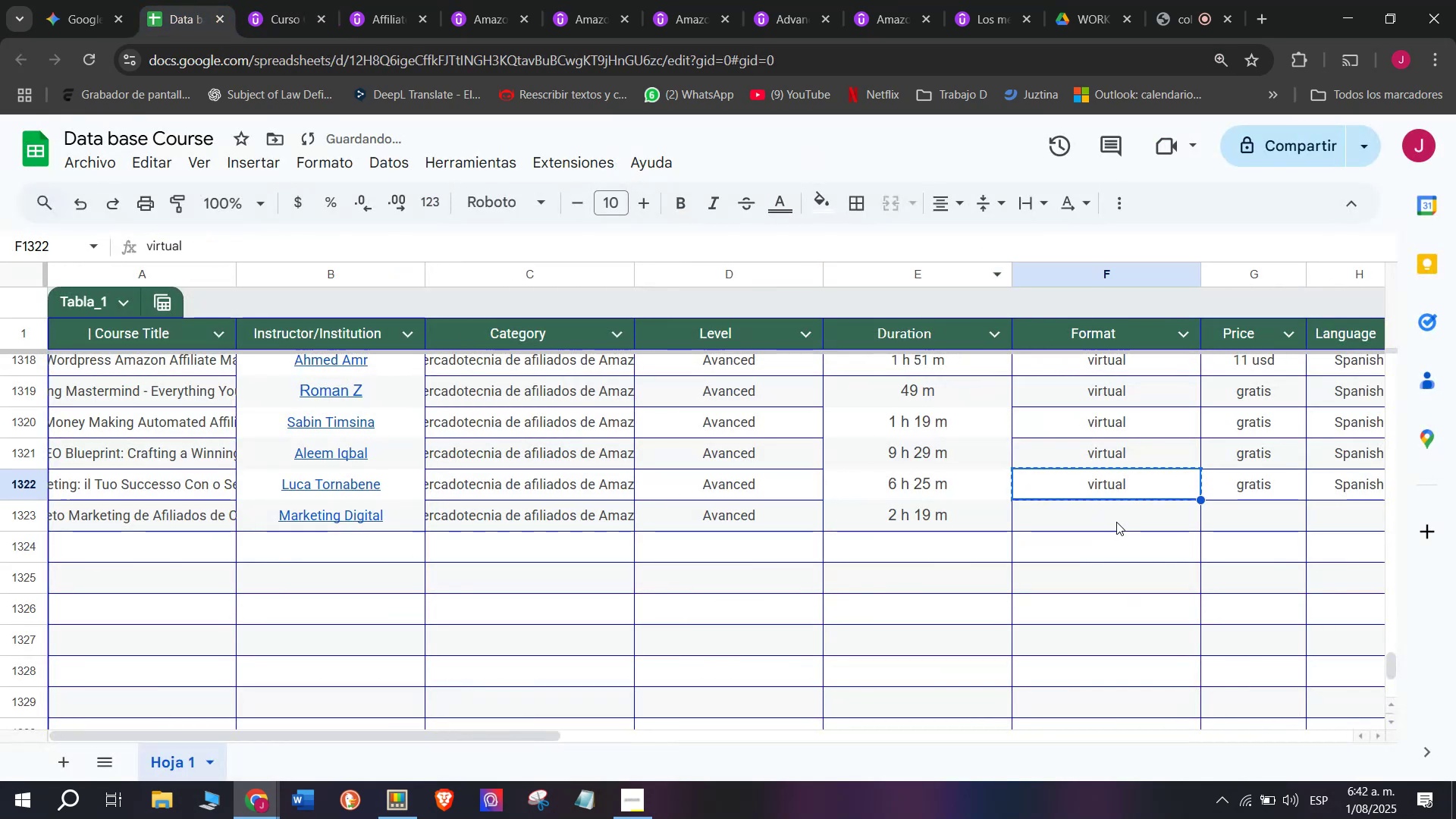 
key(Z)
 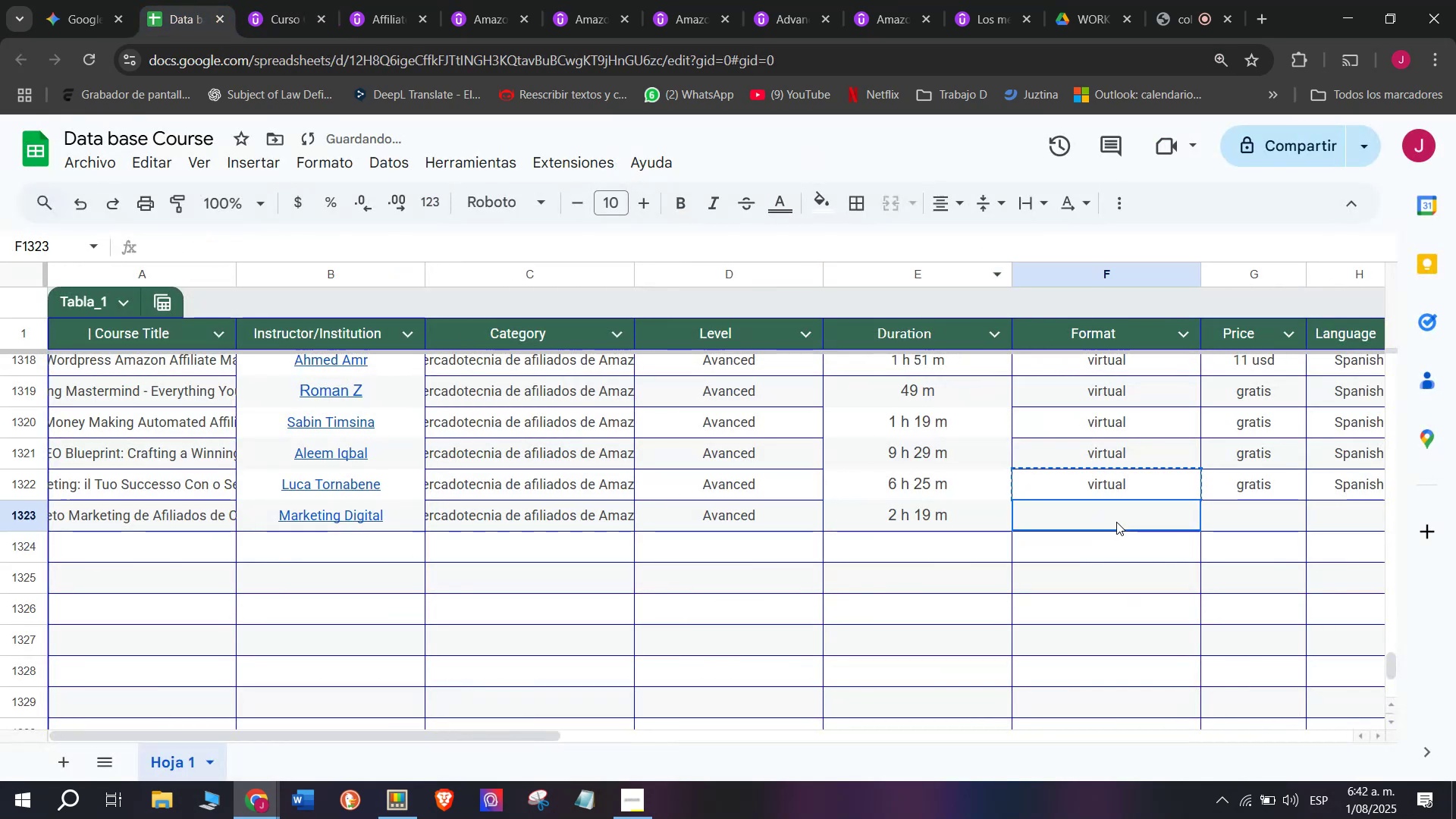 
key(Control+ControlLeft)
 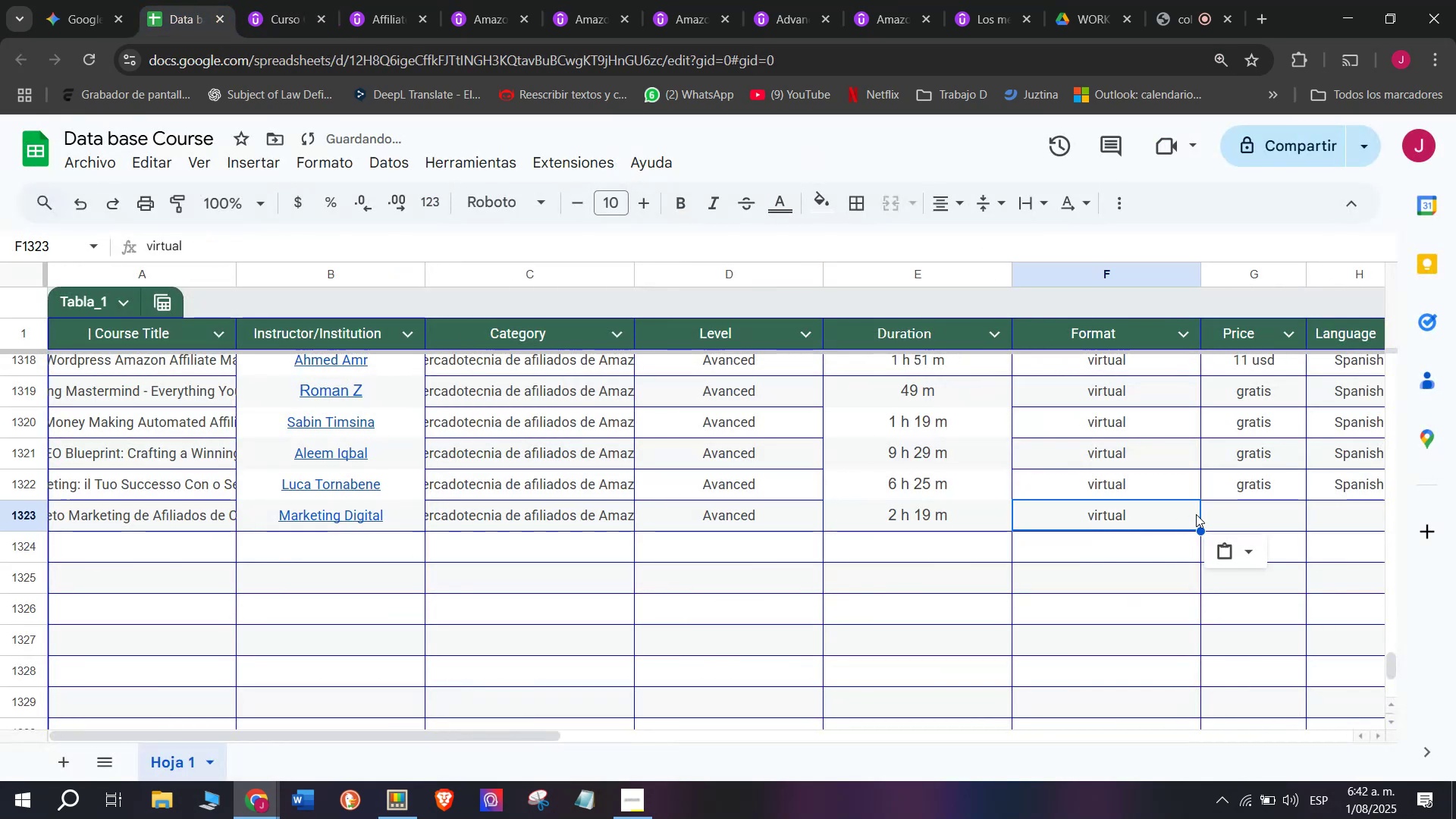 
key(Control+V)
 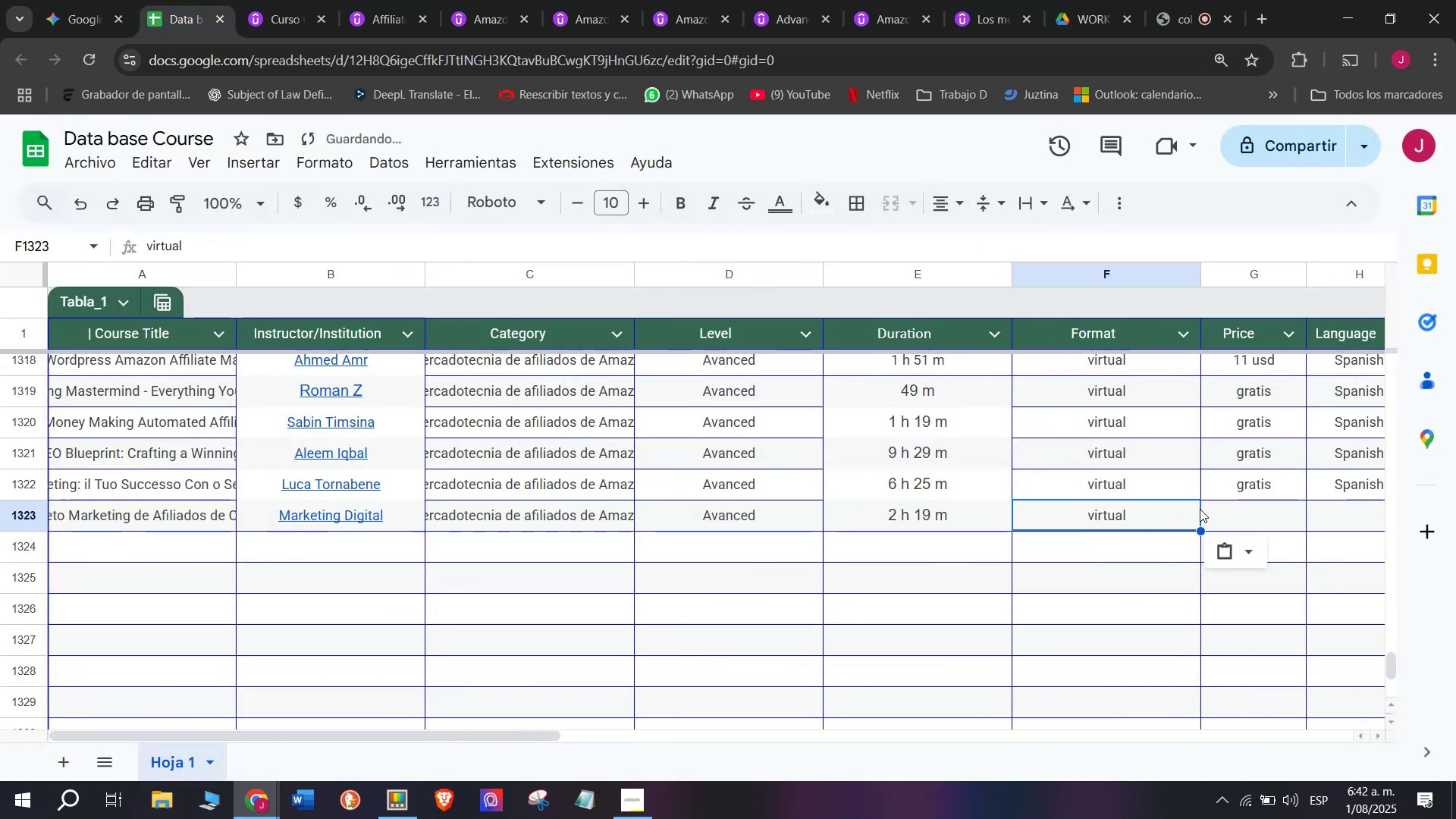 
left_click([1116, 522])
 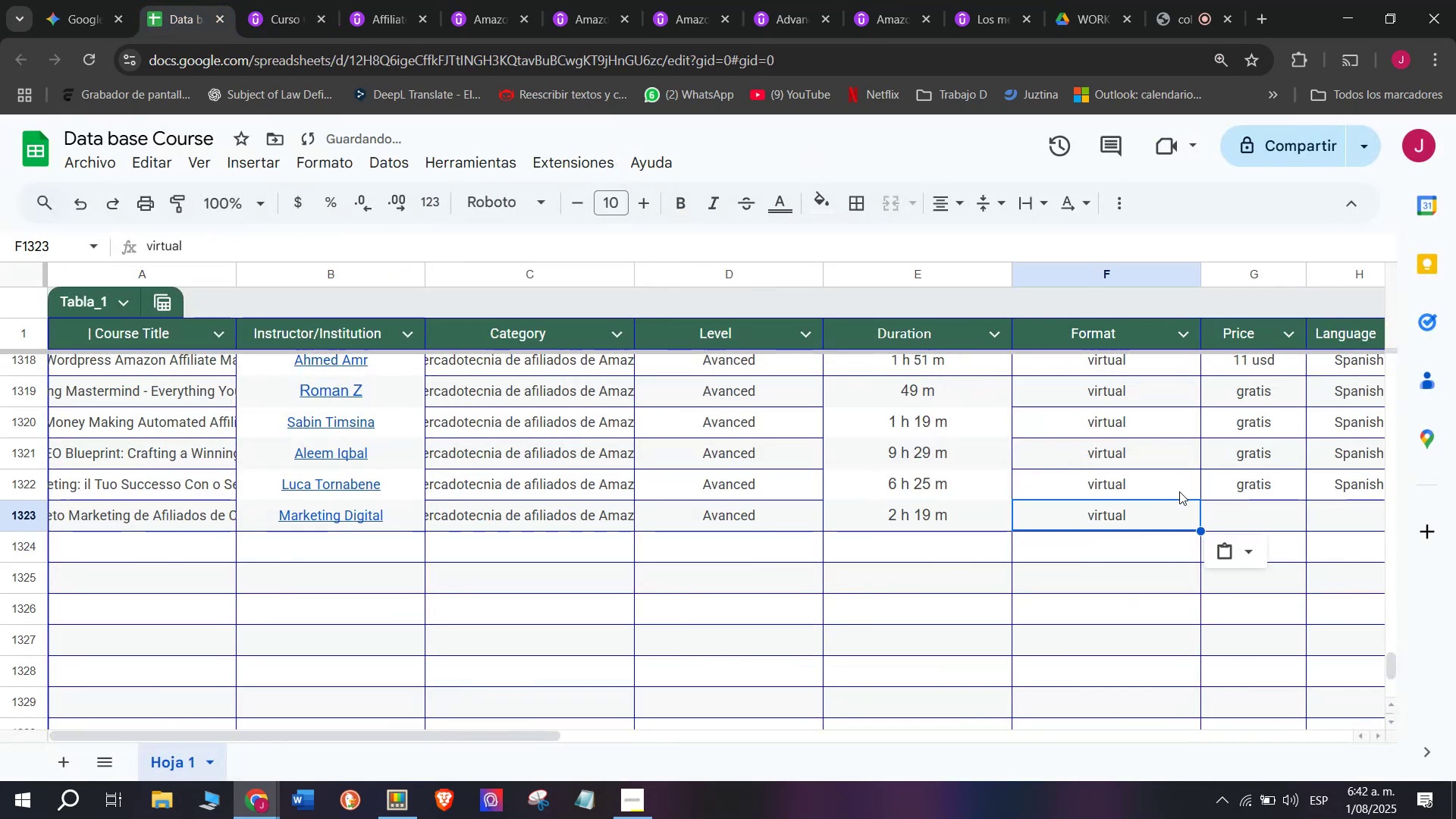 
left_click([1221, 494])
 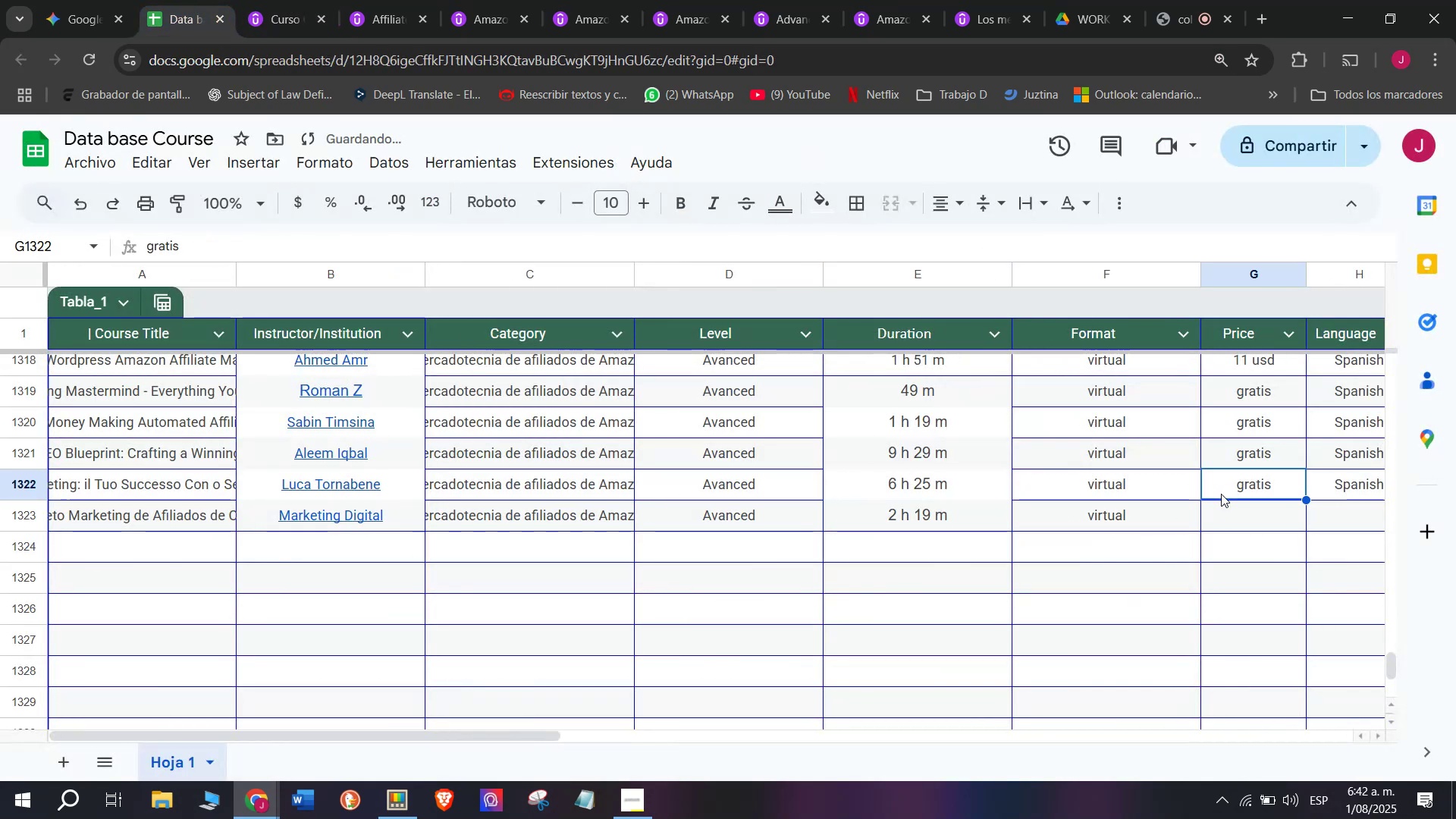 
key(Break)
 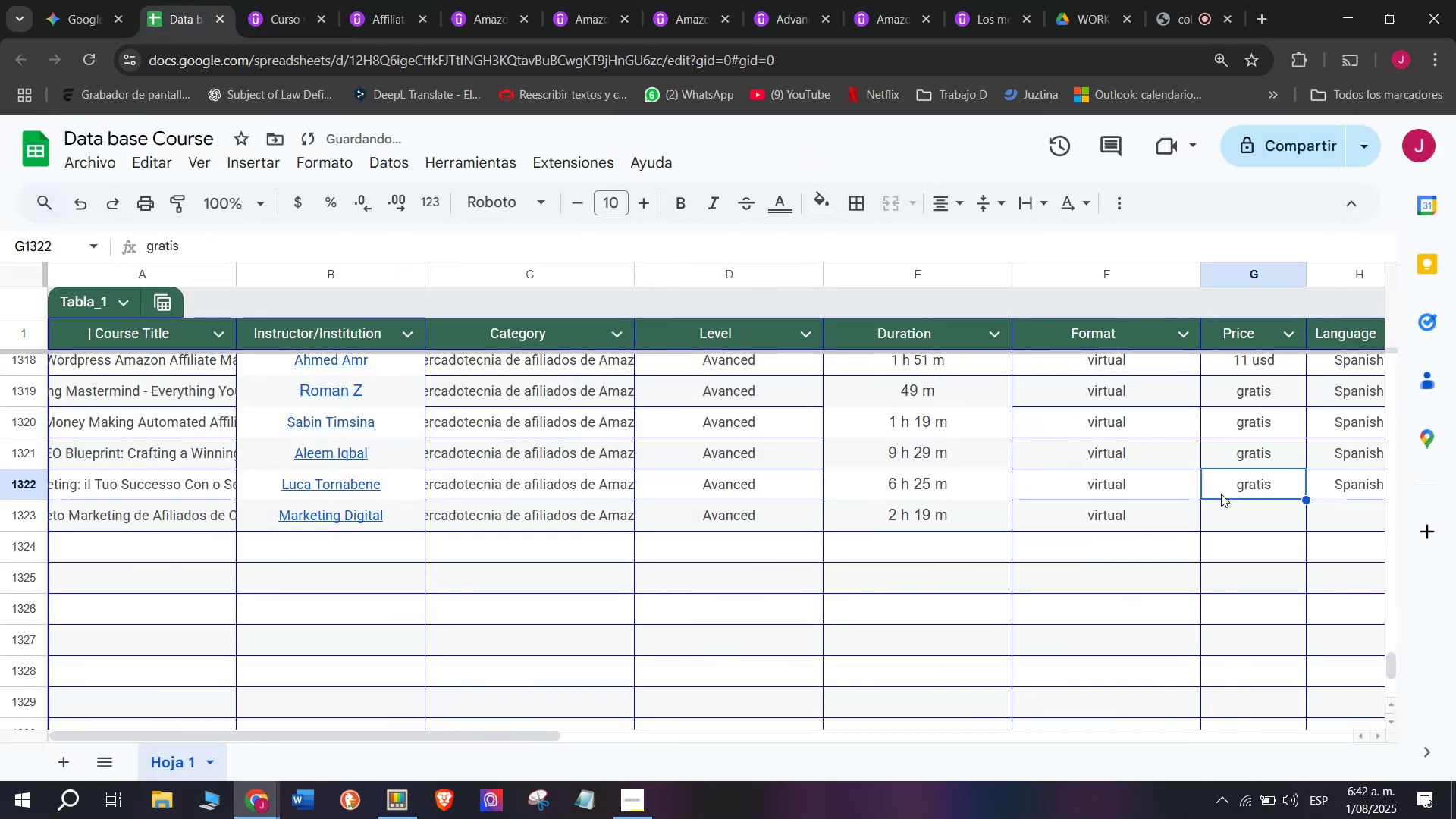 
key(Control+ControlLeft)
 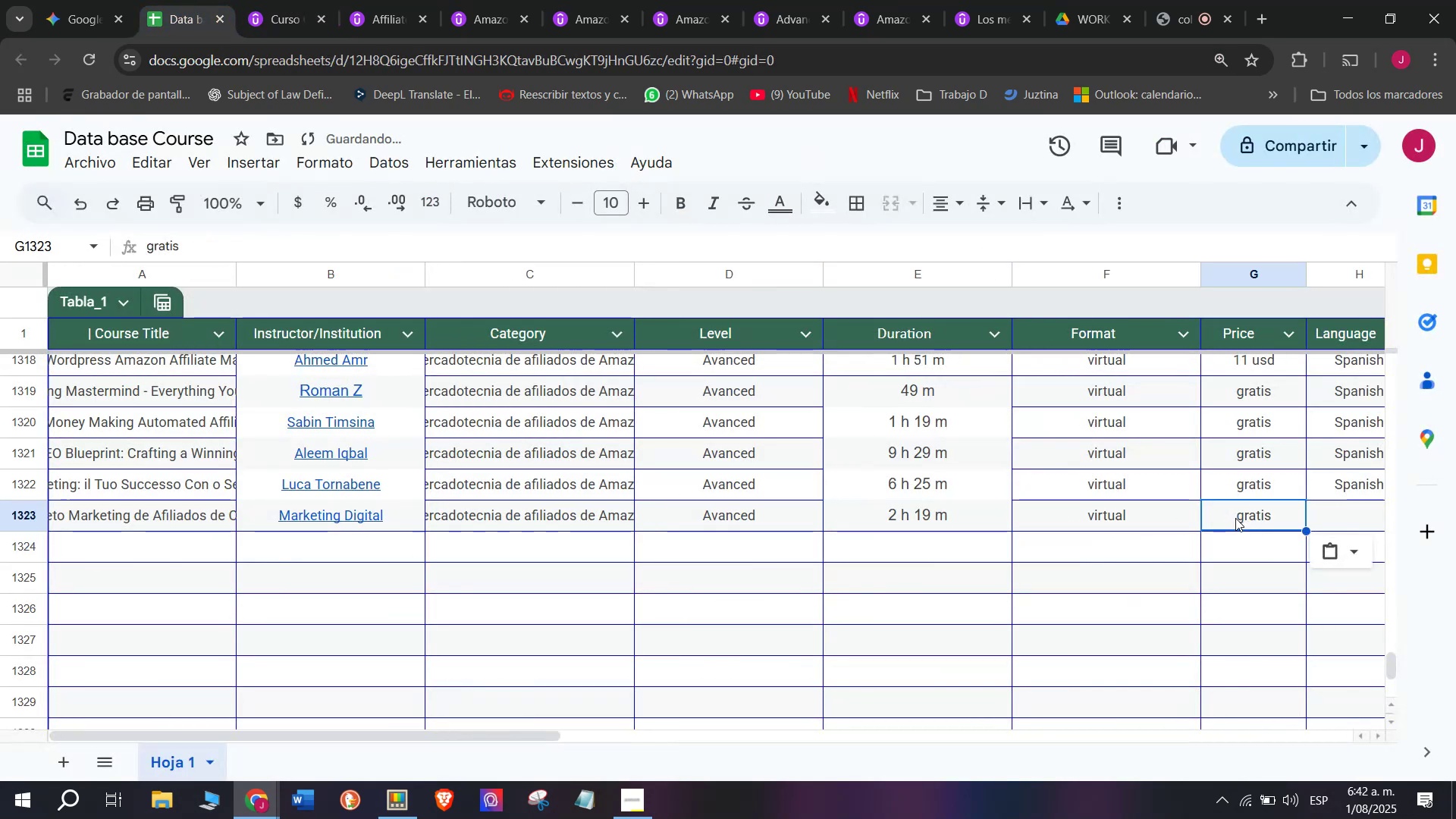 
key(Control+C)
 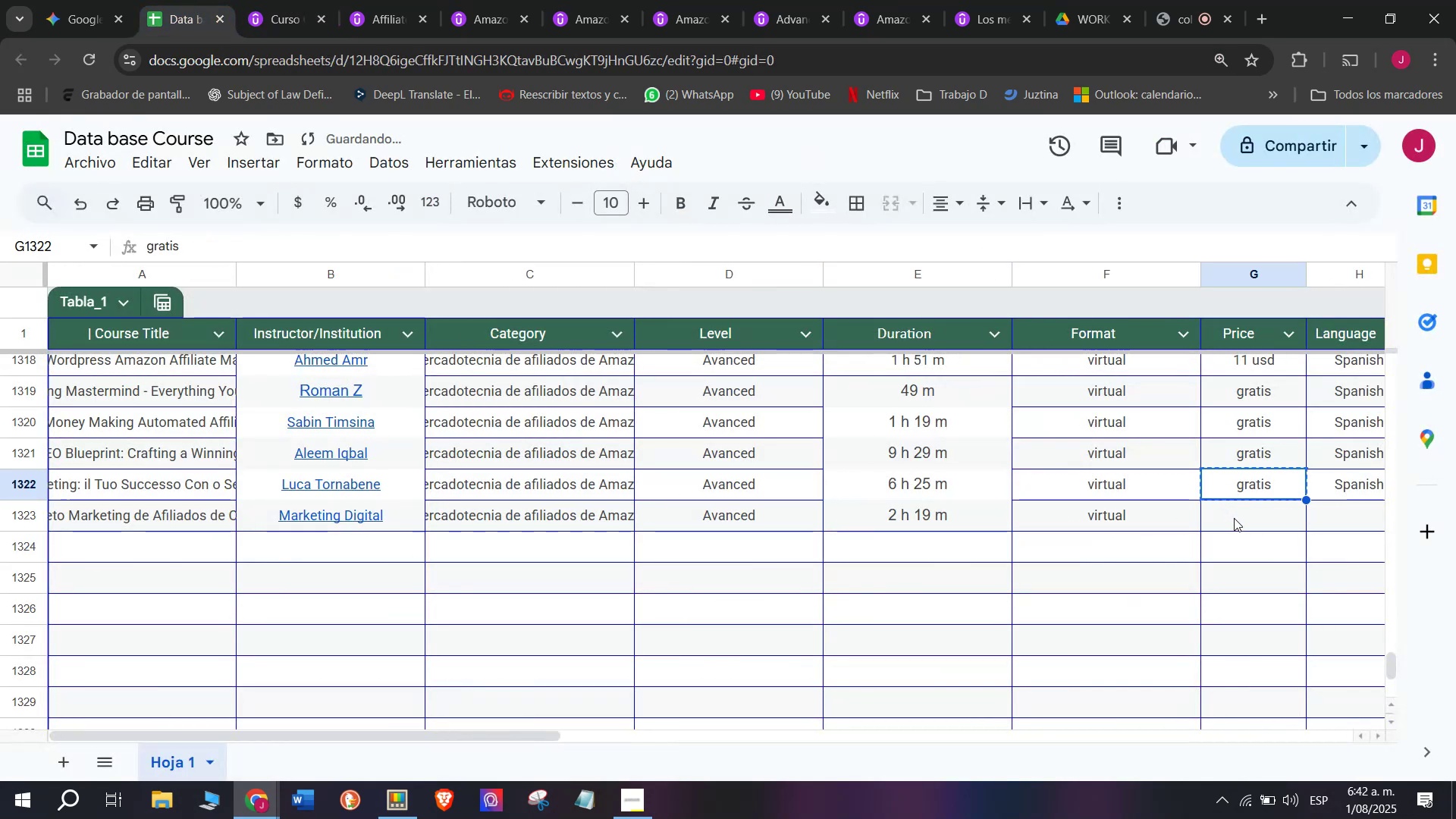 
key(Z)
 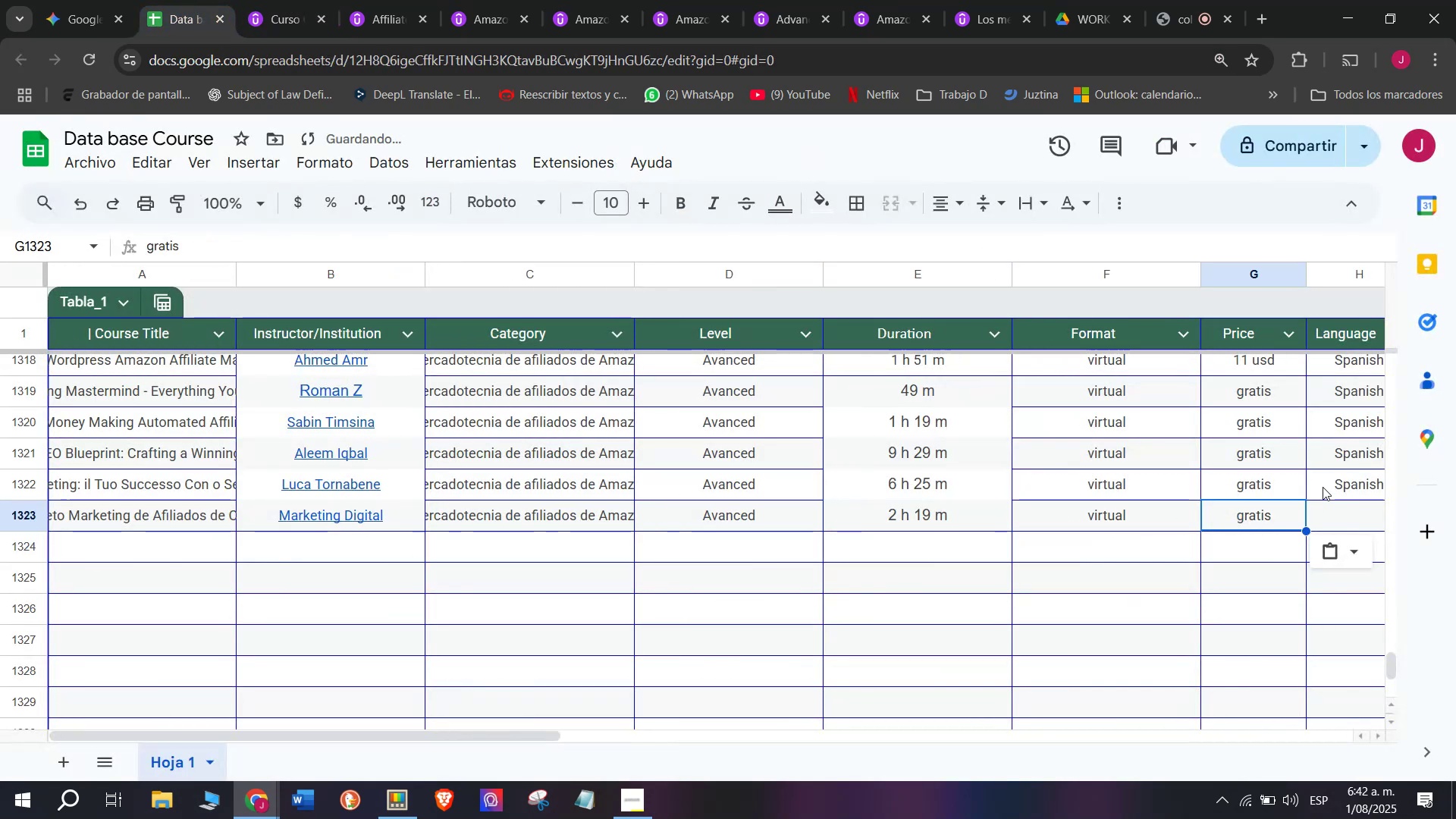 
key(Control+ControlLeft)
 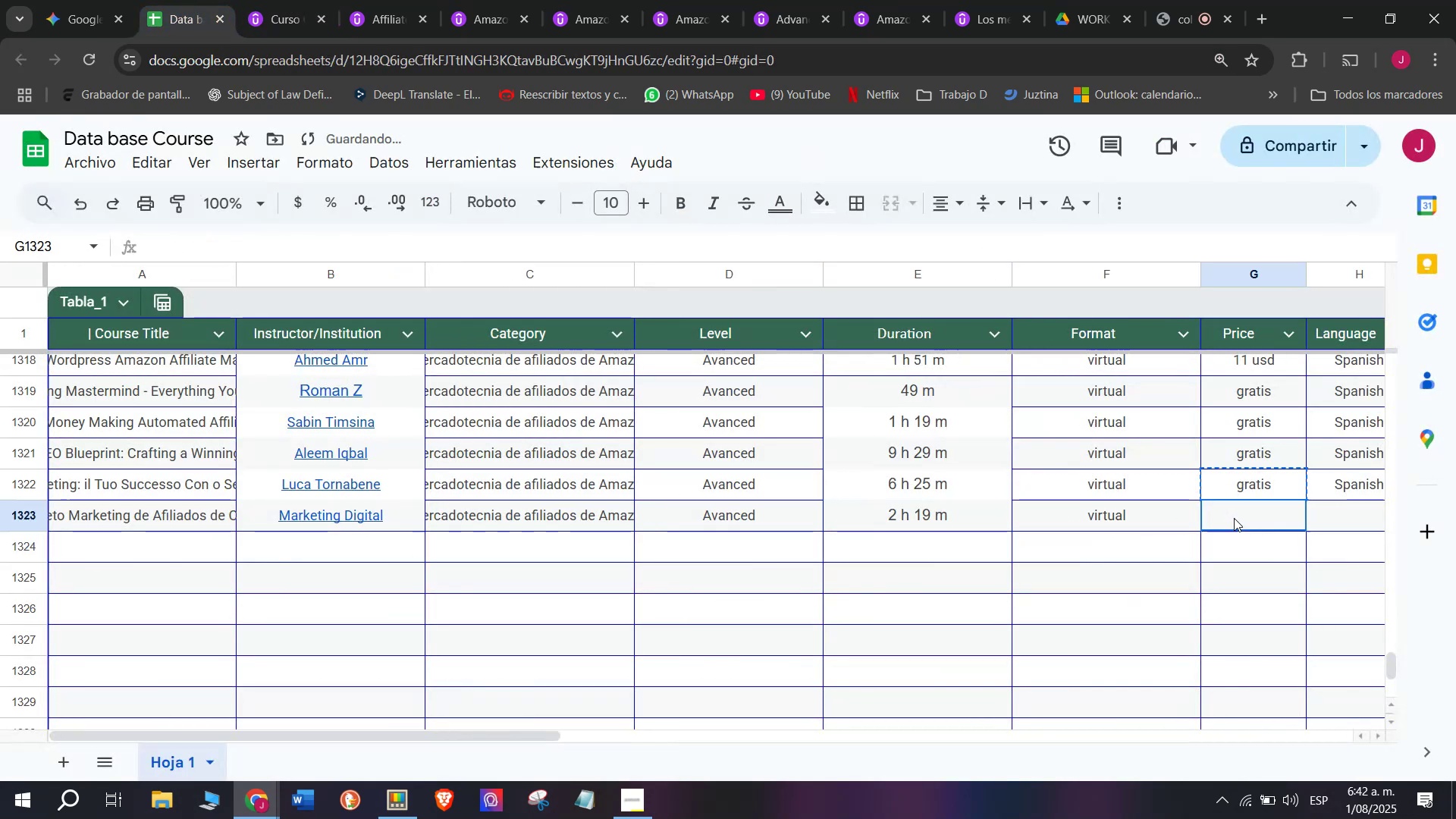 
key(Control+V)
 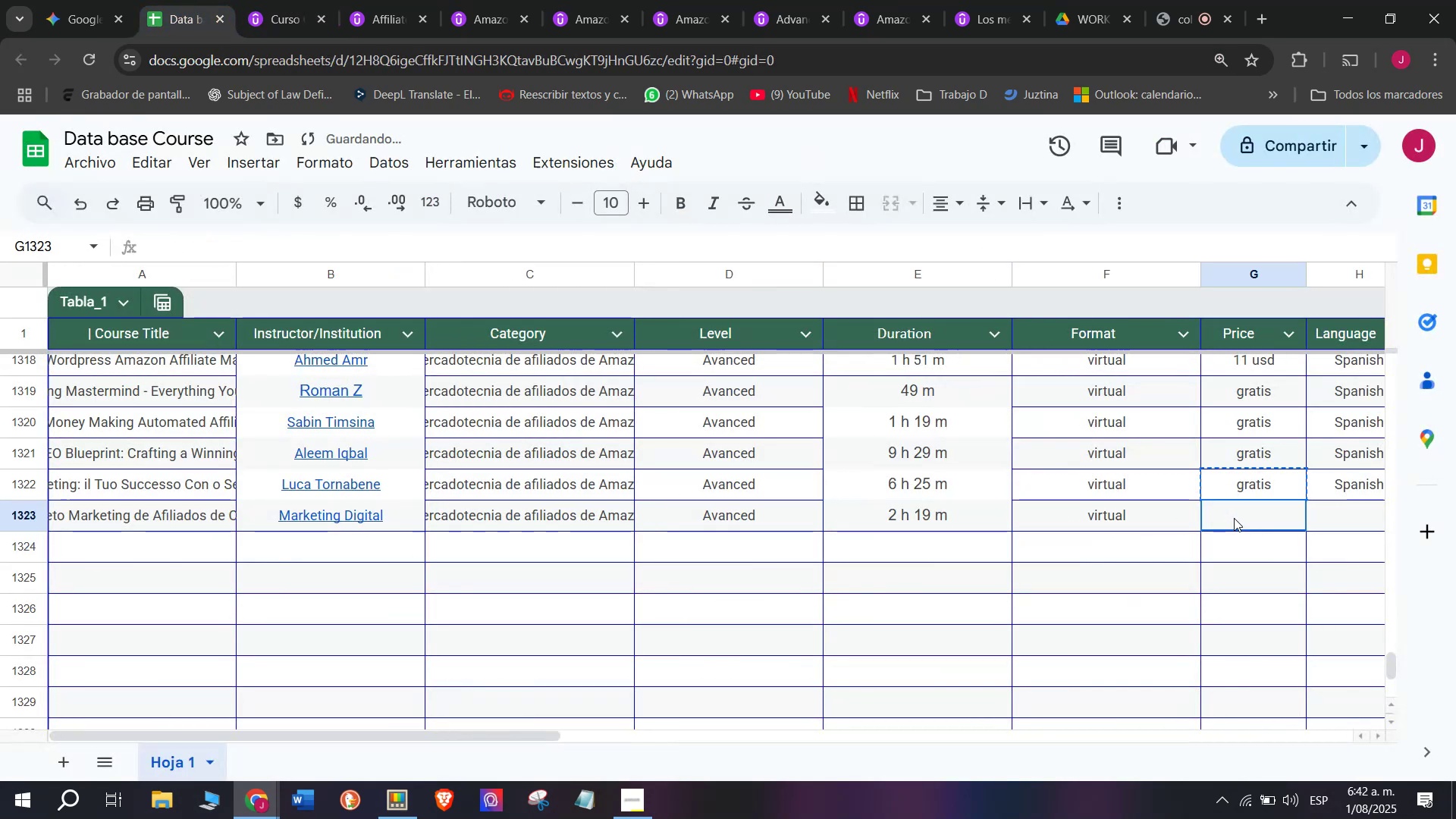 
double_click([1234, 518])
 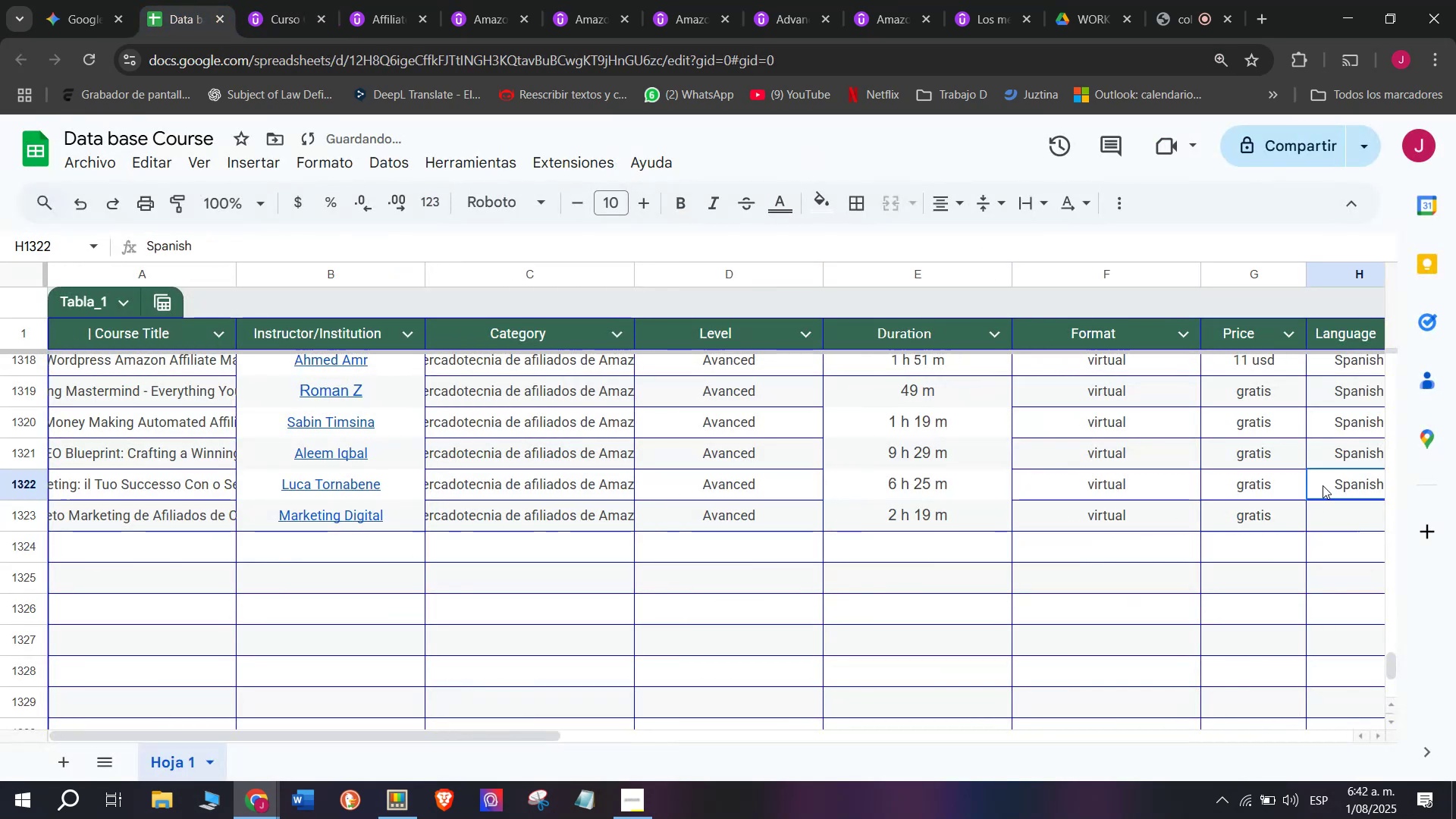 
key(Break)
 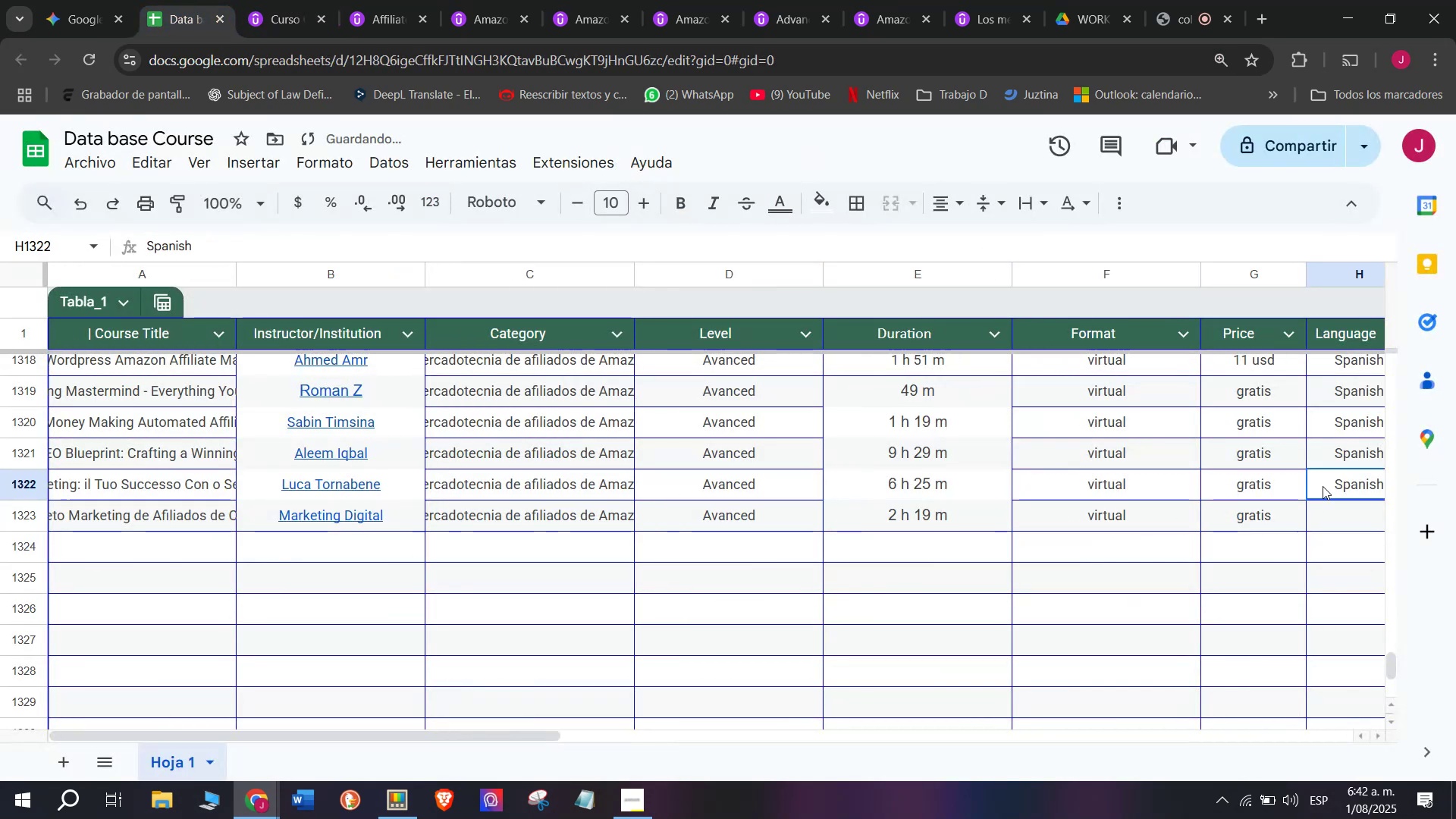 
key(Control+ControlLeft)
 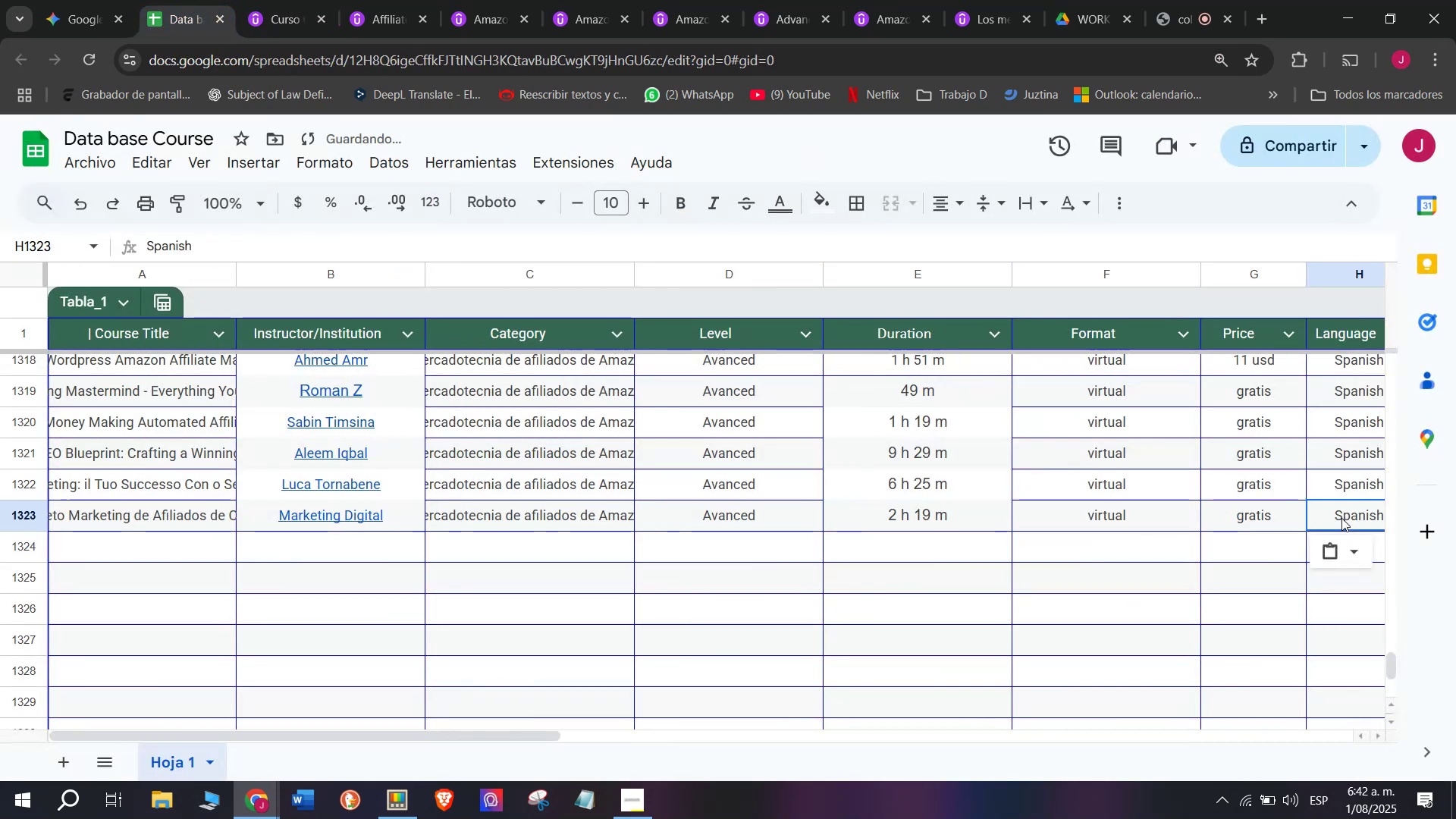 
key(Control+C)
 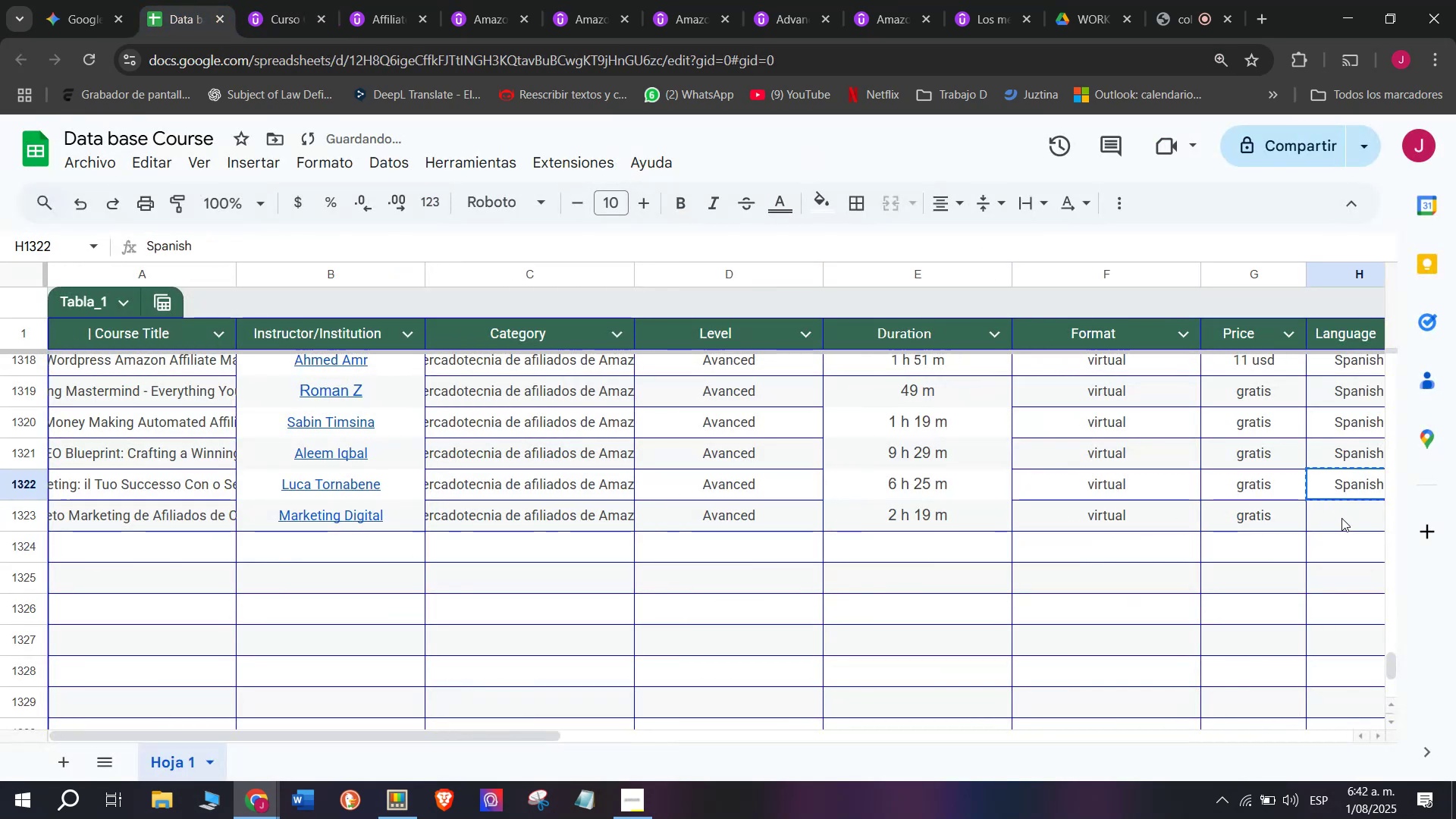 
key(Z)
 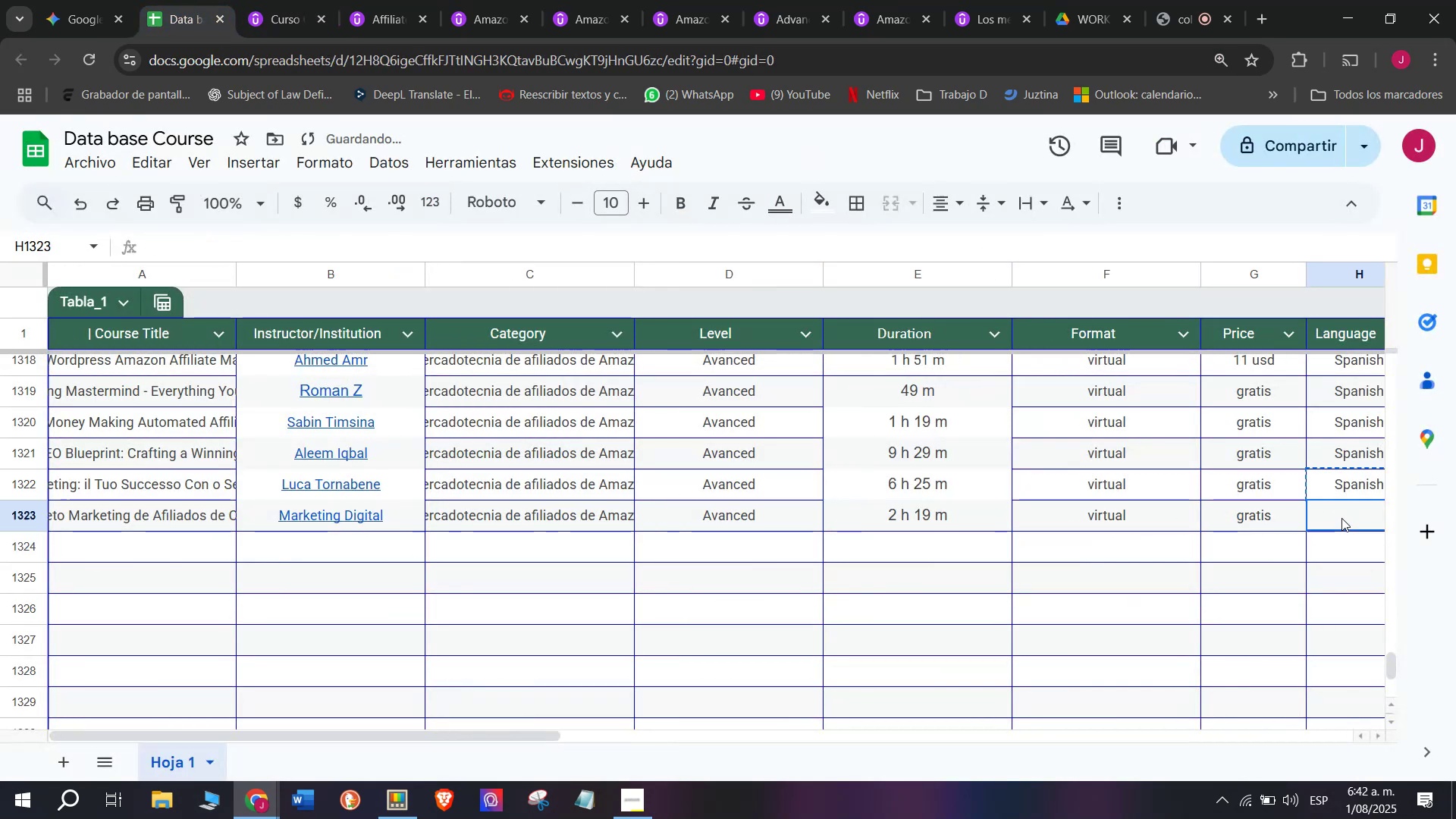 
key(Control+ControlLeft)
 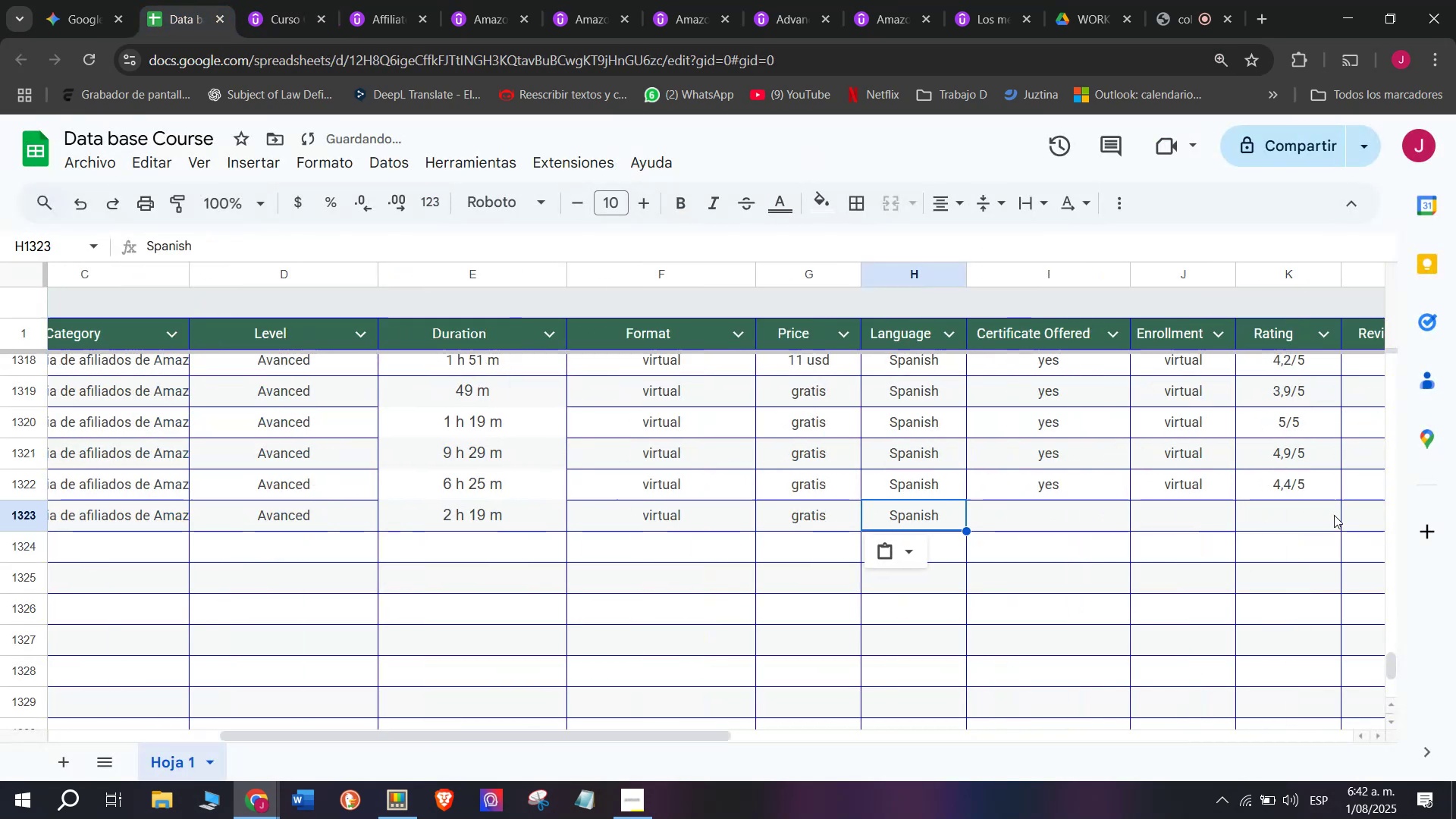 
key(Control+V)
 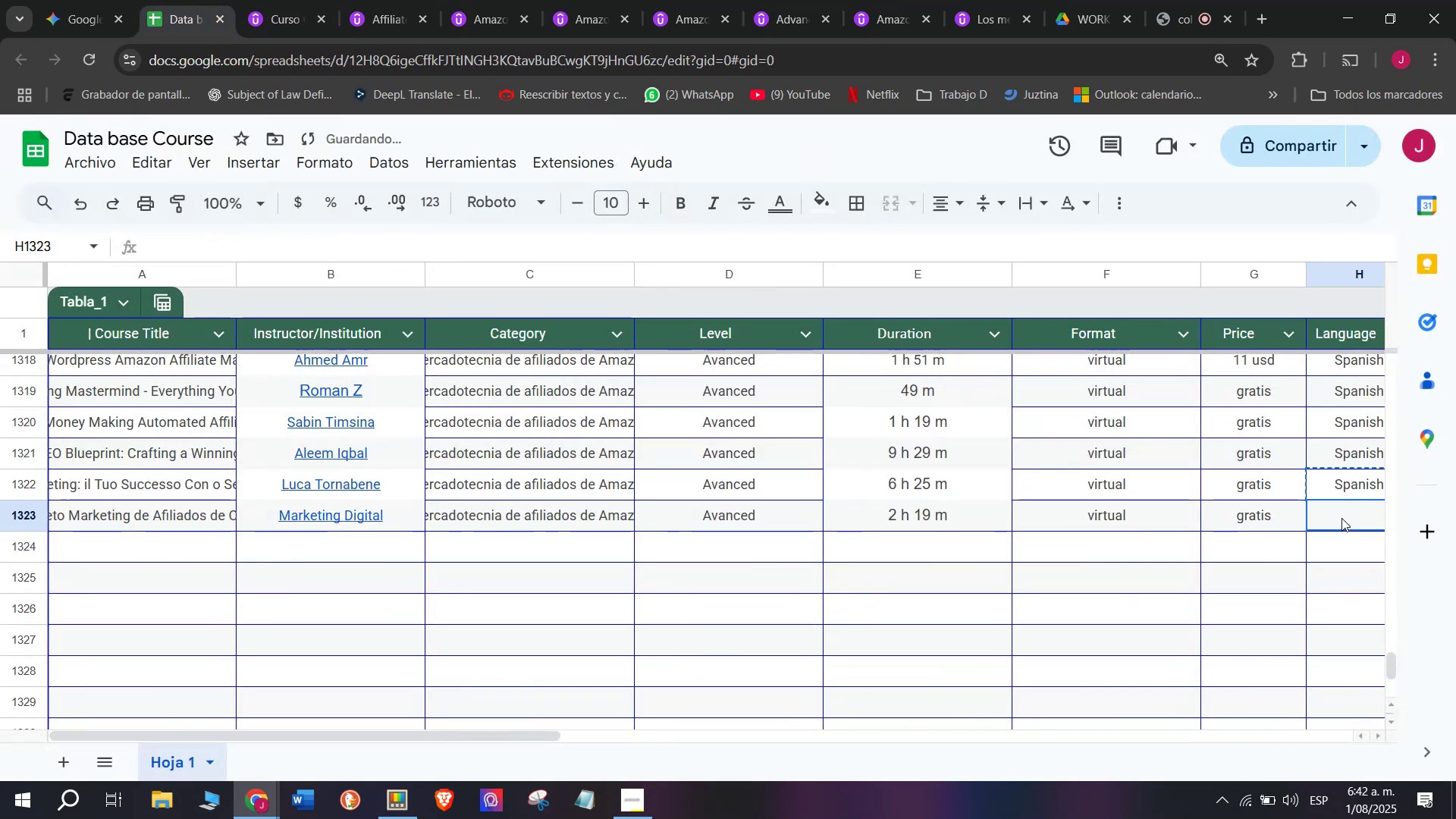 
double_click([1341, 518])
 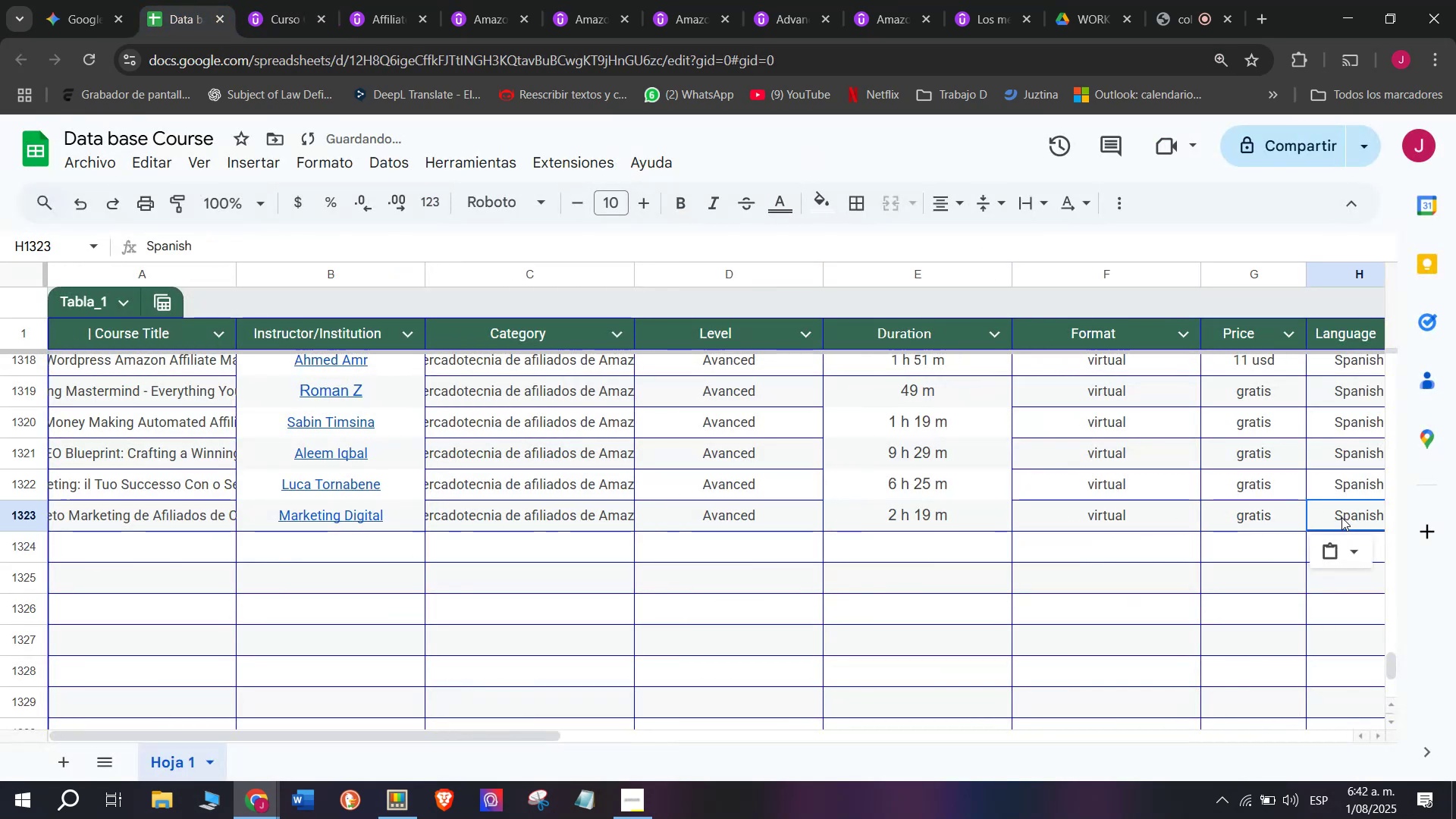 
scroll: coordinate [441, 501], scroll_direction: down, amount: 3.0
 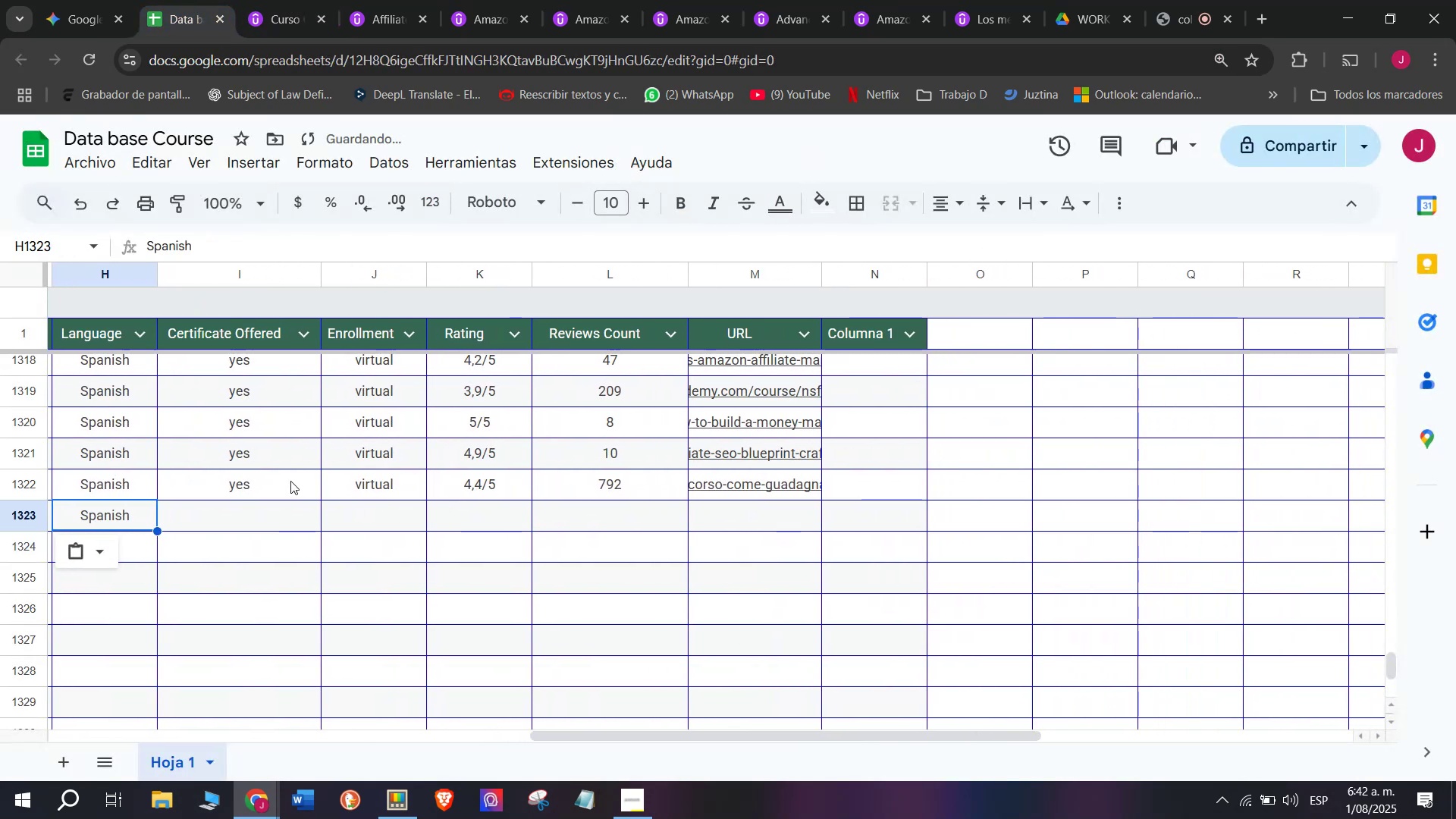 
key(Break)
 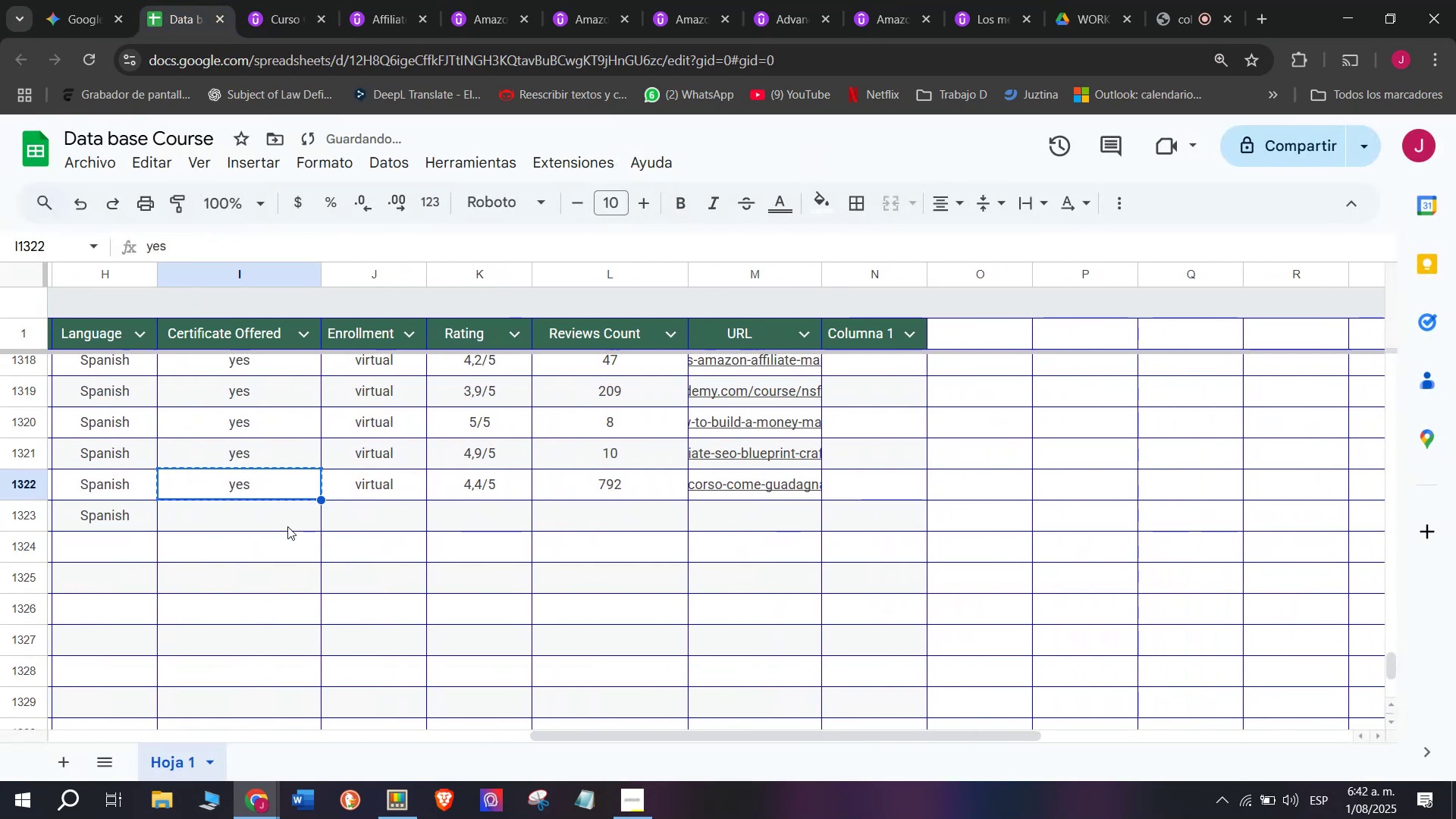 
key(Control+ControlLeft)
 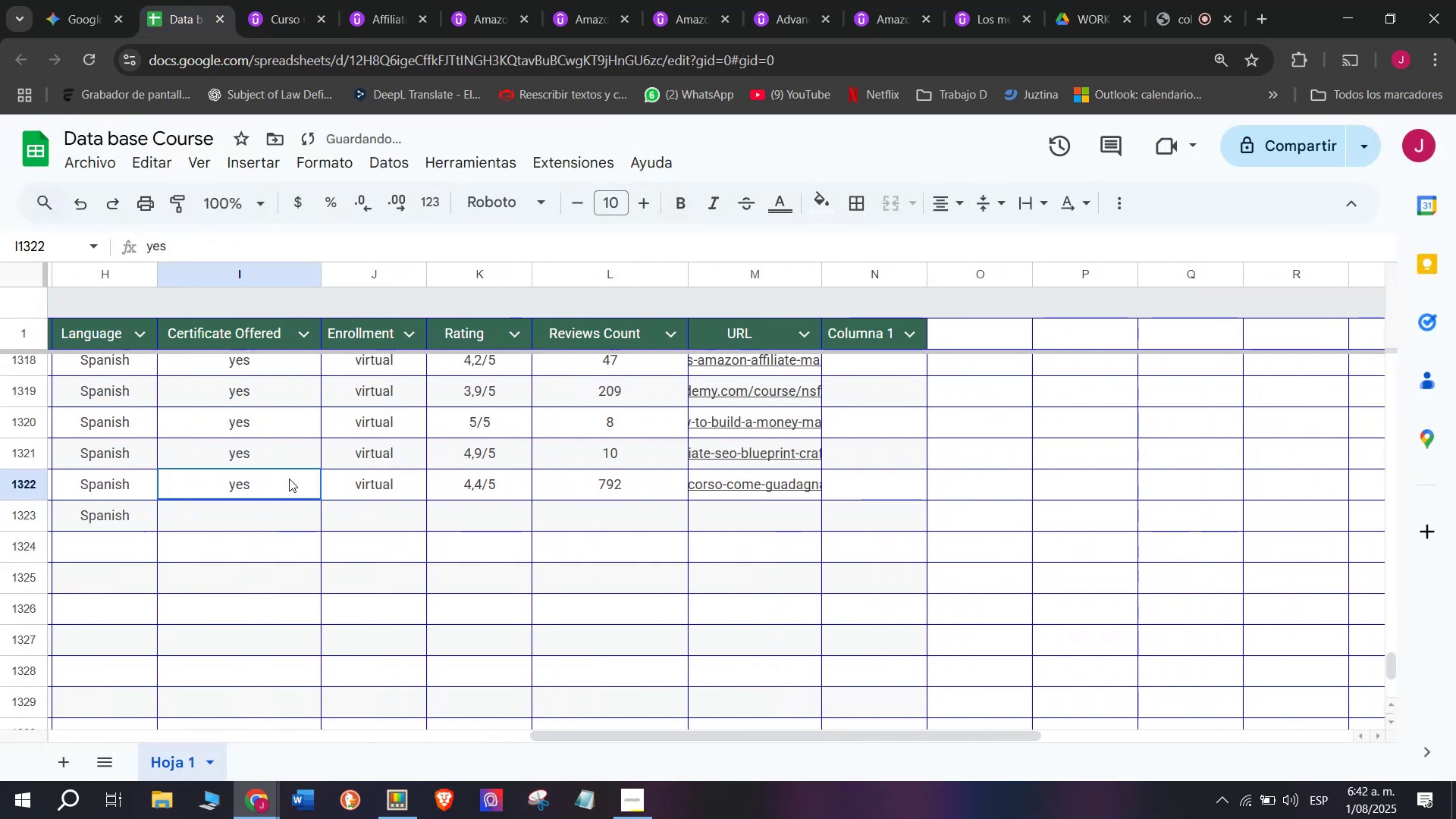 
key(Control+C)
 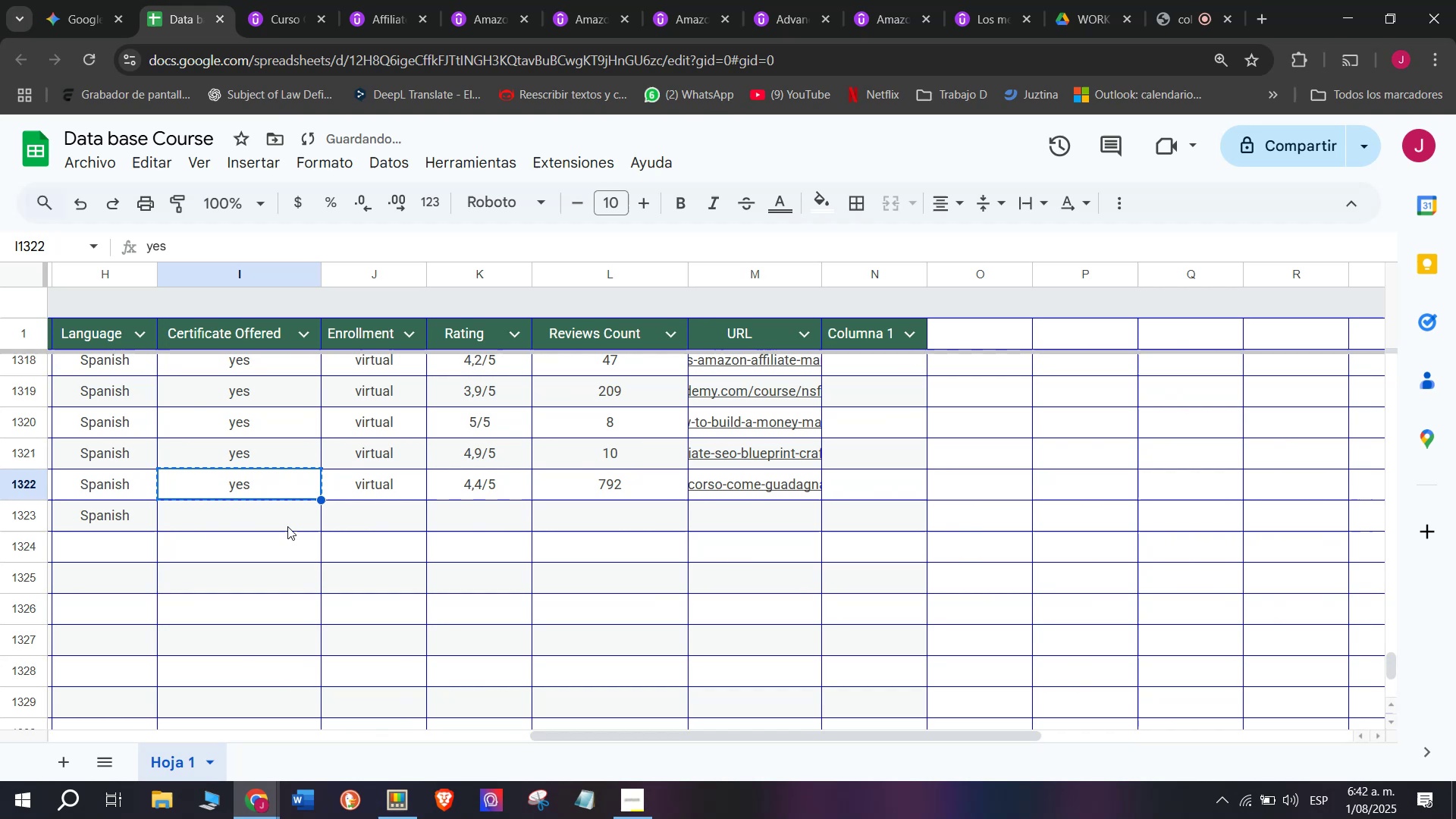 
left_click([287, 526])
 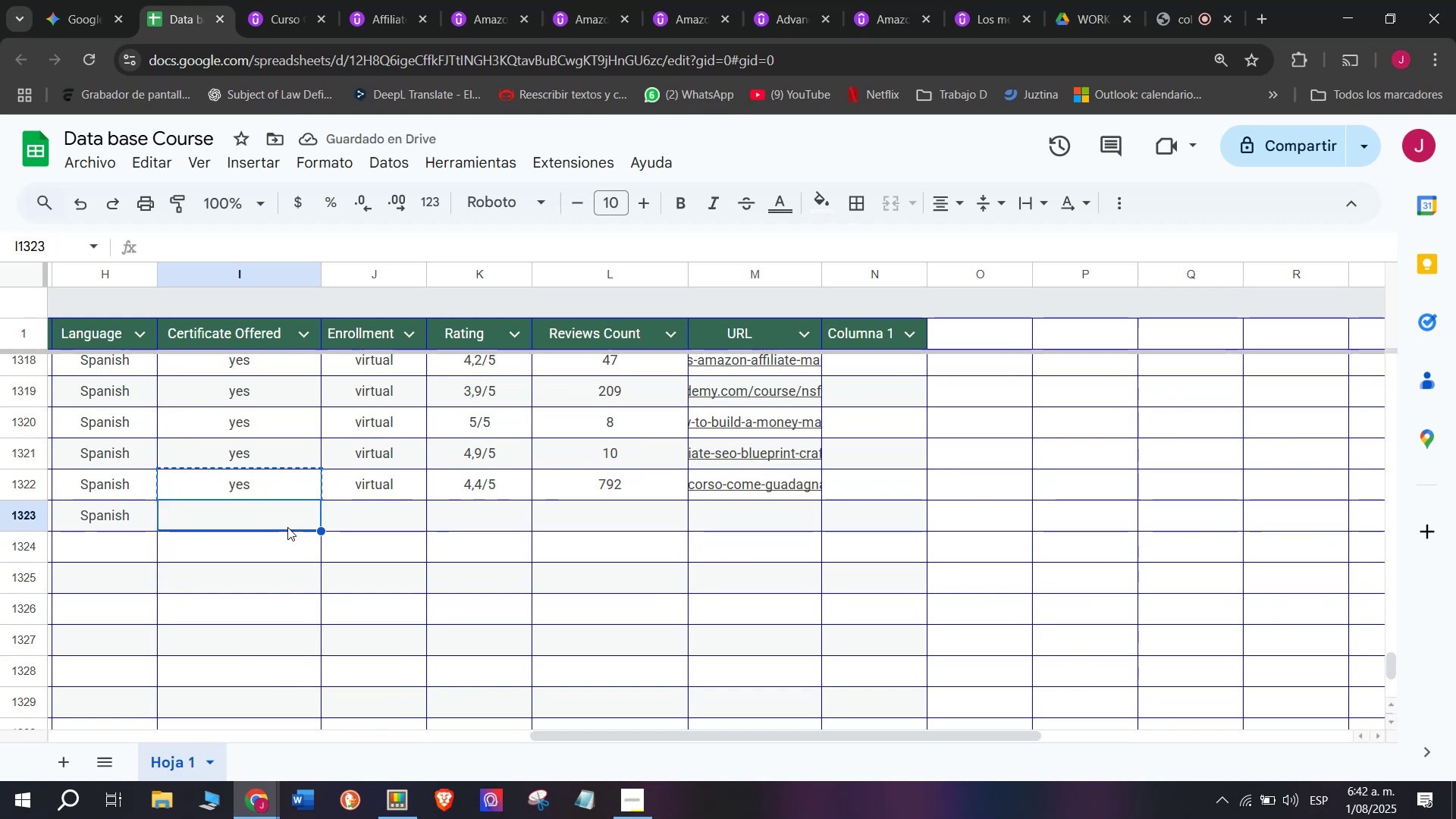 
key(Z)
 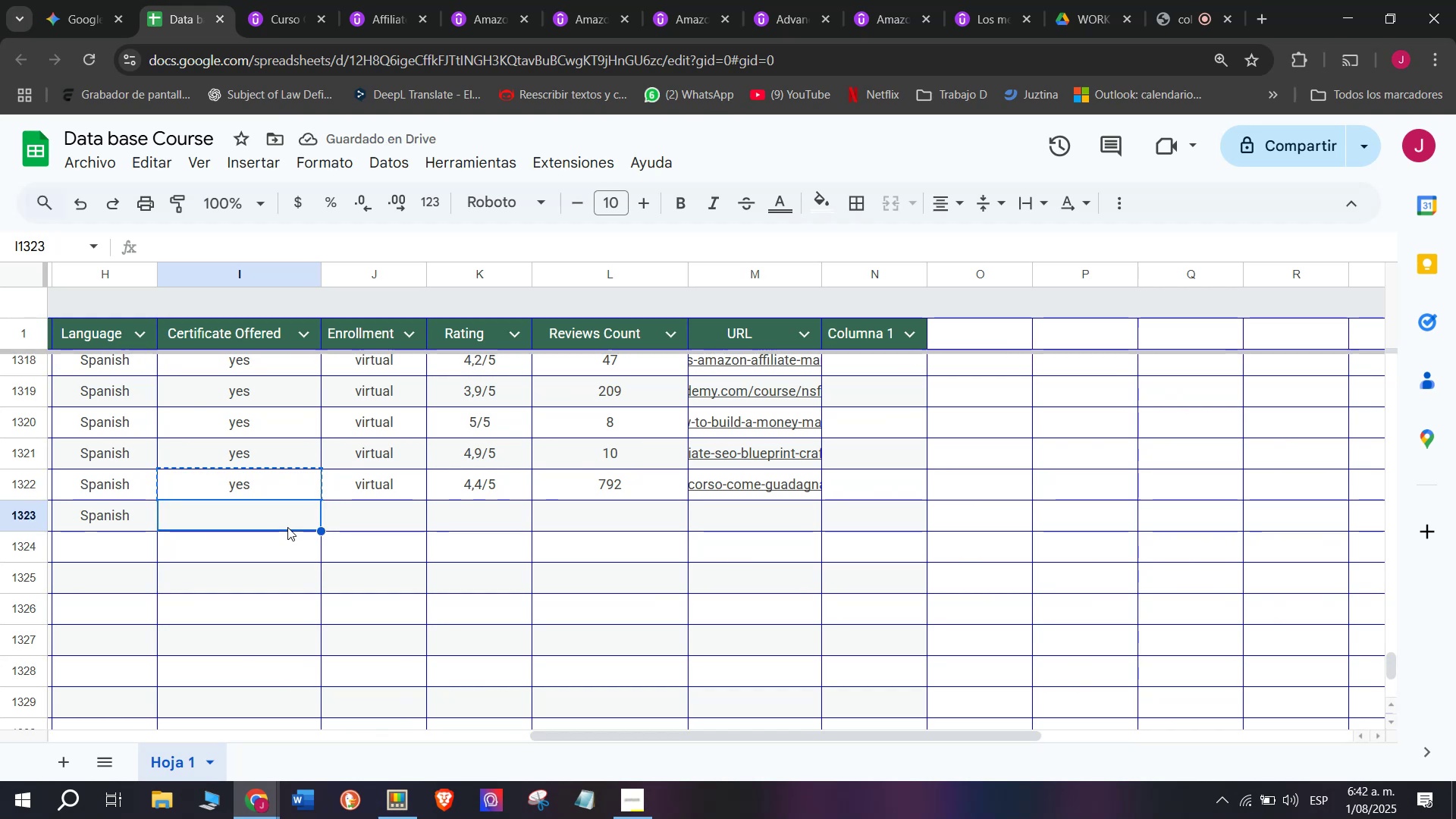 
key(Control+ControlLeft)
 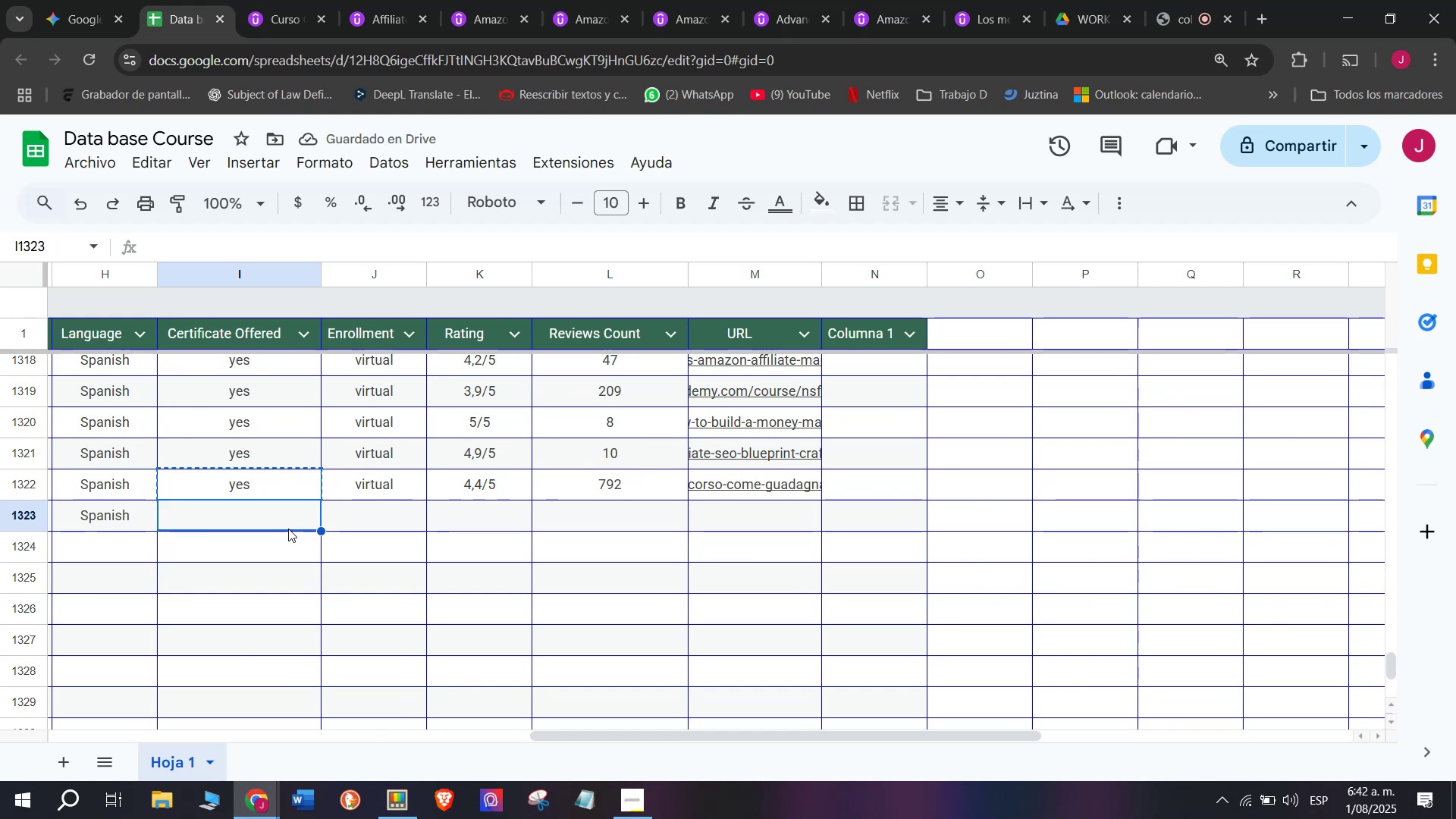 
key(Control+V)
 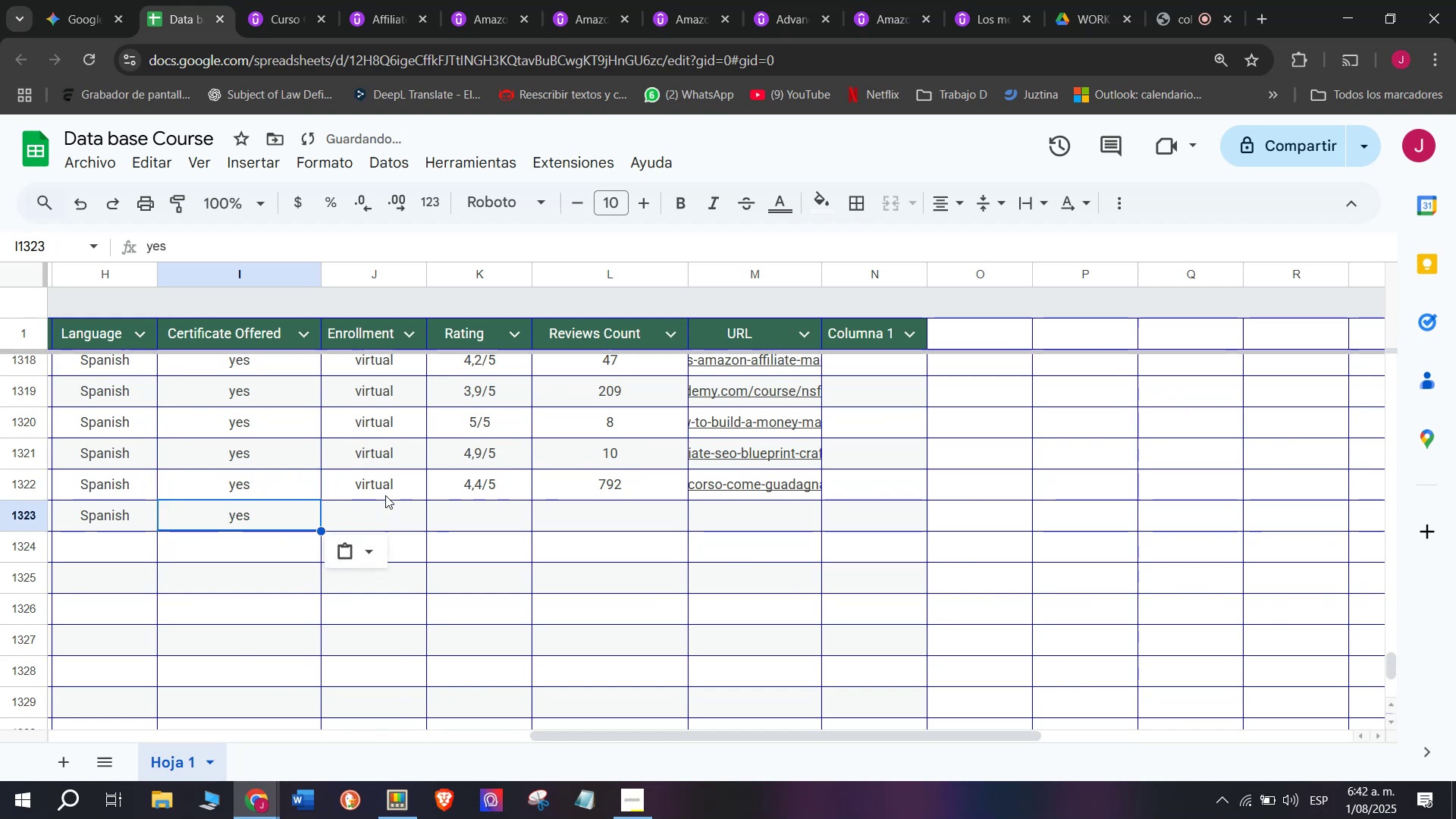 
left_click([385, 494])
 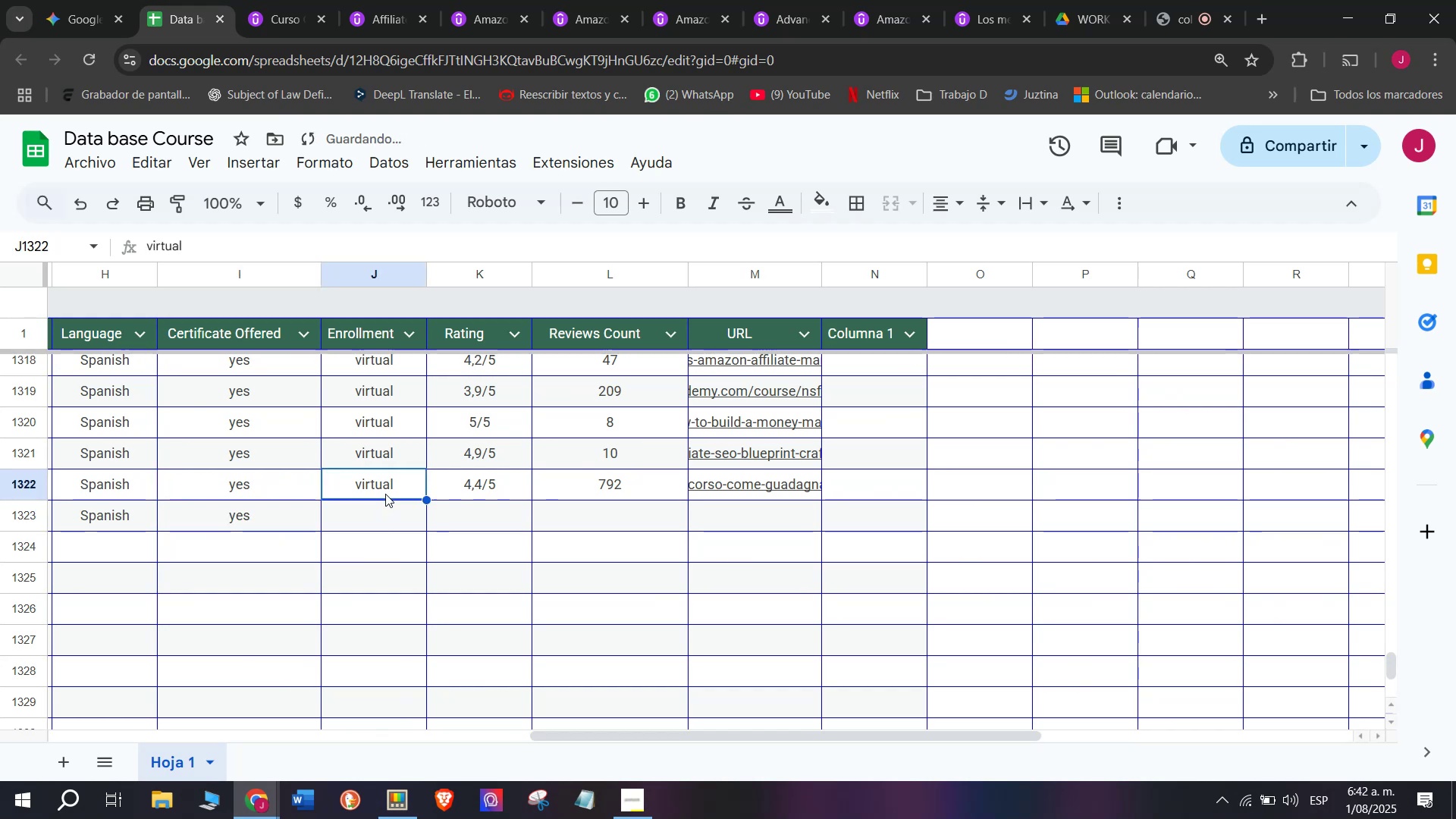 
key(Control+ControlLeft)
 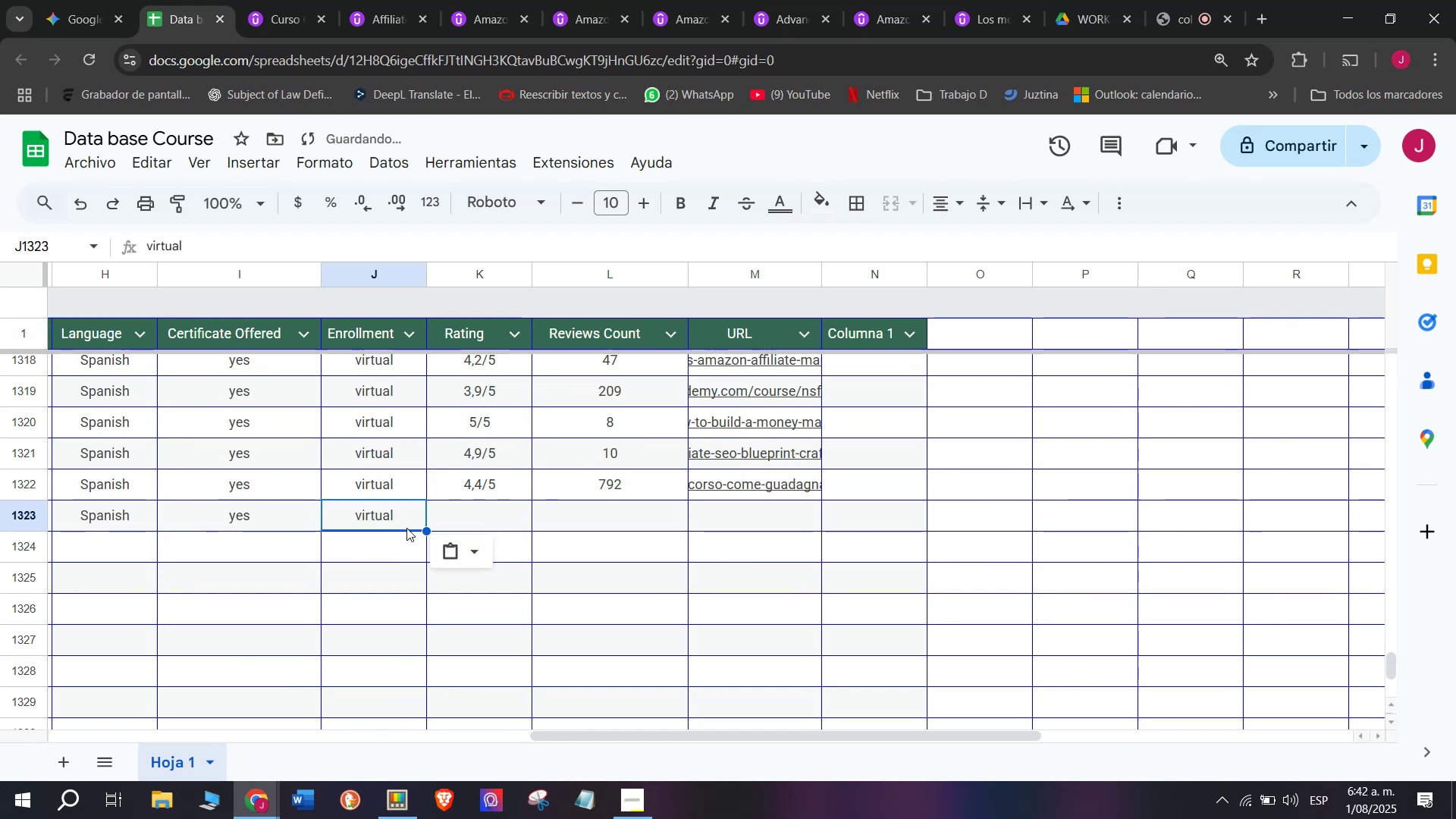 
key(Break)
 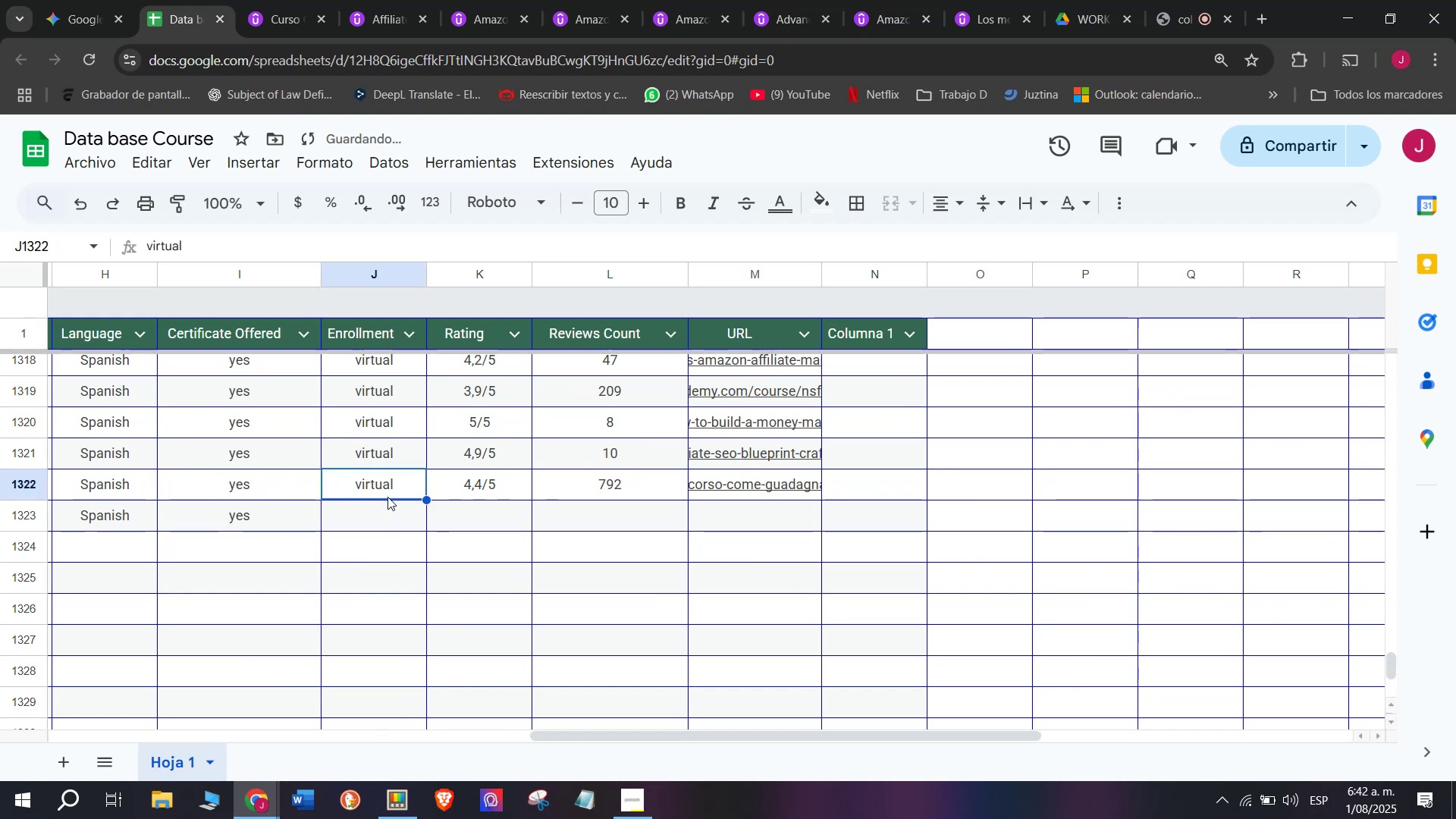 
key(Control+C)
 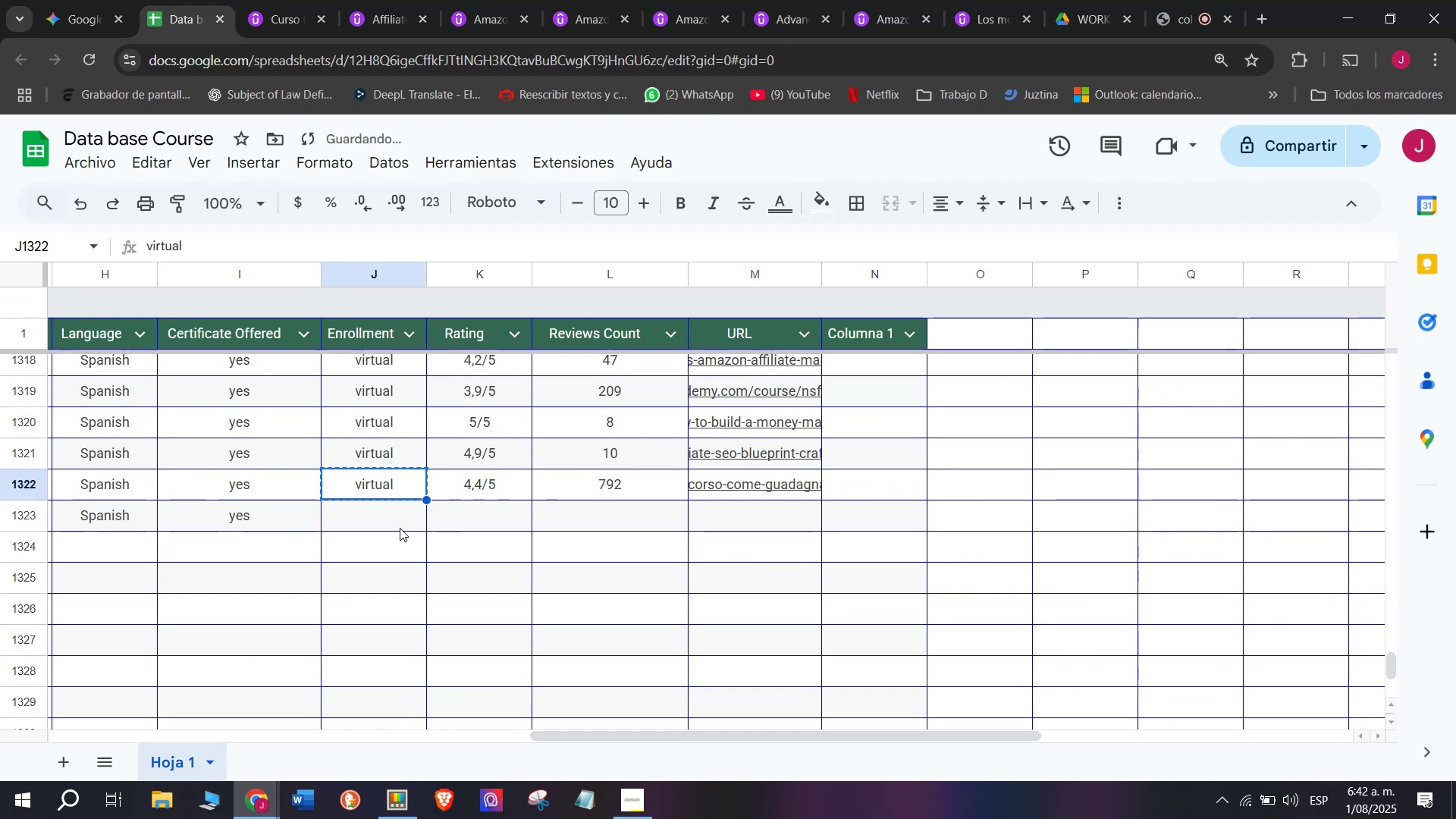 
key(Control+ControlLeft)
 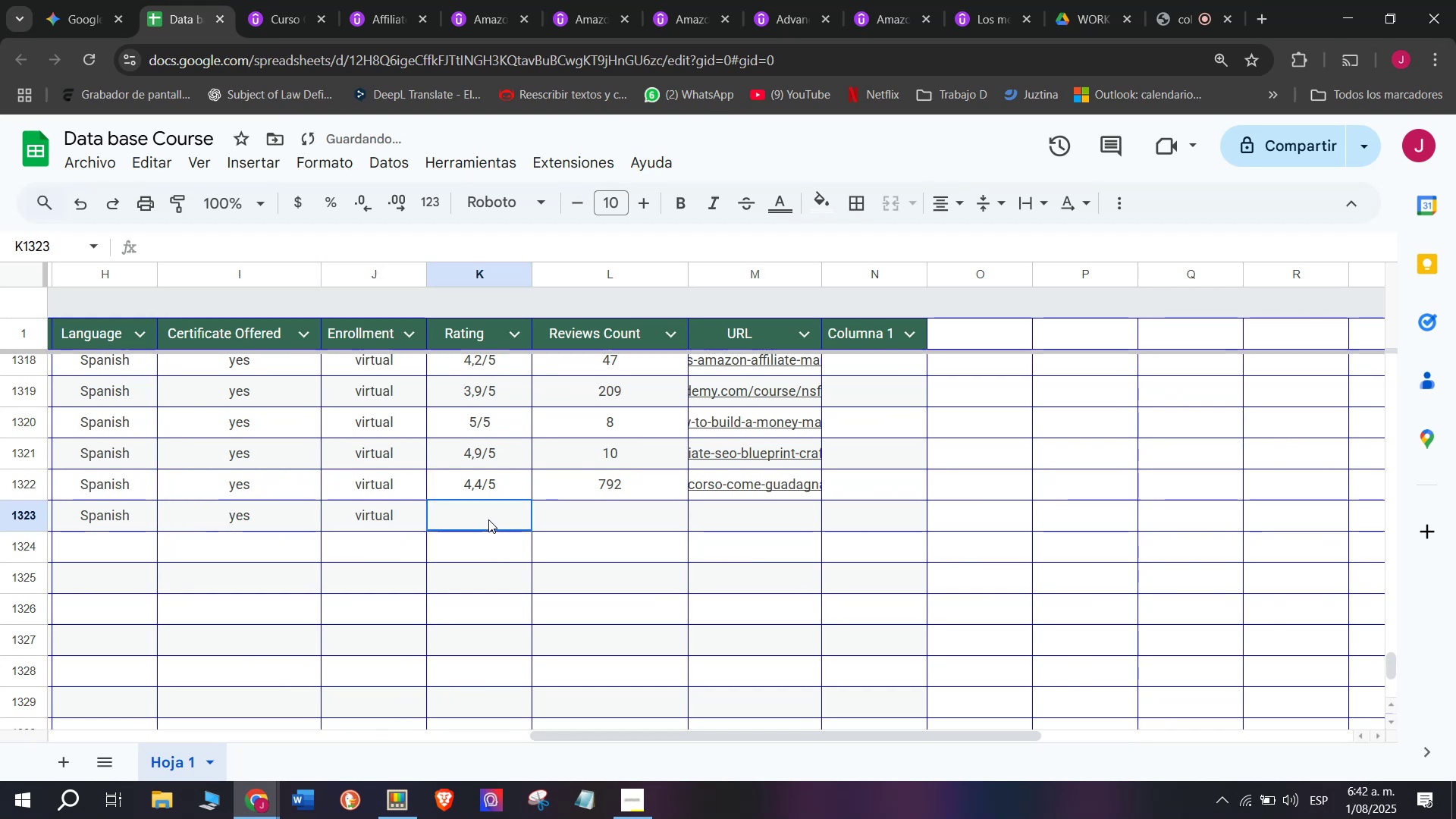 
key(Z)
 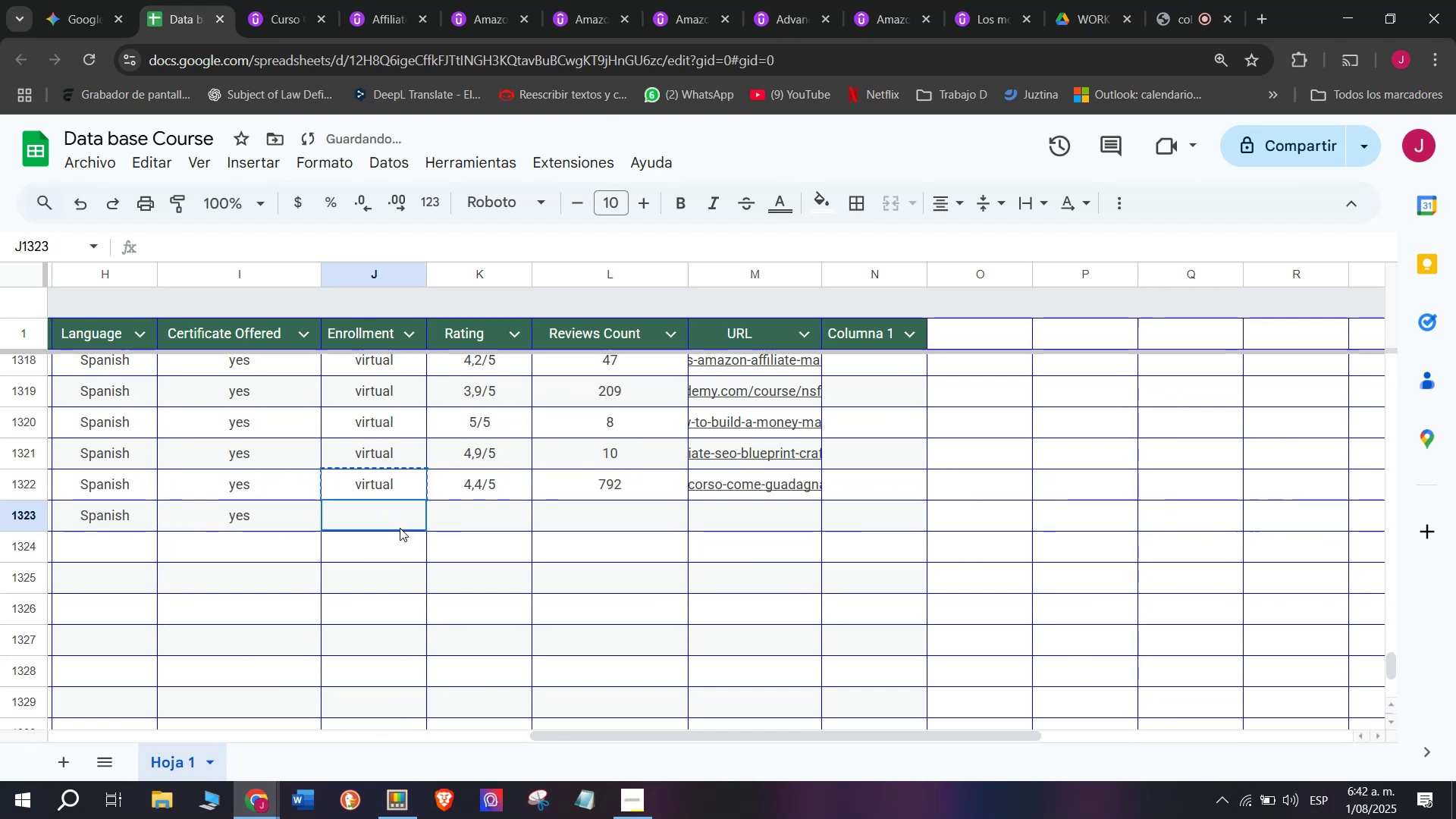 
key(Control+V)
 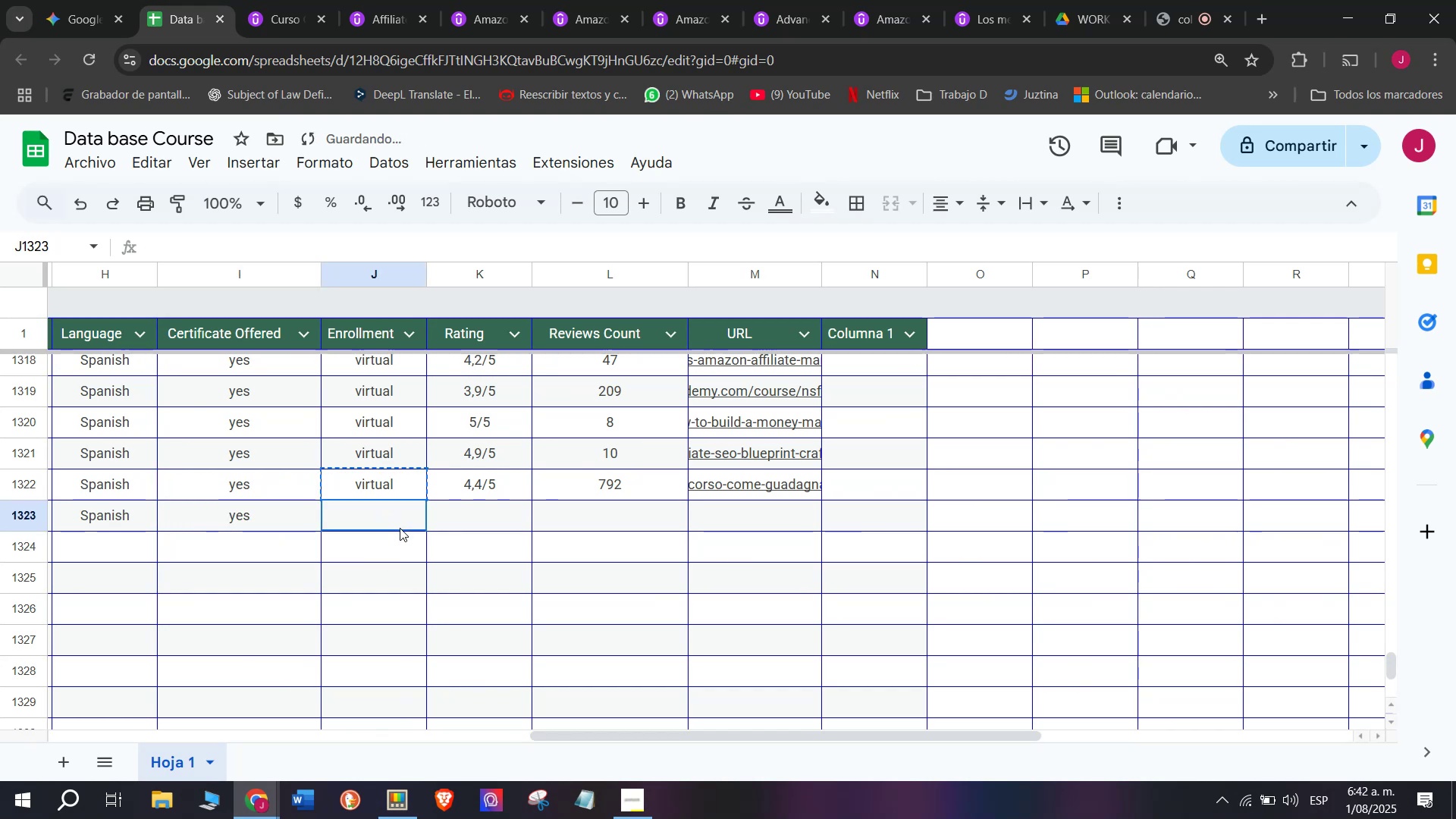 
double_click([400, 528])
 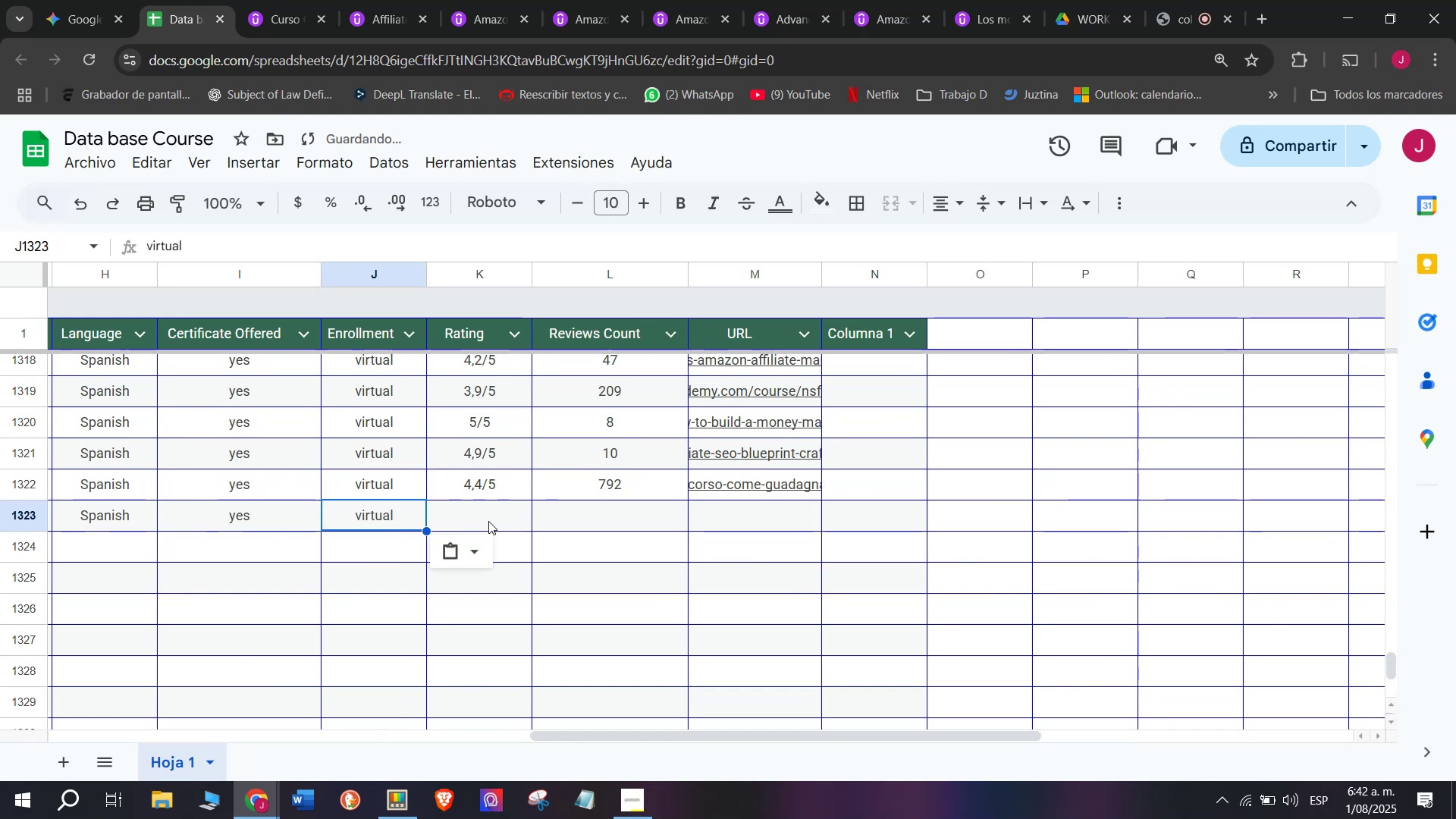 
triple_click([488, 519])
 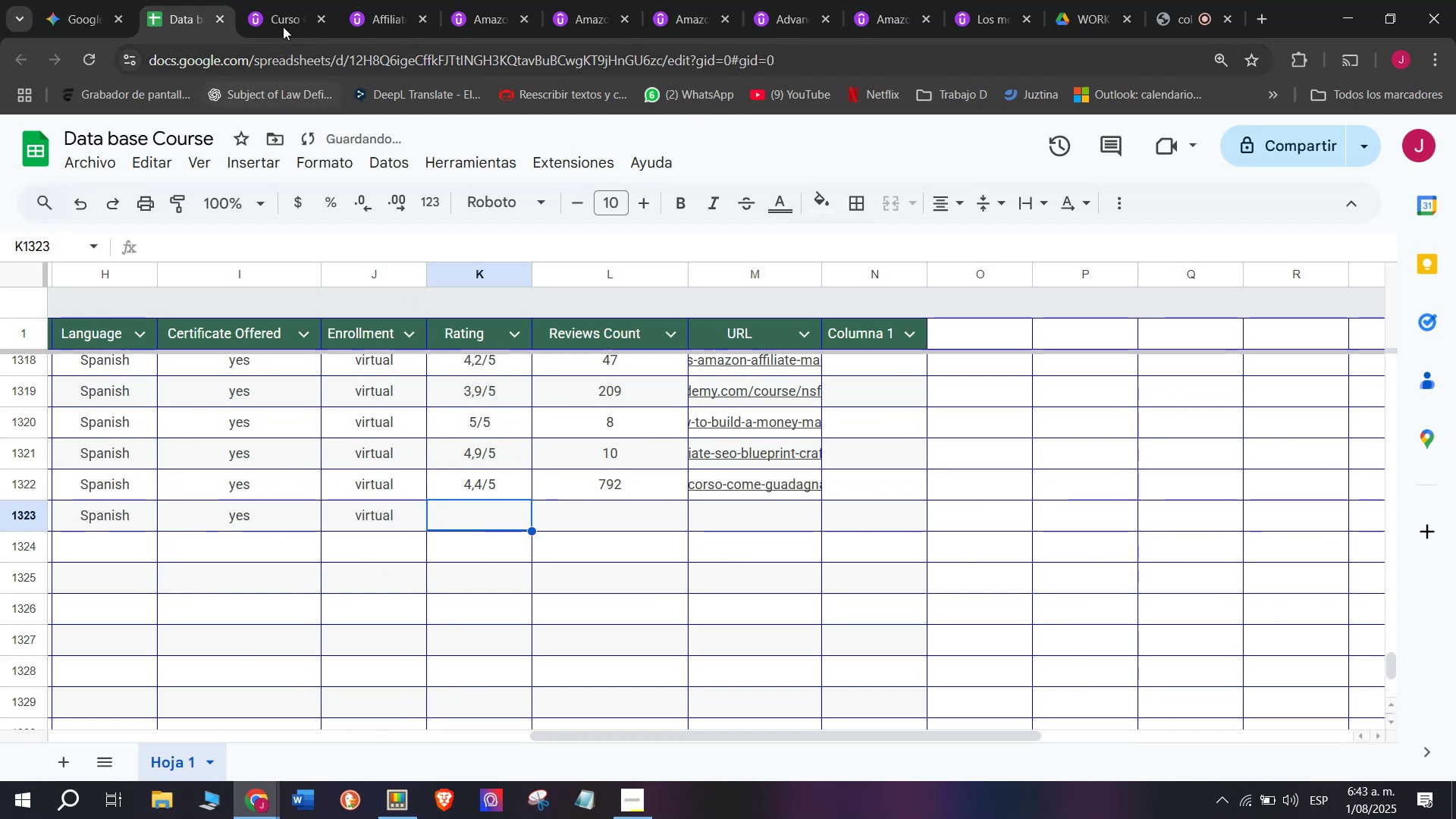 
left_click([276, 0])
 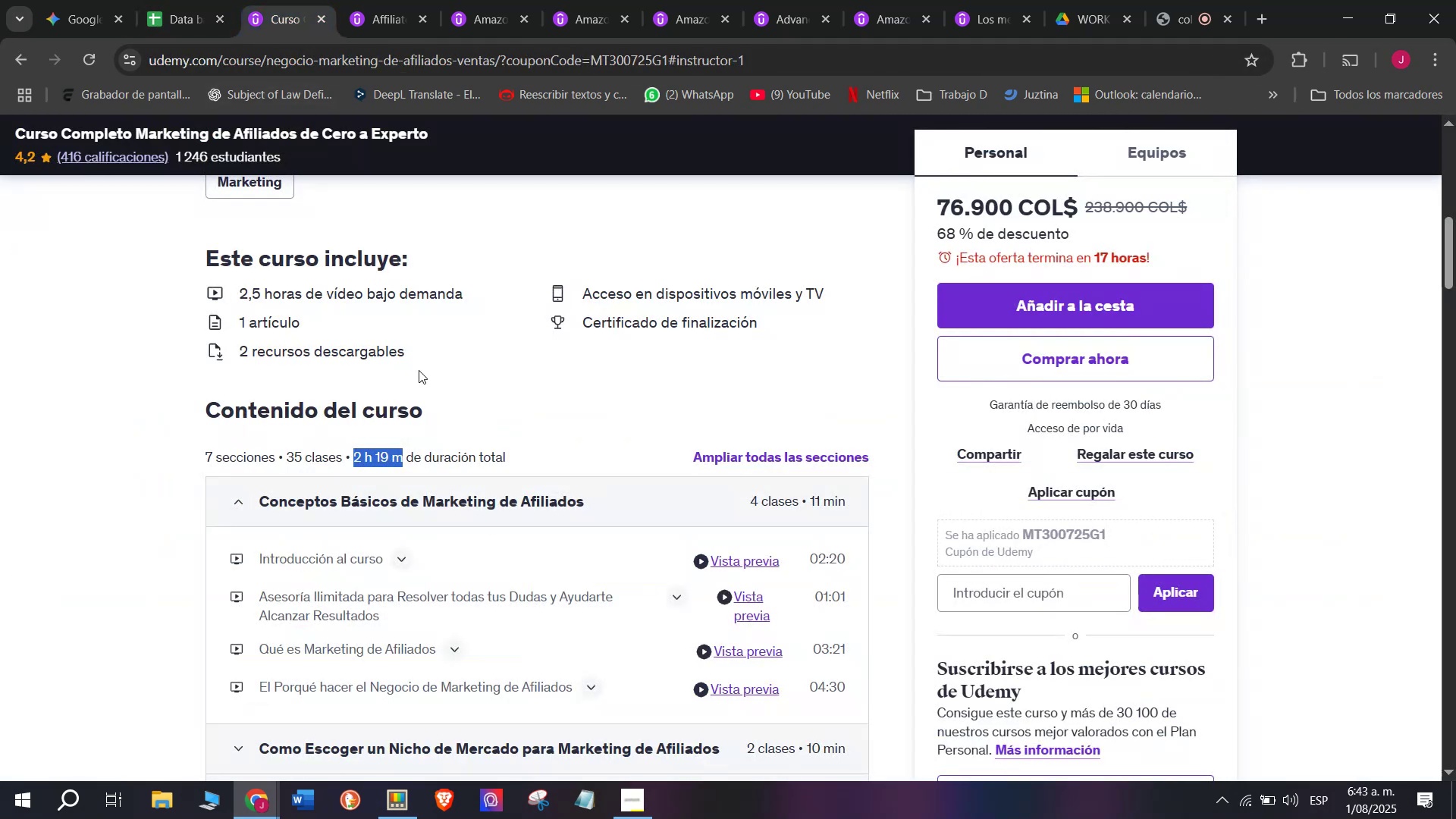 
double_click([180, 0])
 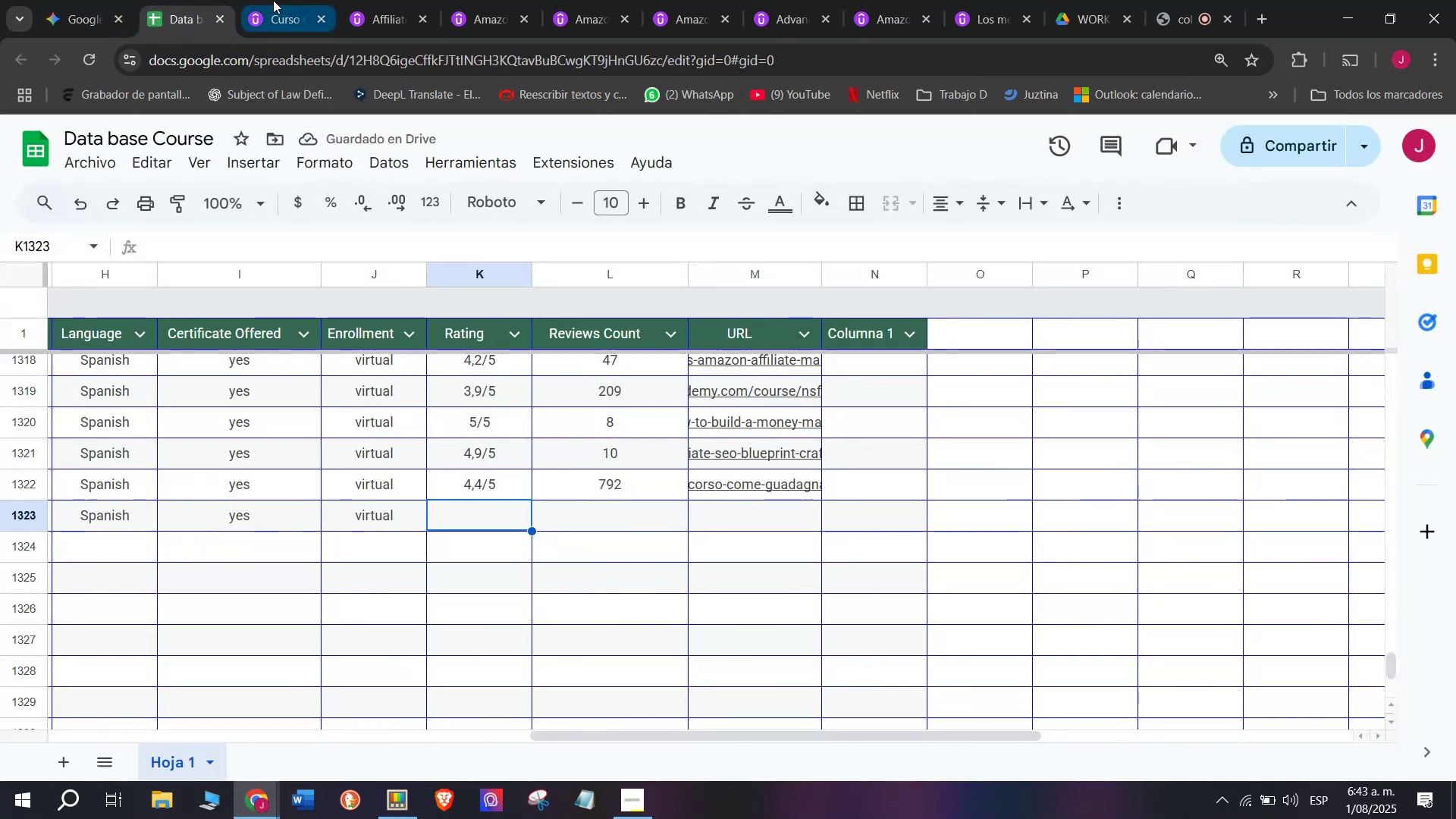 
left_click([273, 0])
 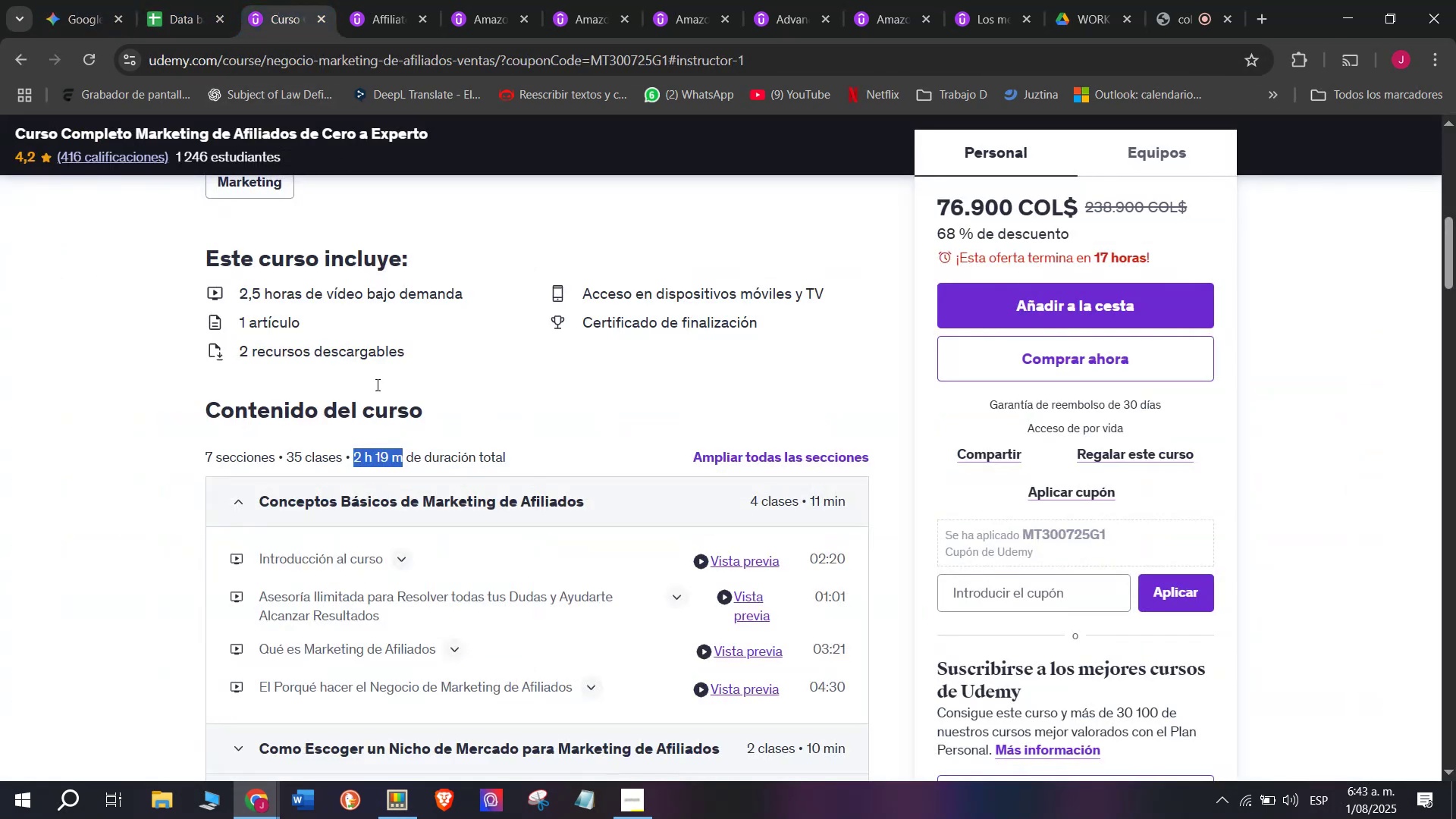 
scroll: coordinate [388, 460], scroll_direction: up, amount: 5.0
 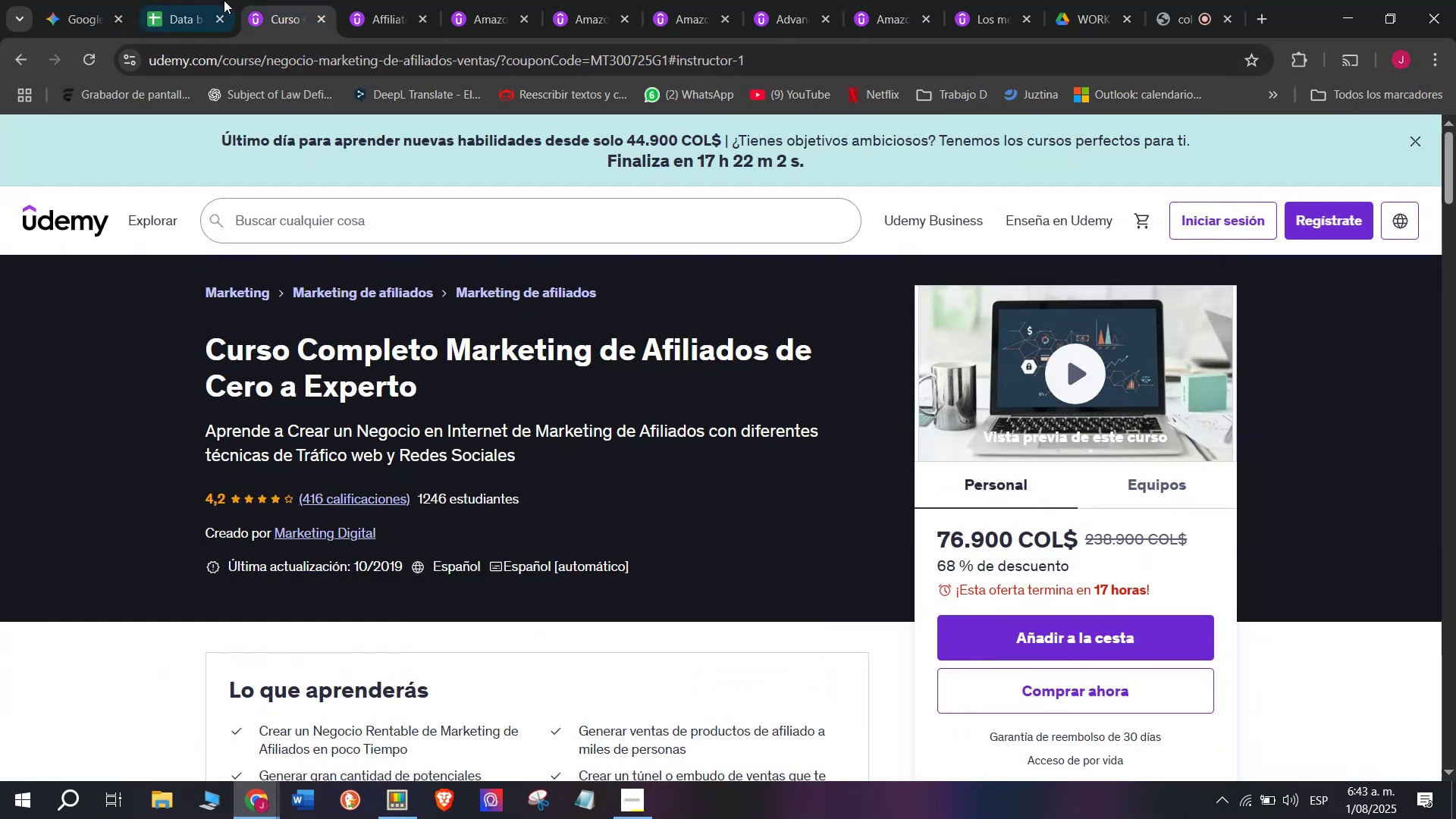 
left_click([215, 0])
 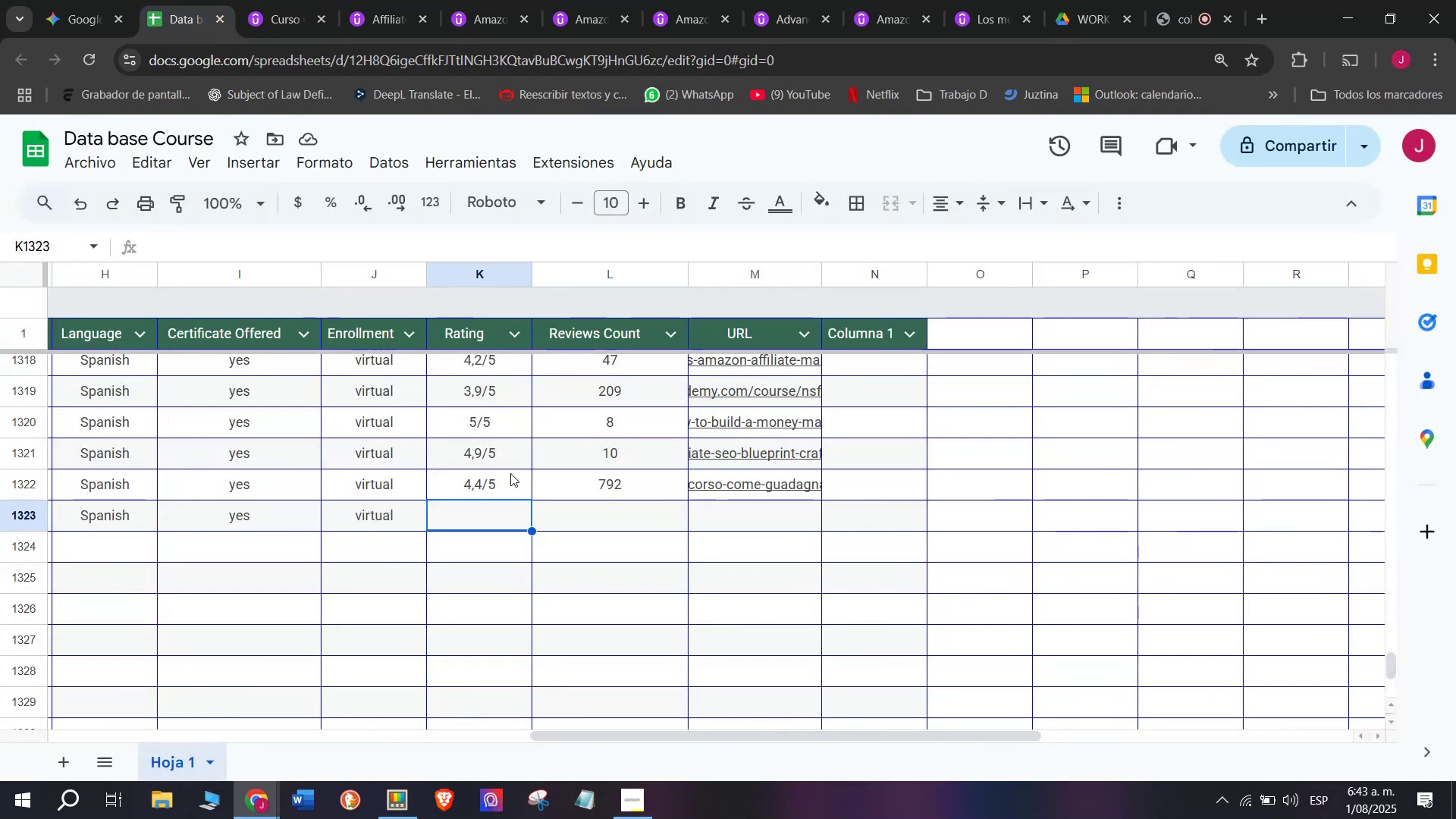 
left_click([502, 482])
 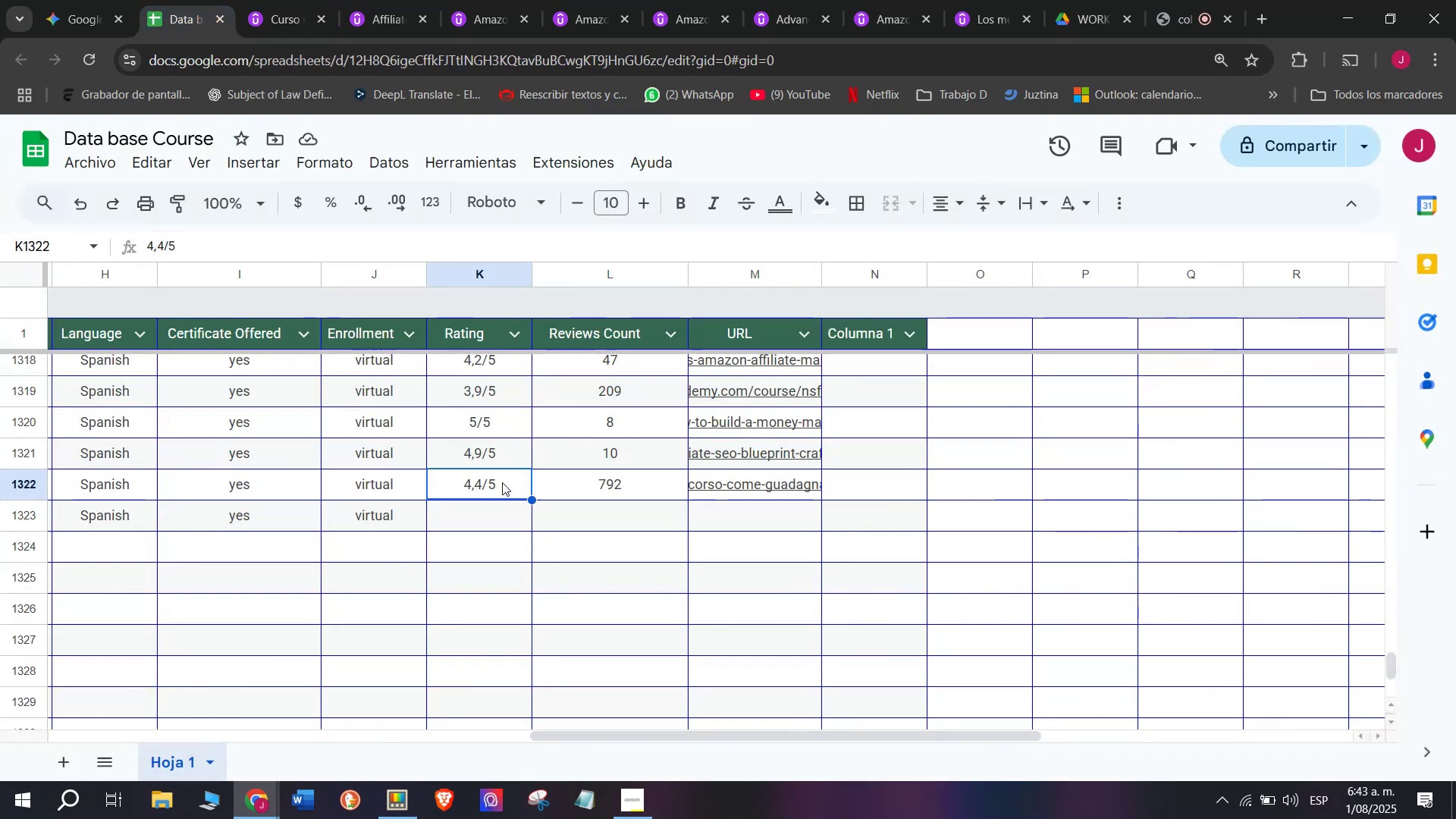 
key(Break)
 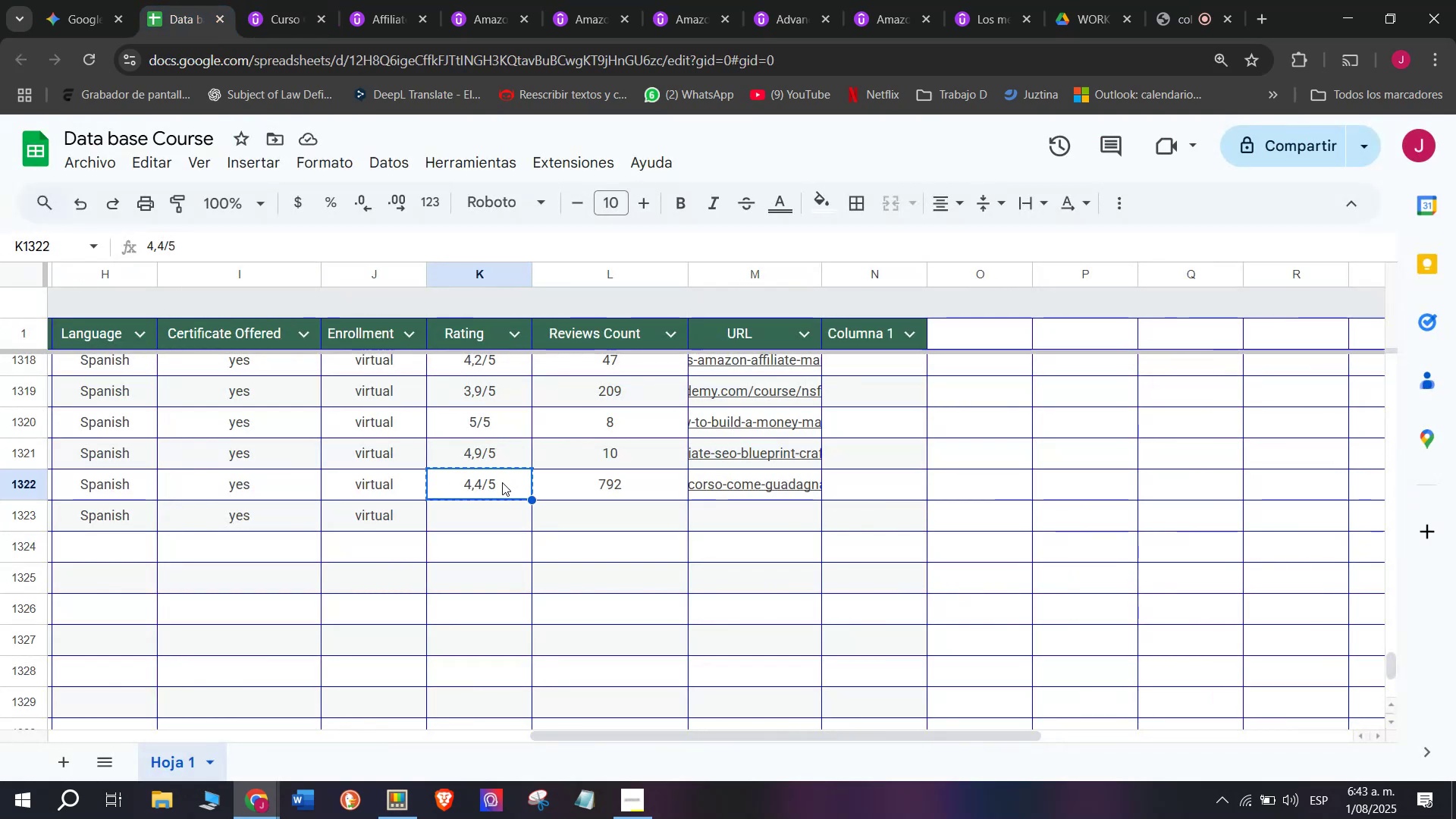 
key(Control+ControlLeft)
 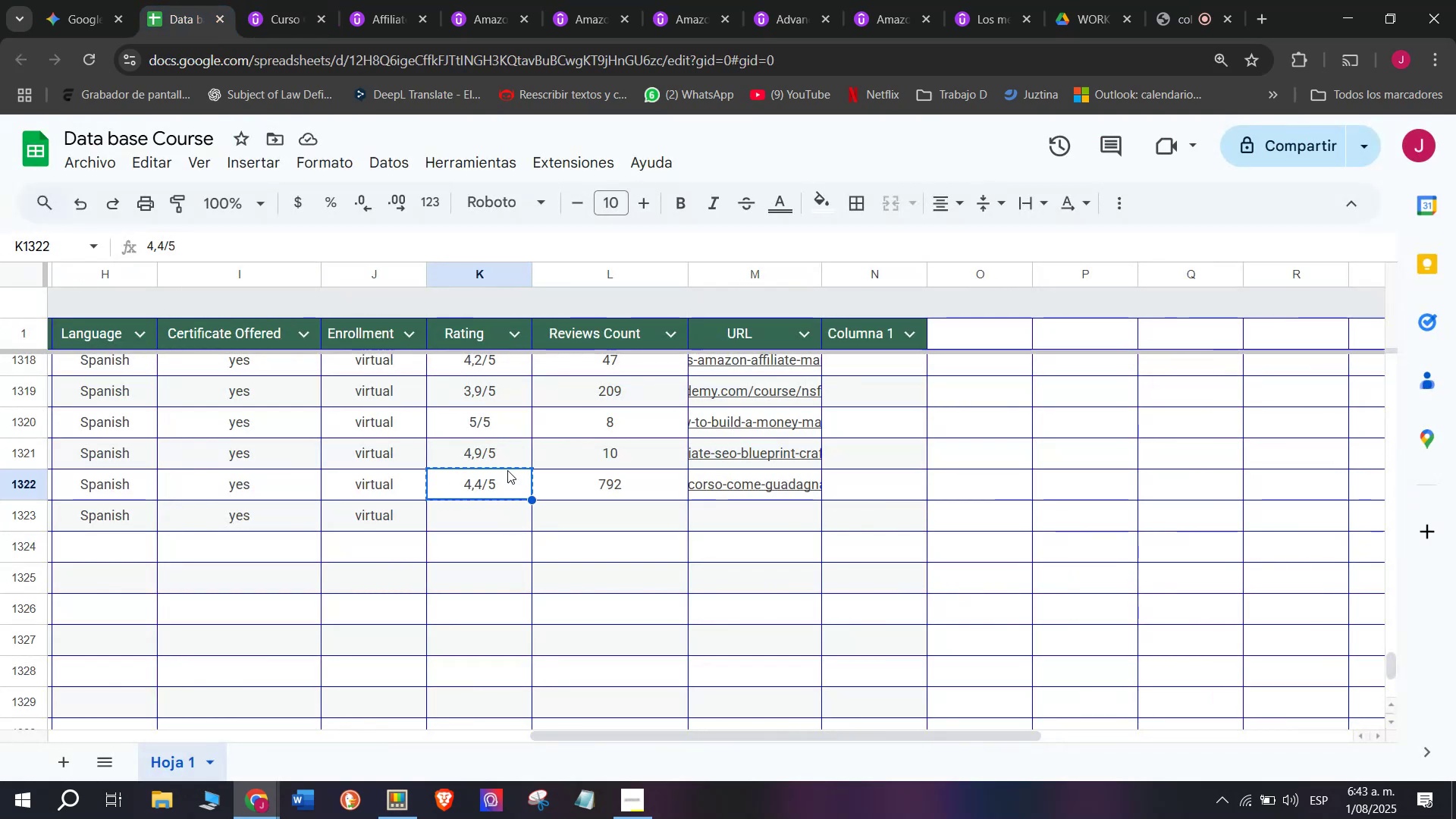 
key(Control+C)
 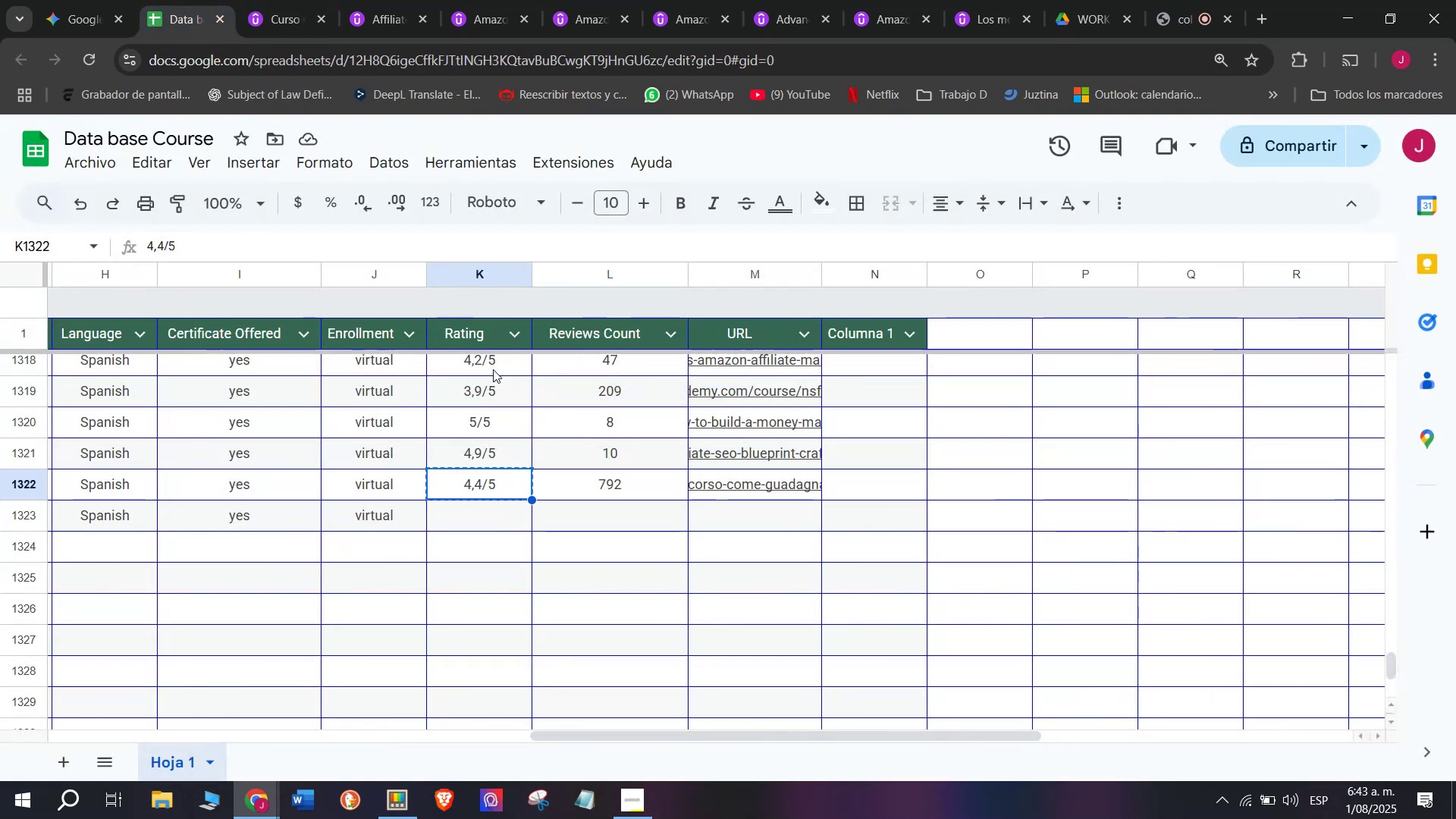 
key(Control+ControlLeft)
 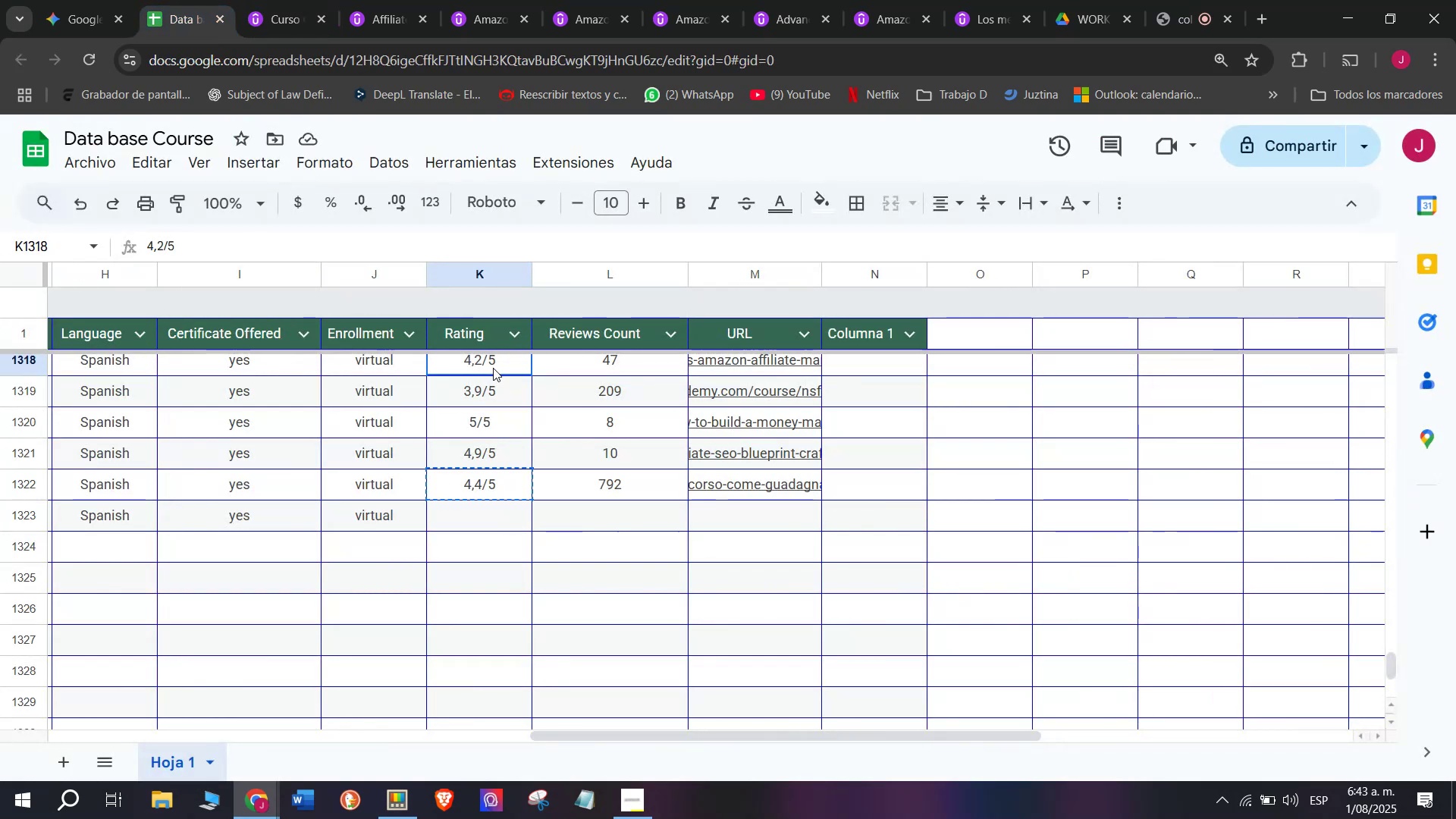 
key(Break)
 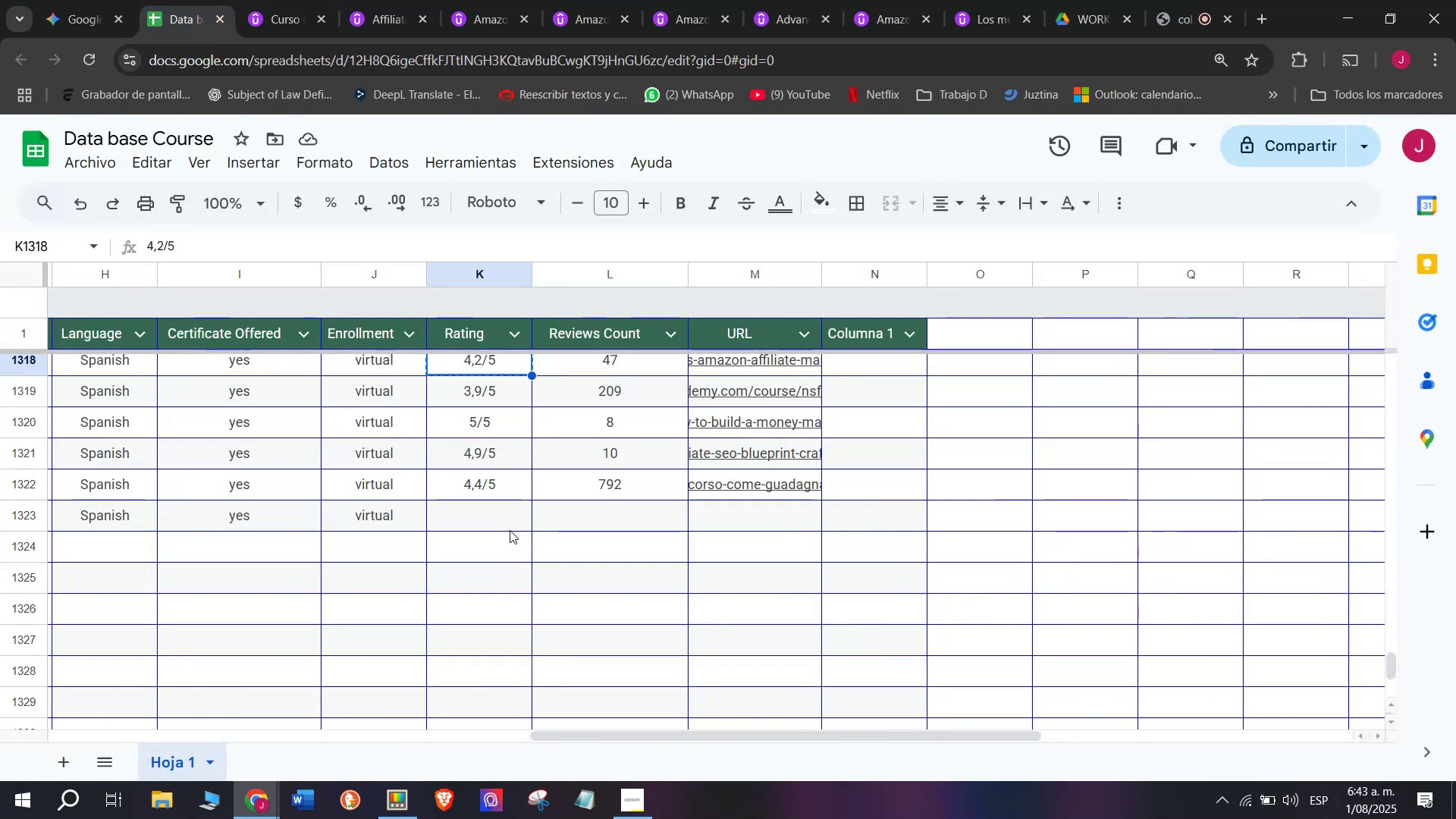 
key(Control+C)
 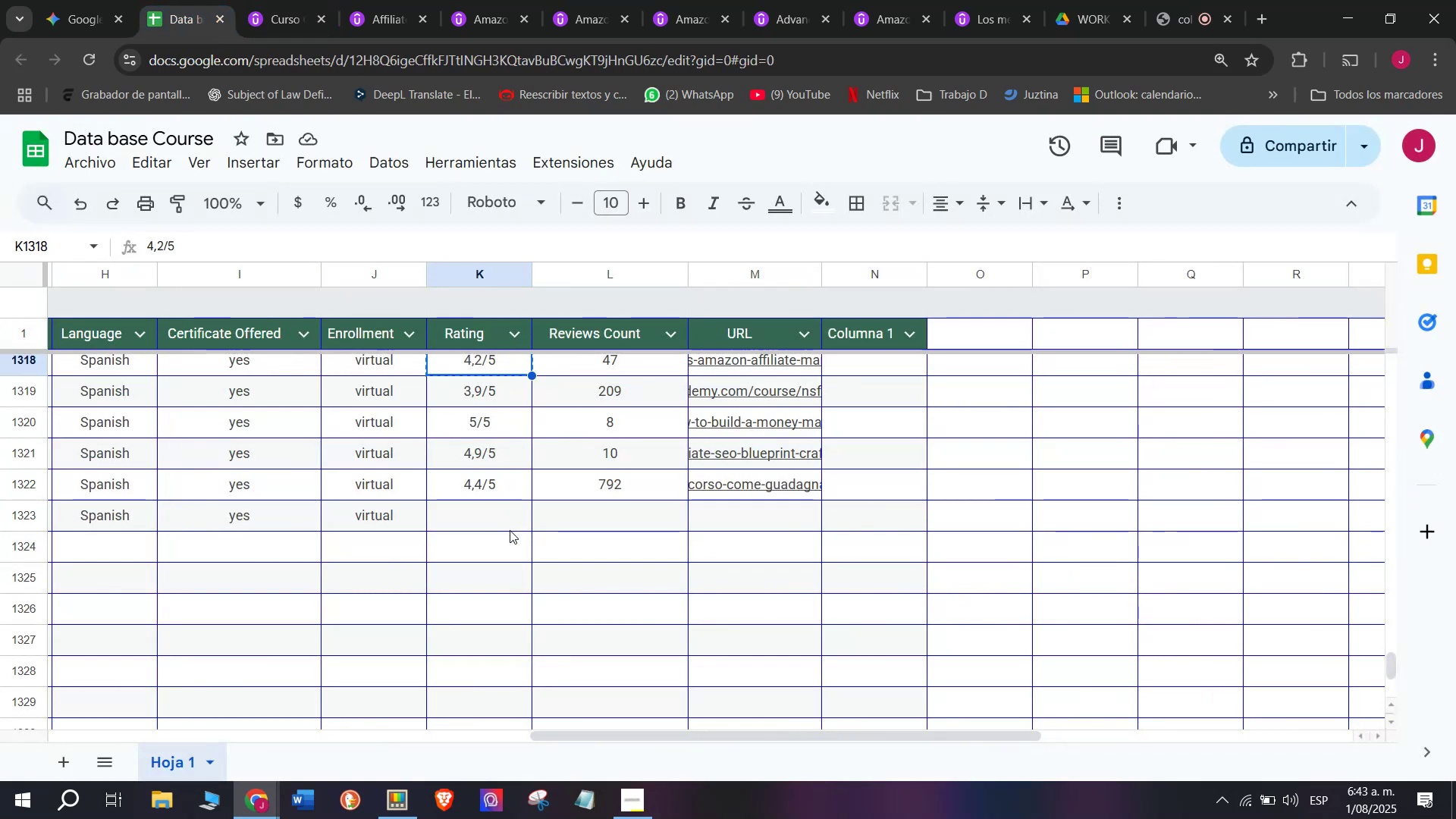 
left_click([510, 530])
 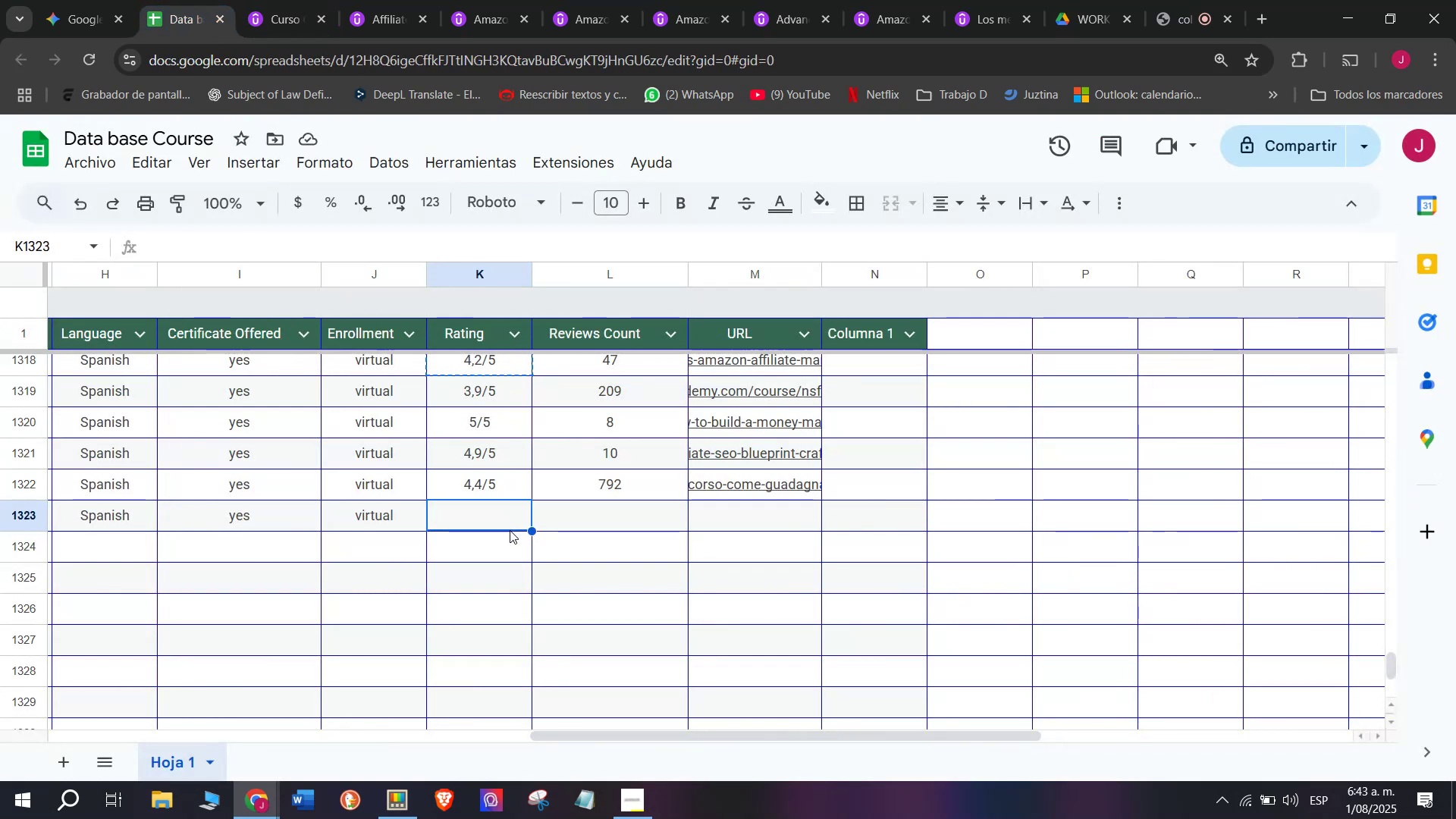 
key(Z)
 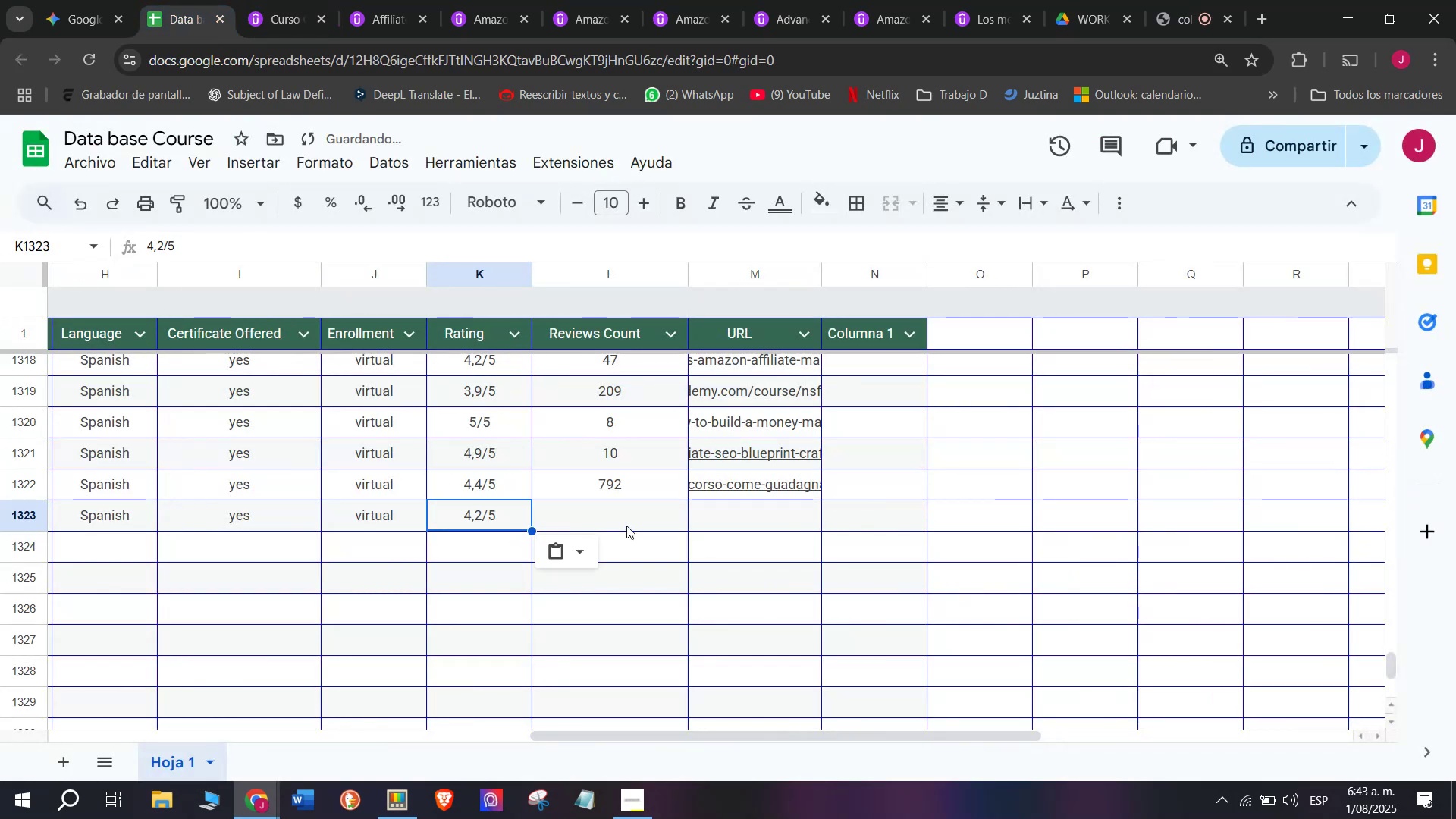 
key(Control+ControlLeft)
 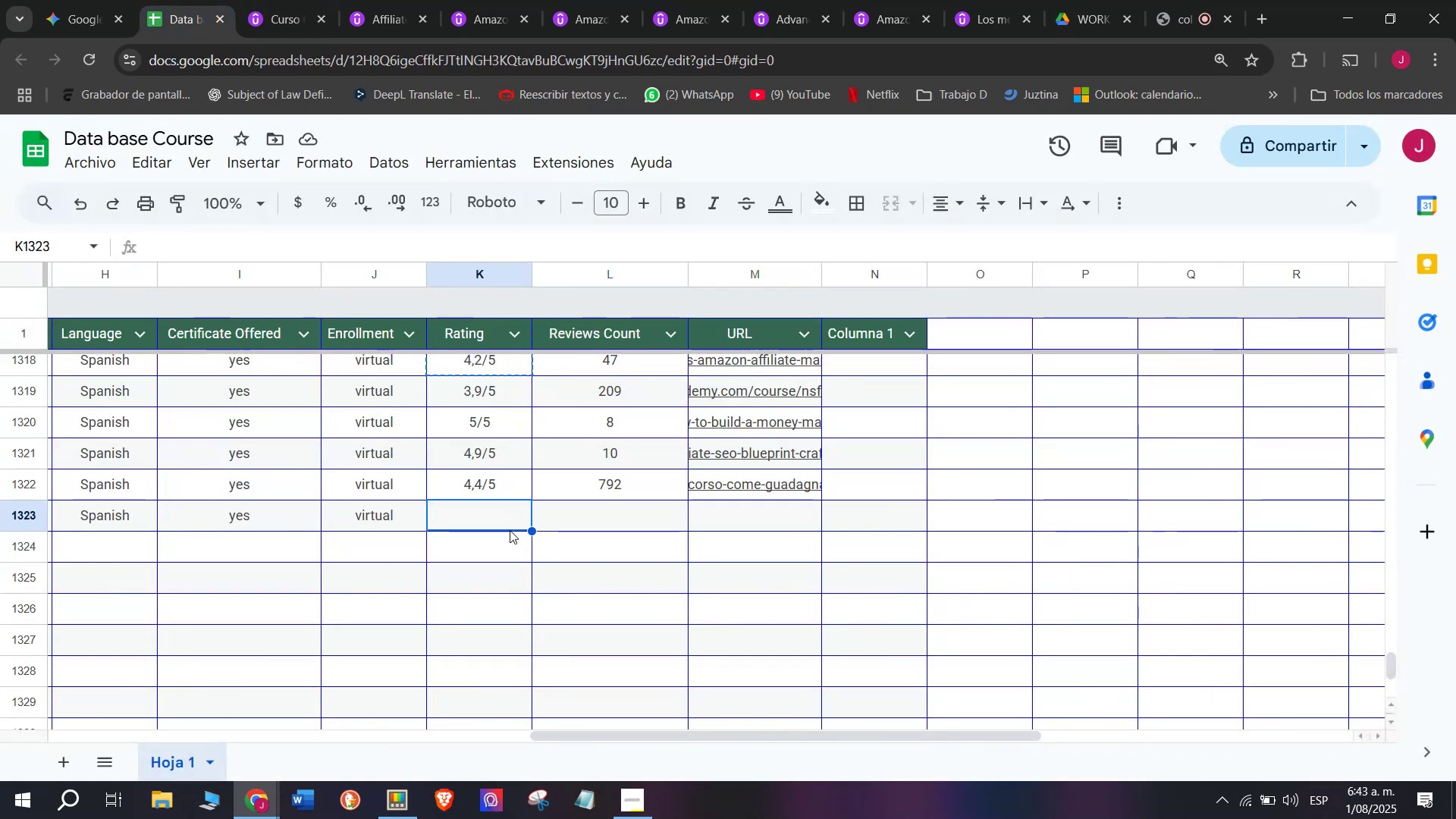 
key(Control+V)
 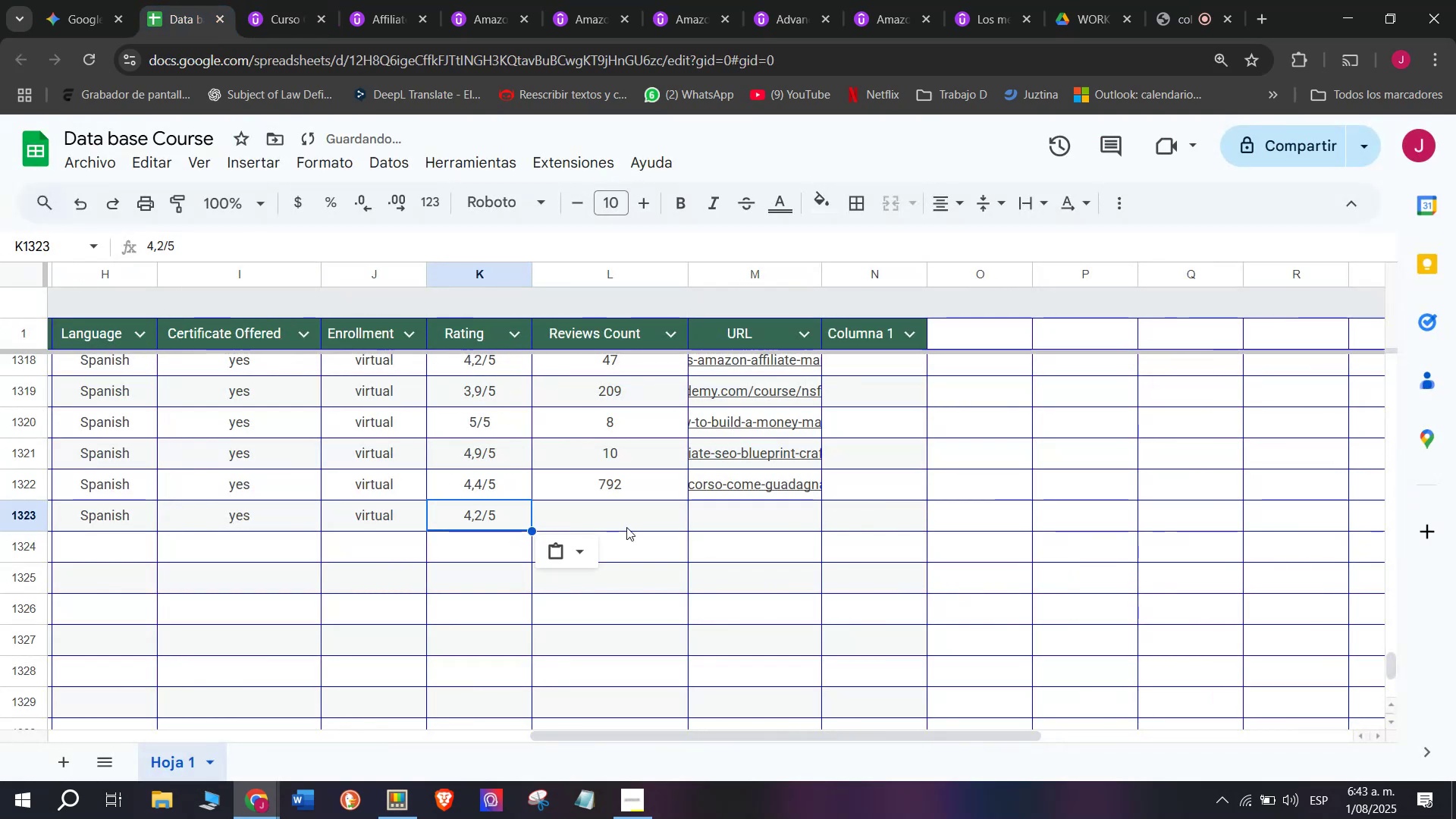 
left_click([626, 526])
 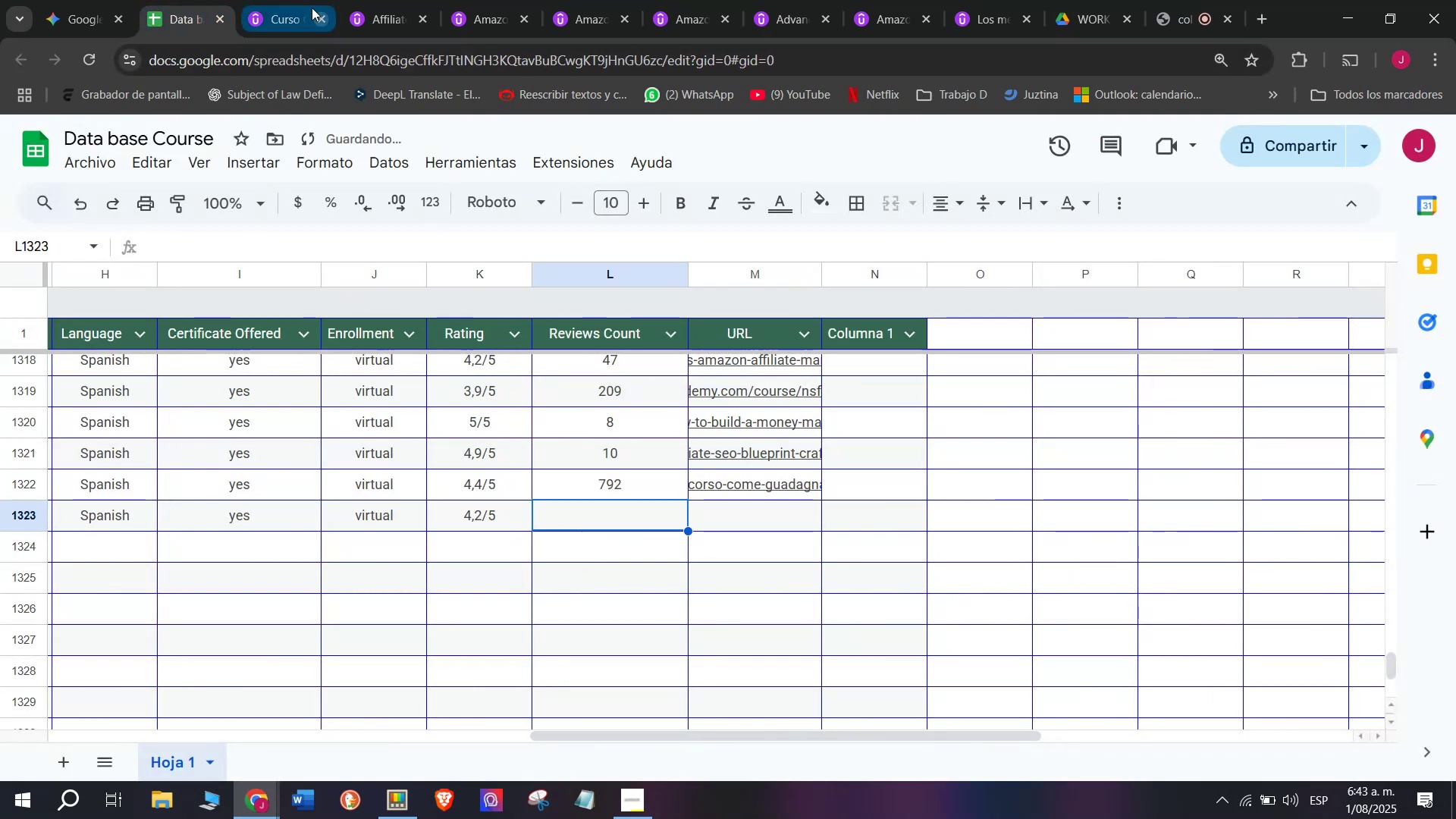 
left_click([288, 0])
 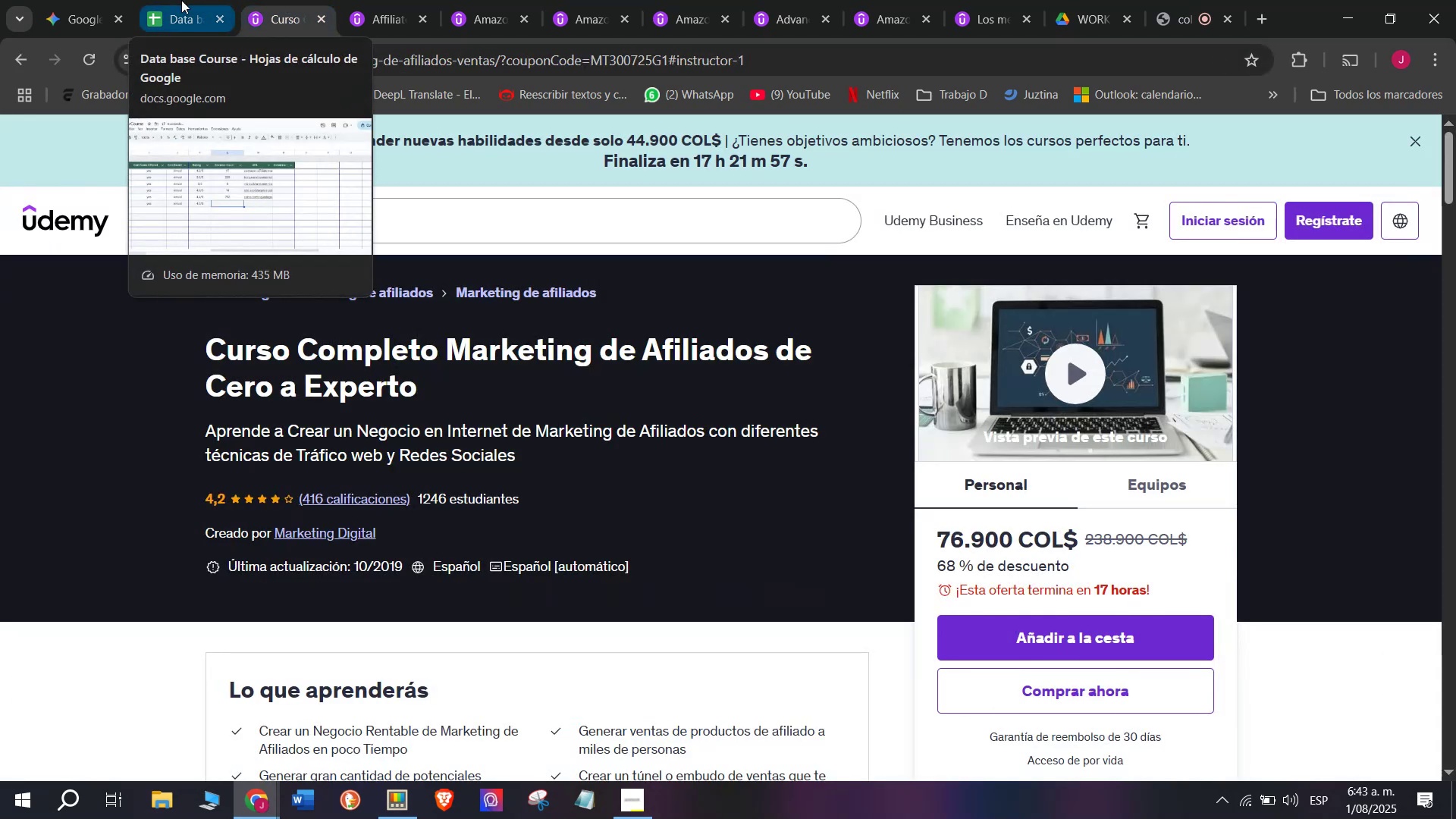 
left_click([181, 0])
 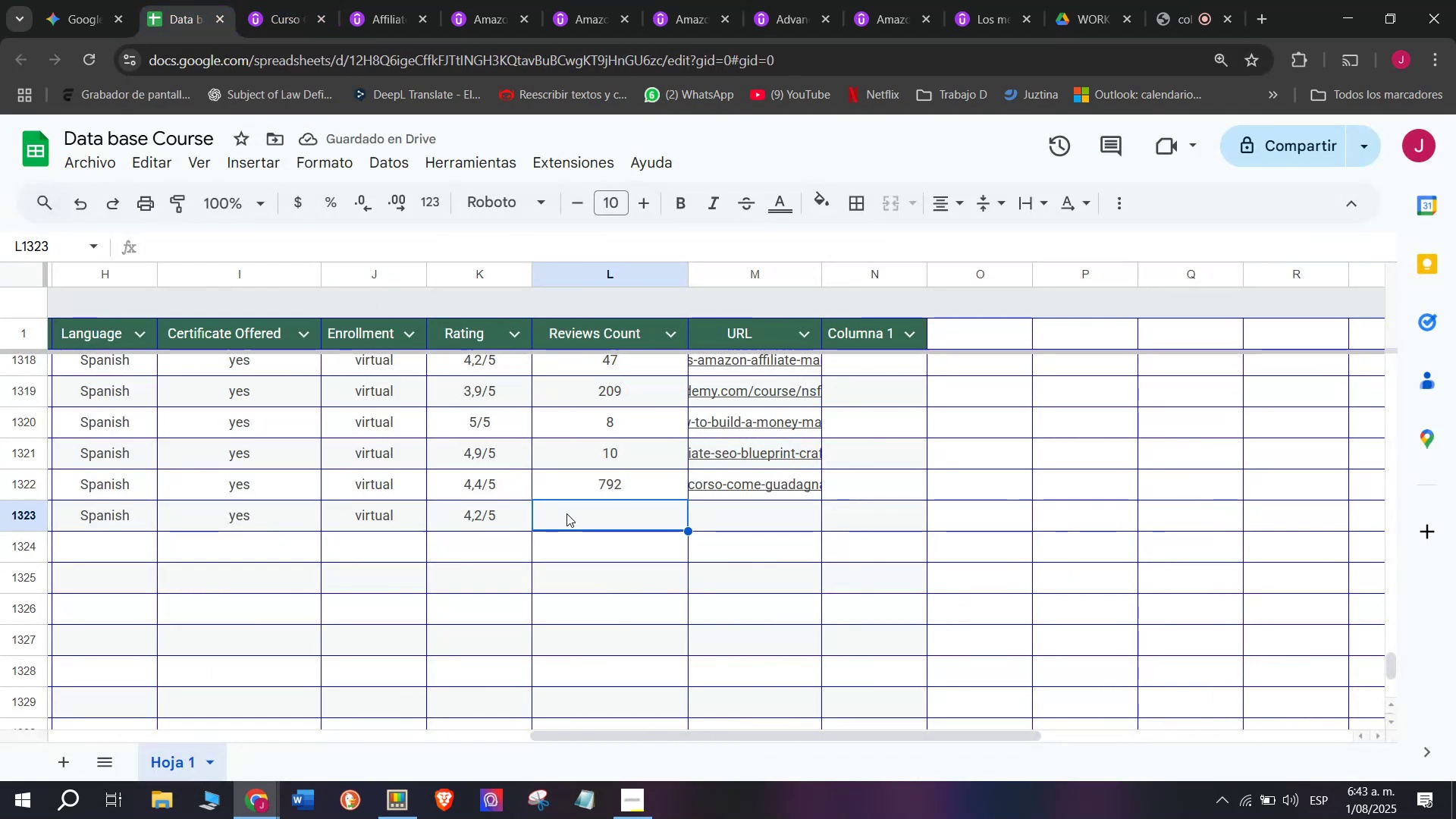 
type(416)
 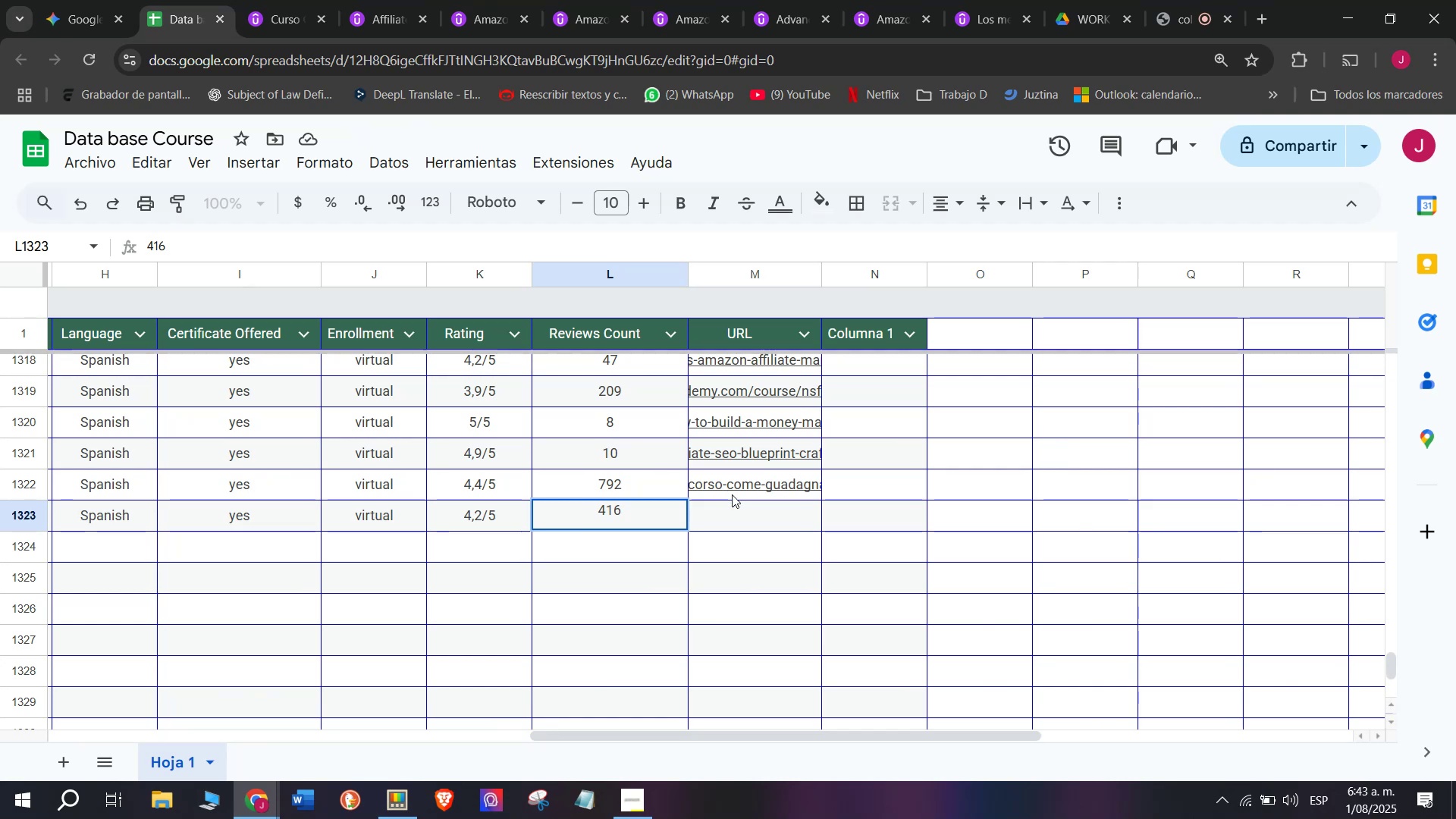 
left_click([754, 513])
 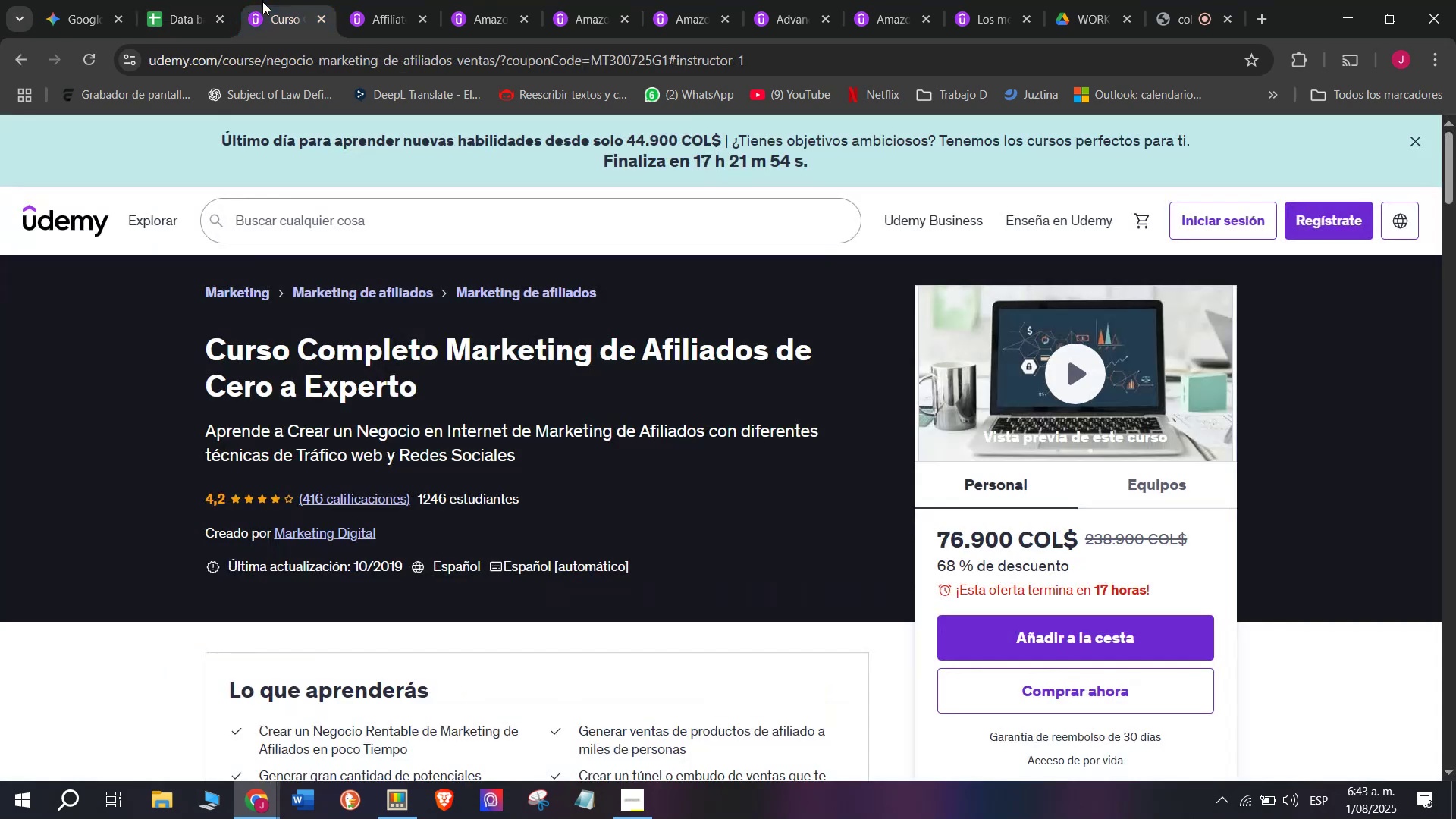 
double_click([298, 69])
 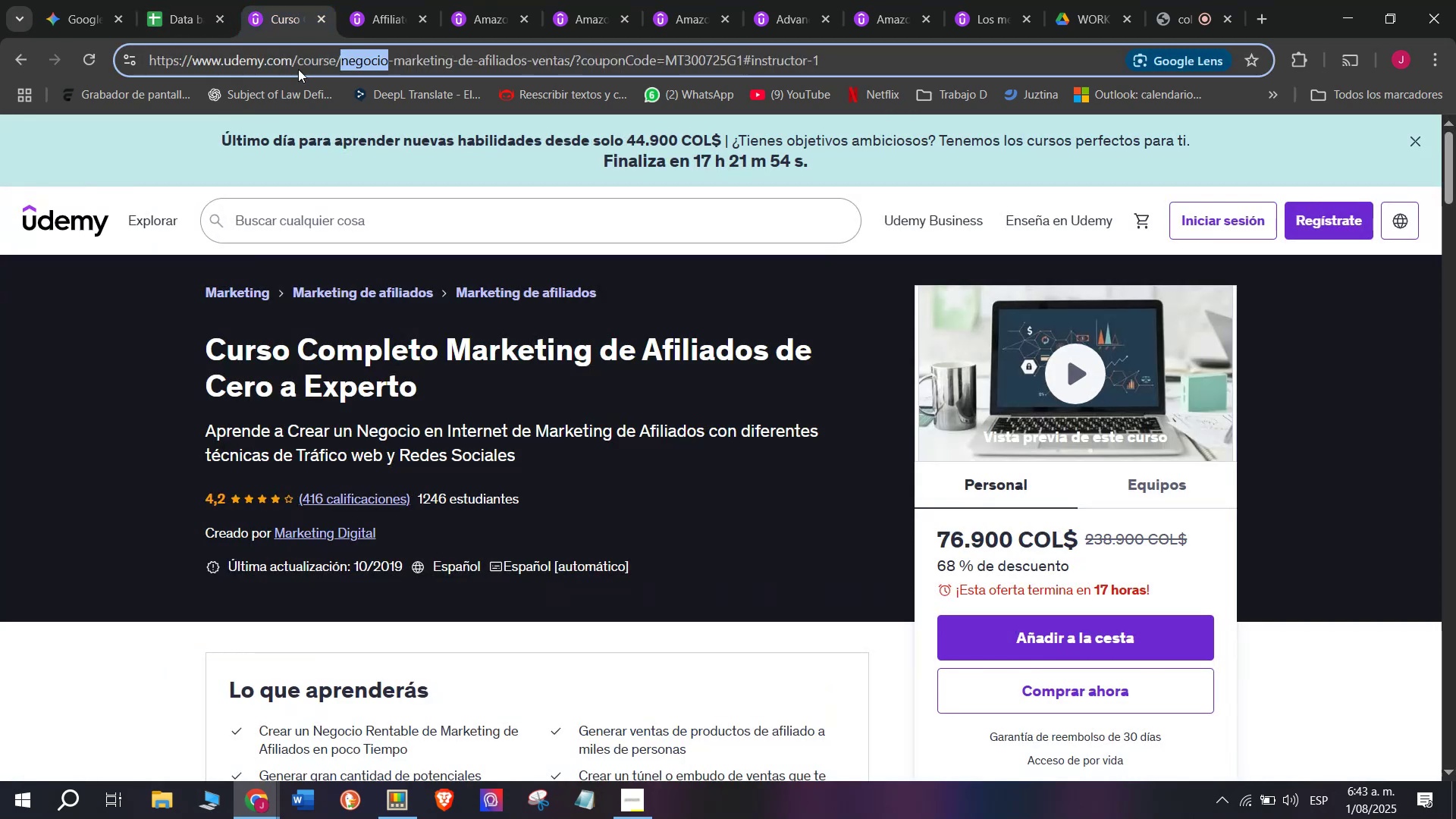 
triple_click([298, 69])
 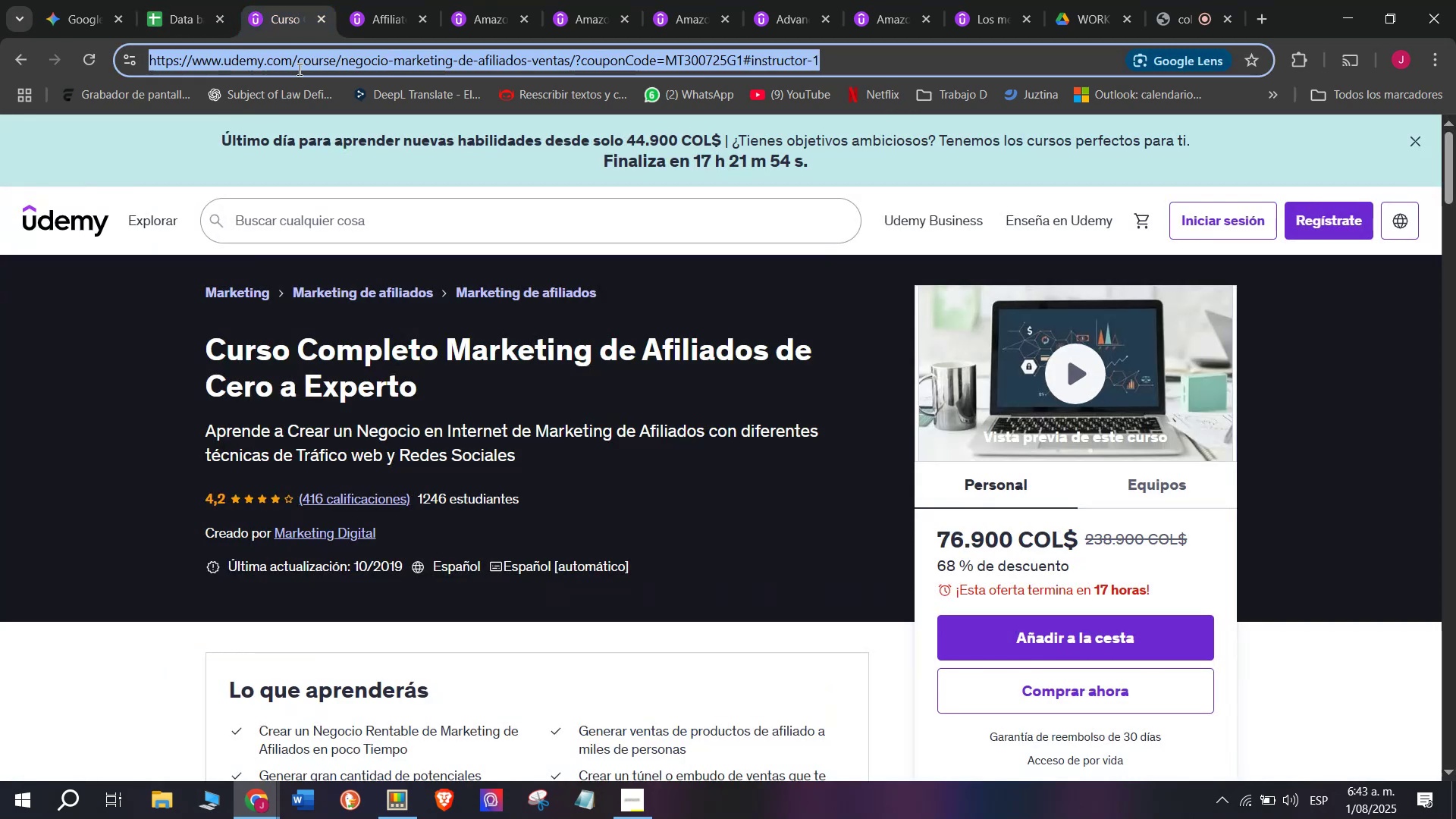 
triple_click([298, 69])
 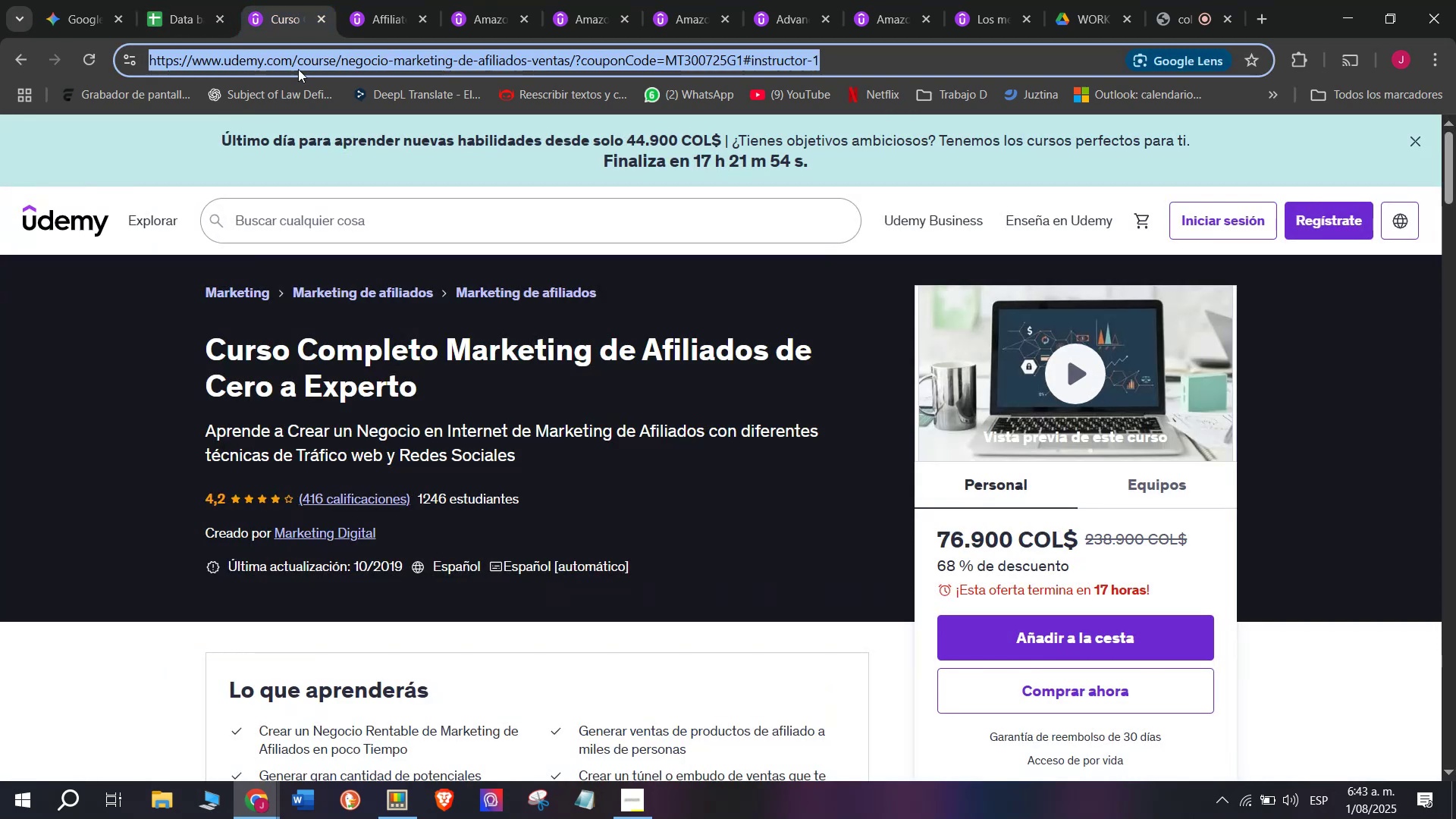 
key(Break)
 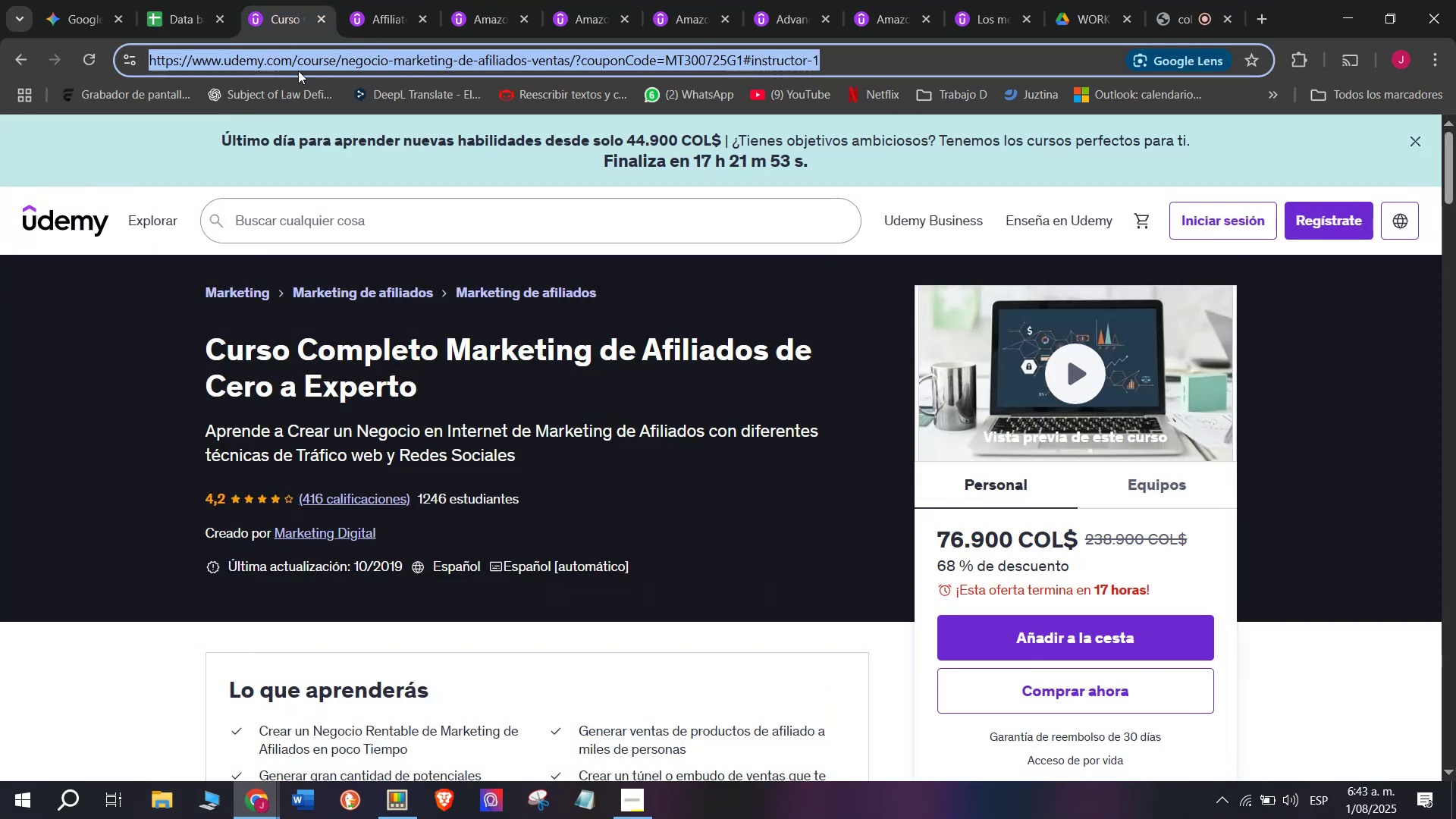 
key(Control+ControlLeft)
 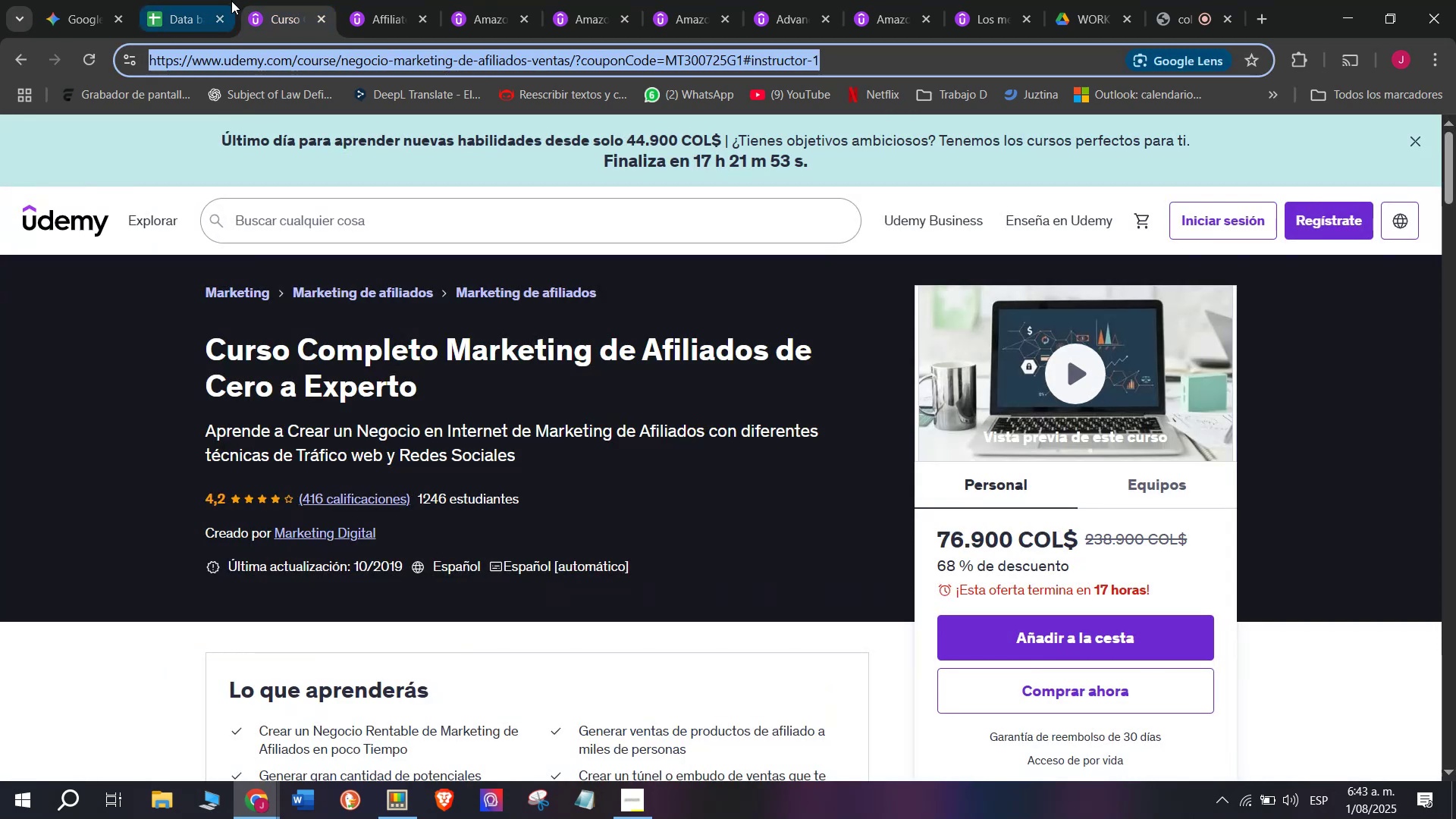 
key(Control+C)
 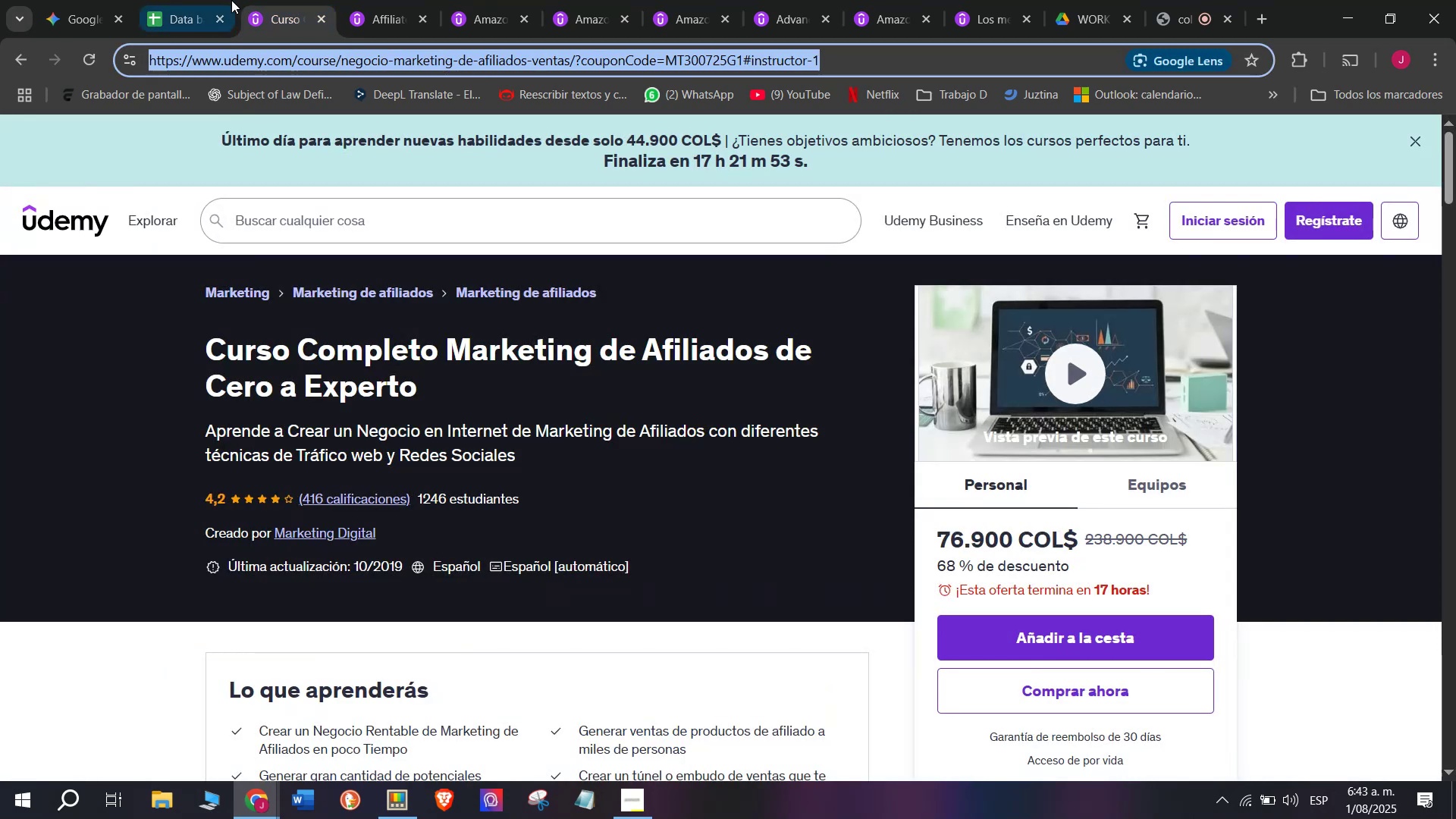 
triple_click([231, 0])
 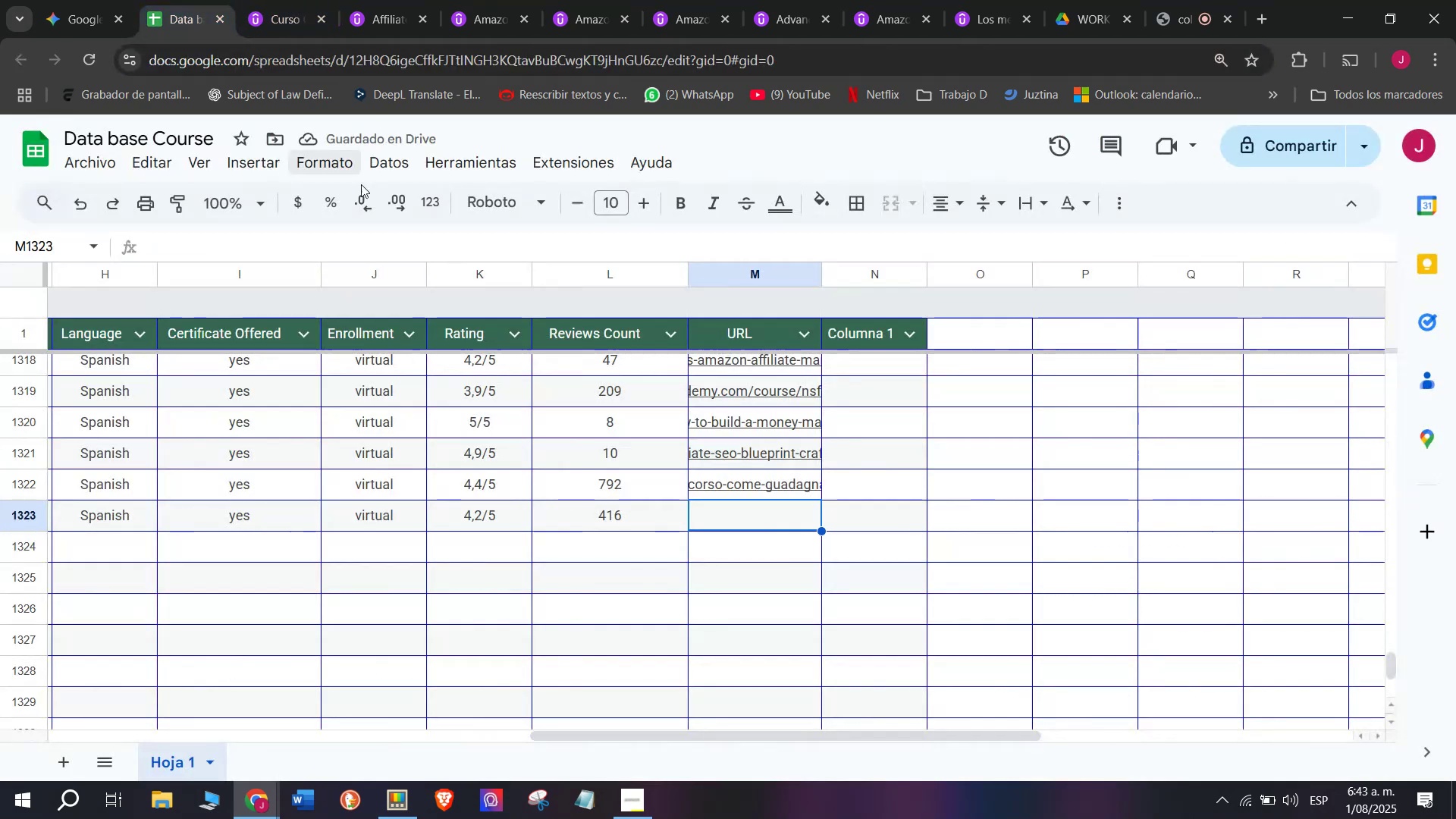 
key(Control+V)
 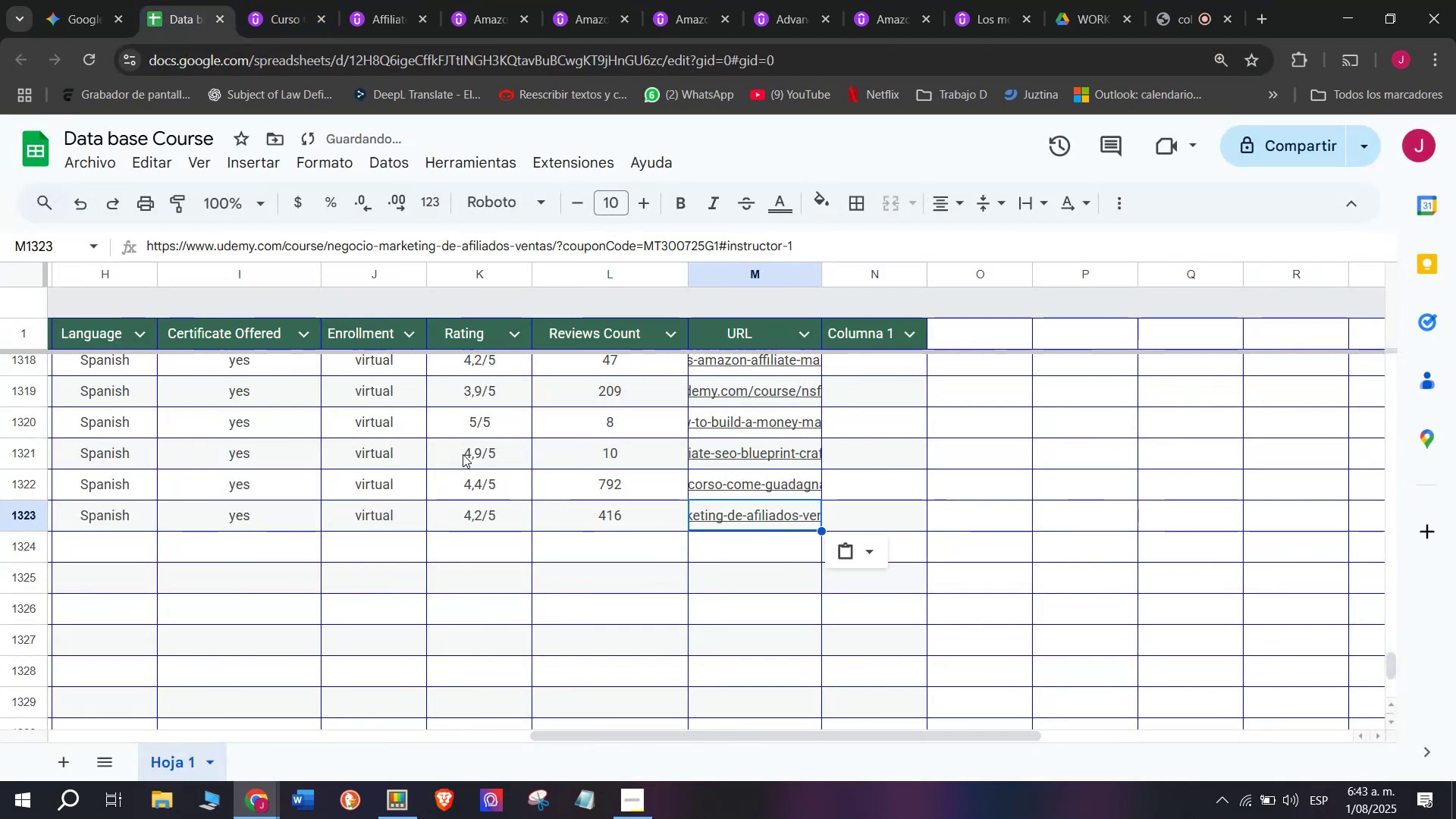 
key(Z)
 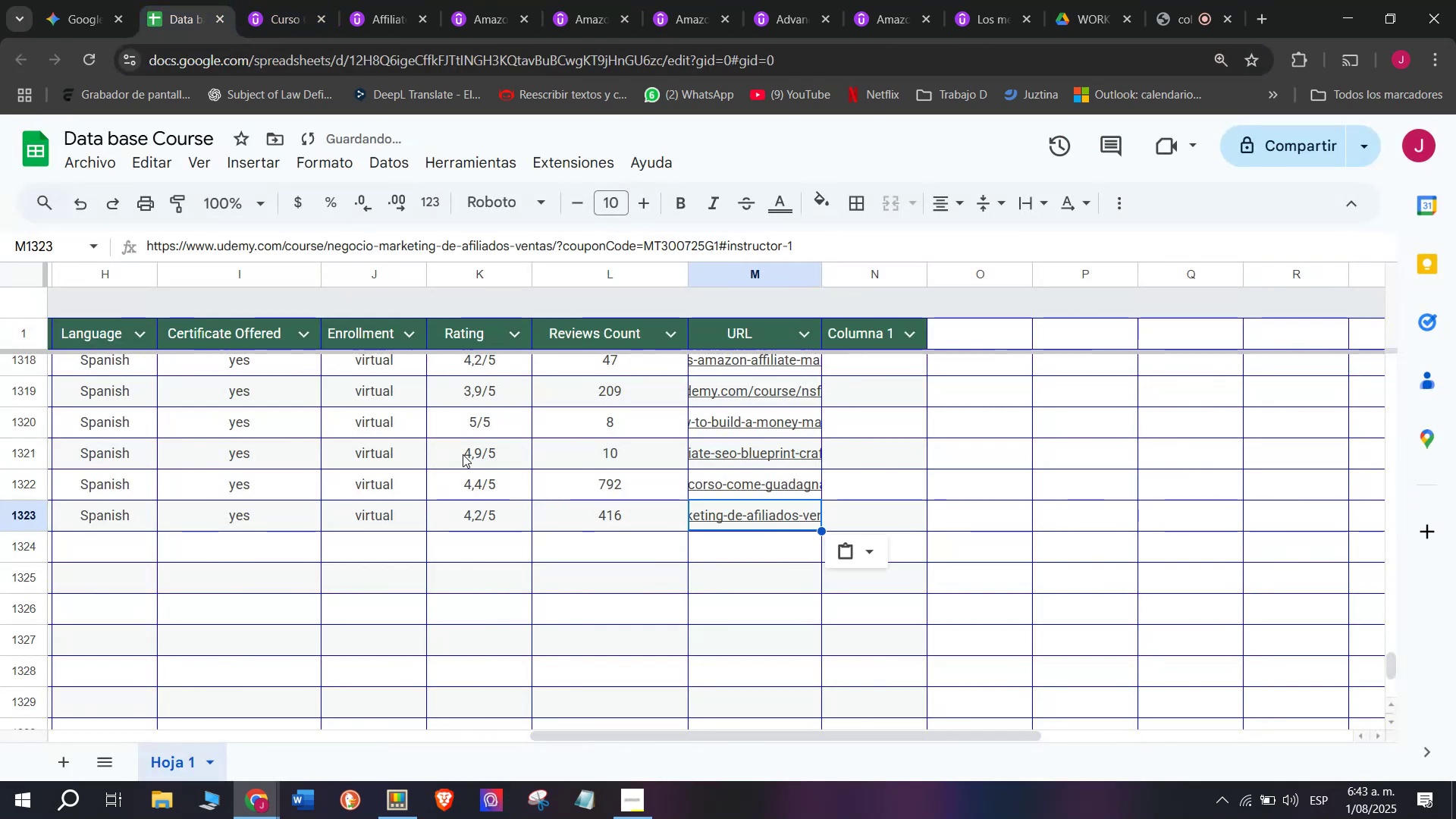 
key(Control+ControlLeft)
 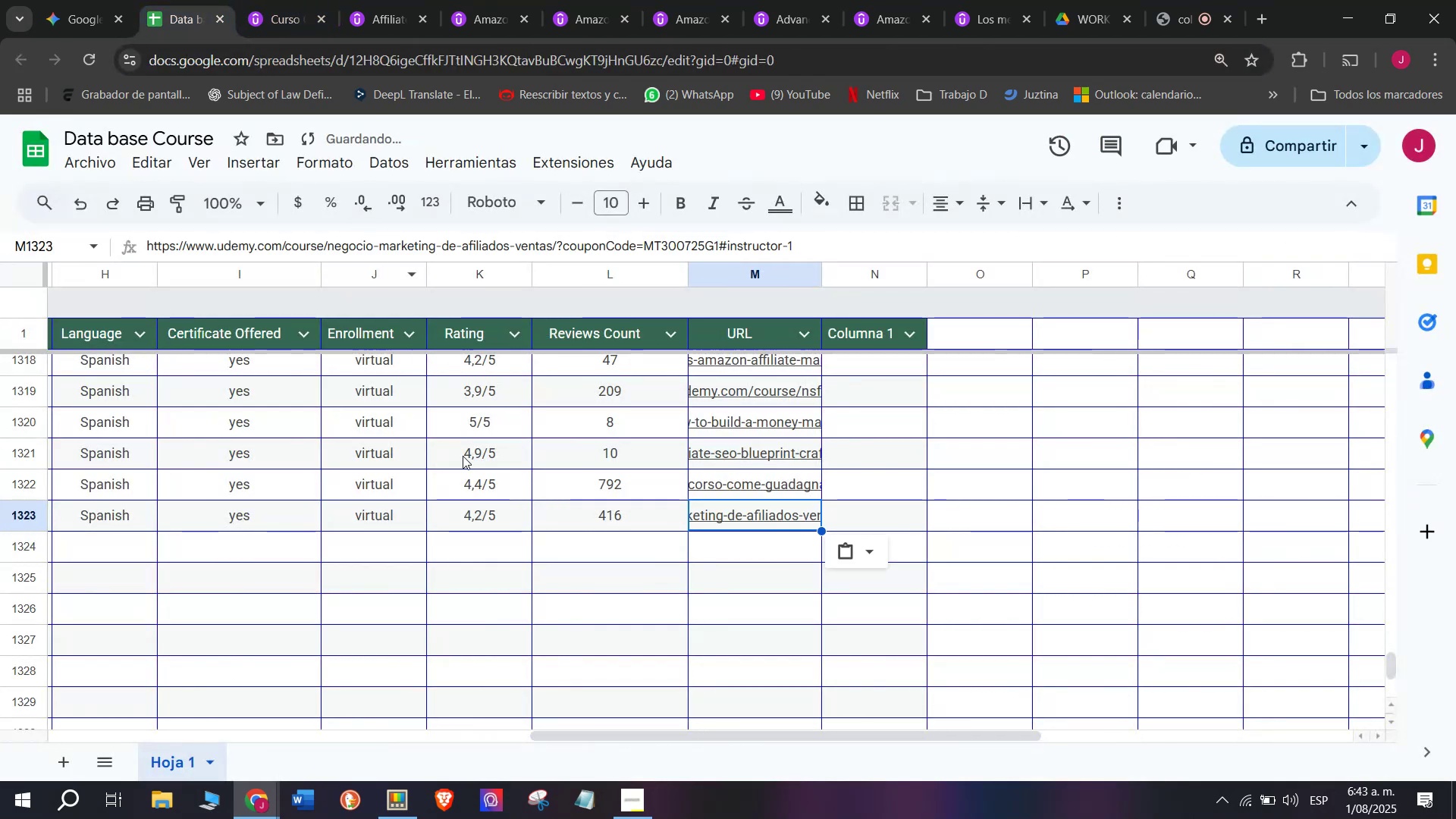 
scroll: coordinate [480, 473], scroll_direction: up, amount: 7.0
 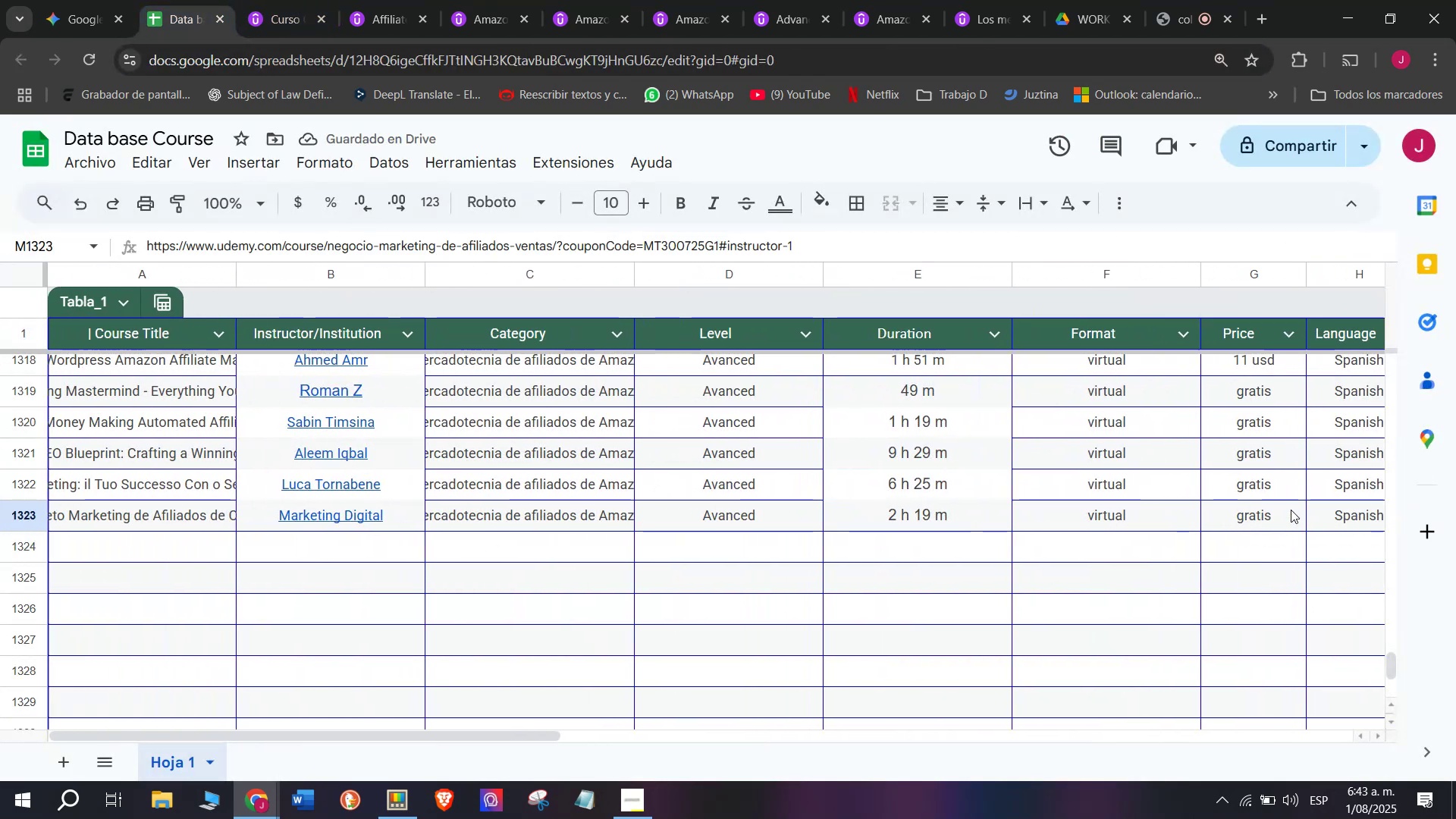 
left_click([1263, 517])
 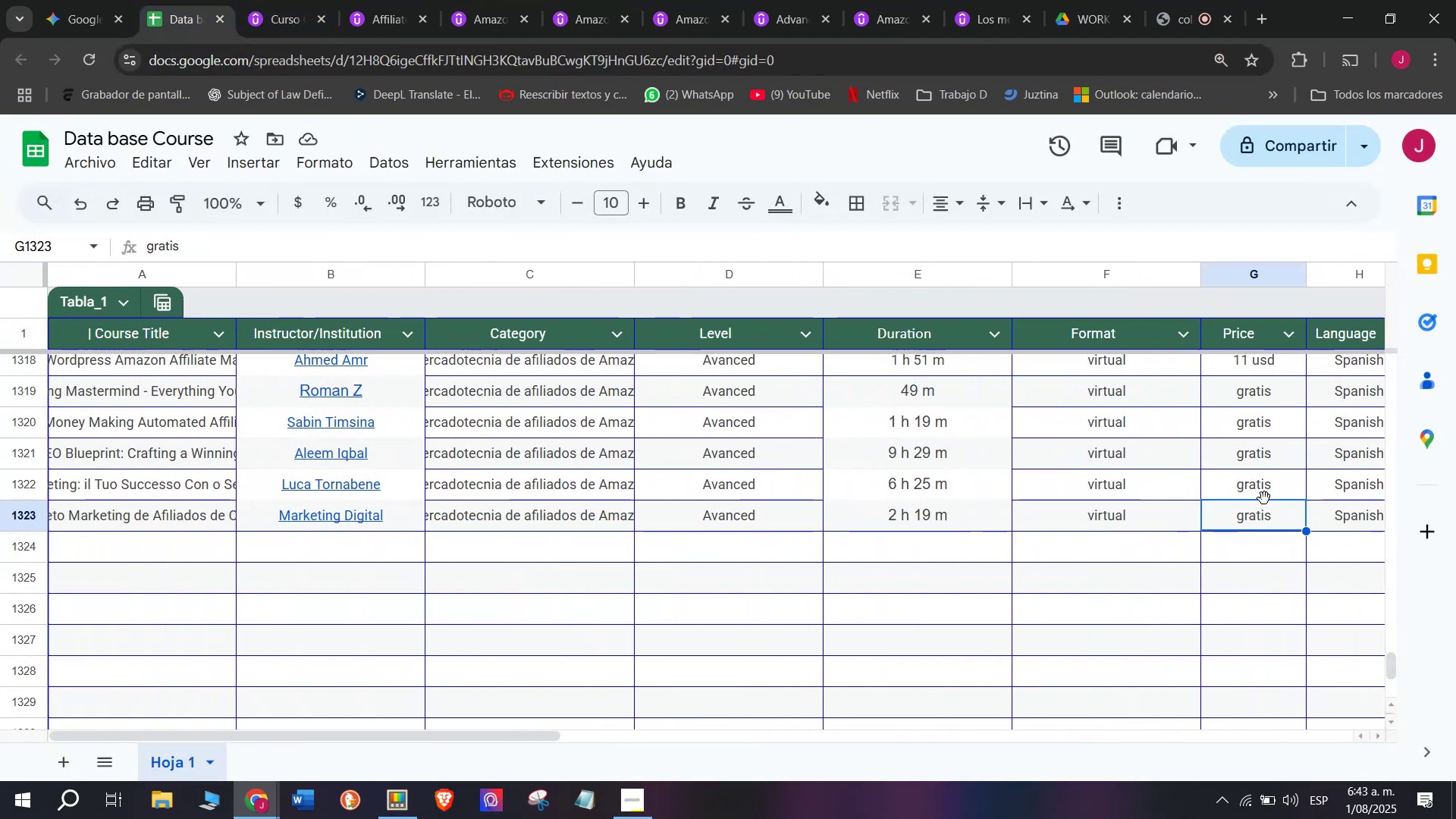 
double_click([1263, 509])
 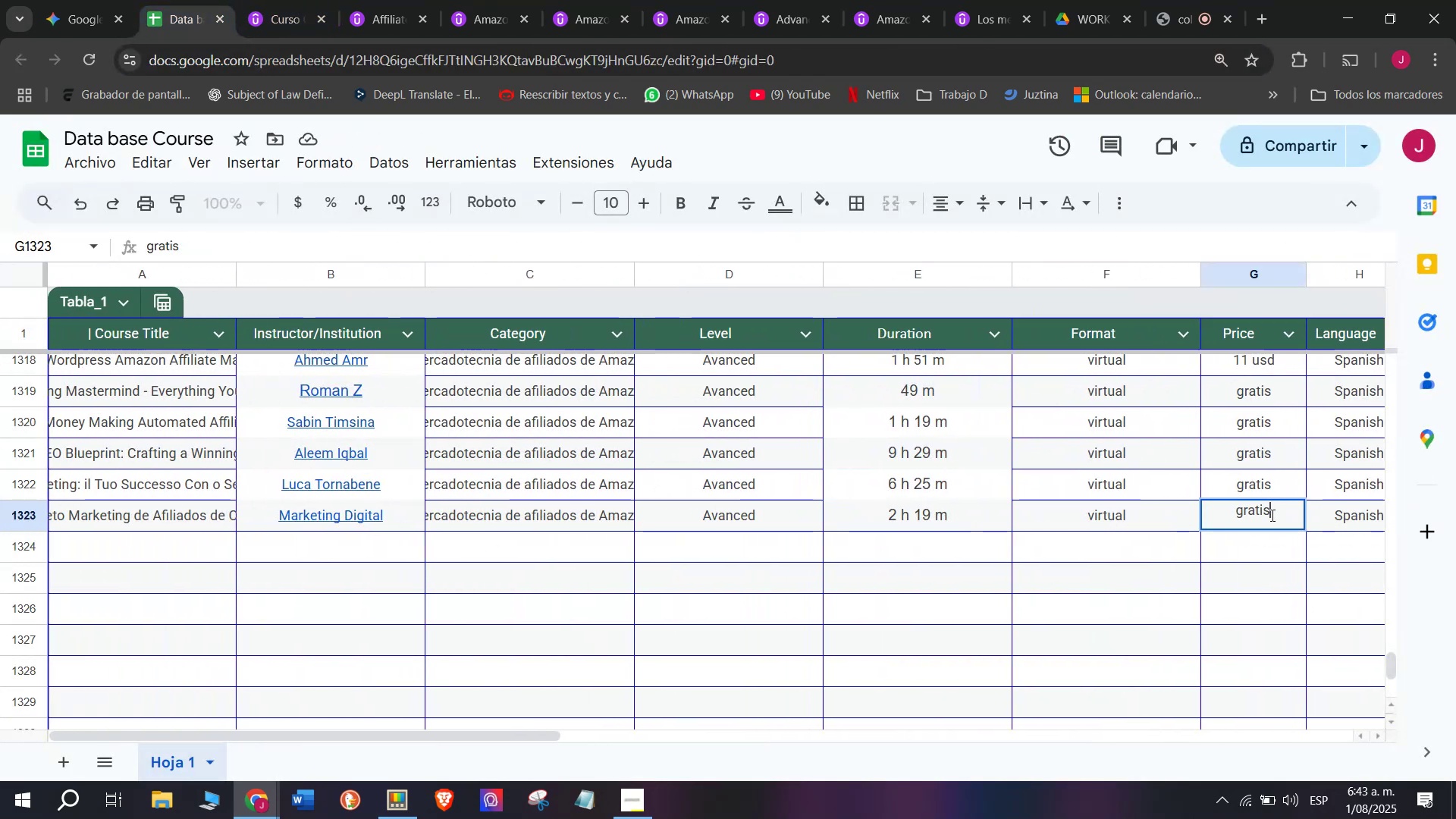 
left_click_drag(start_coordinate=[1272, 515], to_coordinate=[1226, 510])
 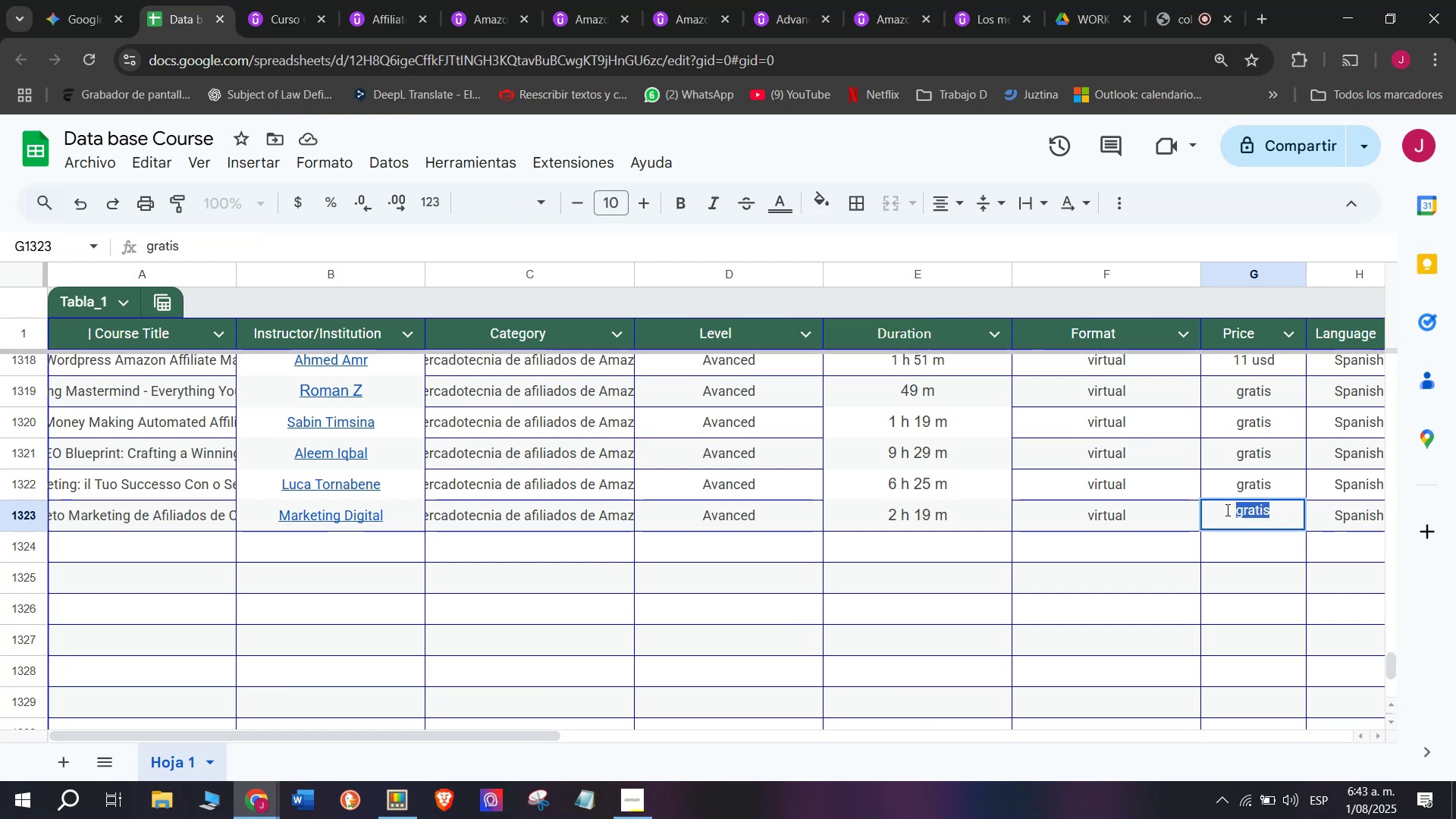 
key(Q)
 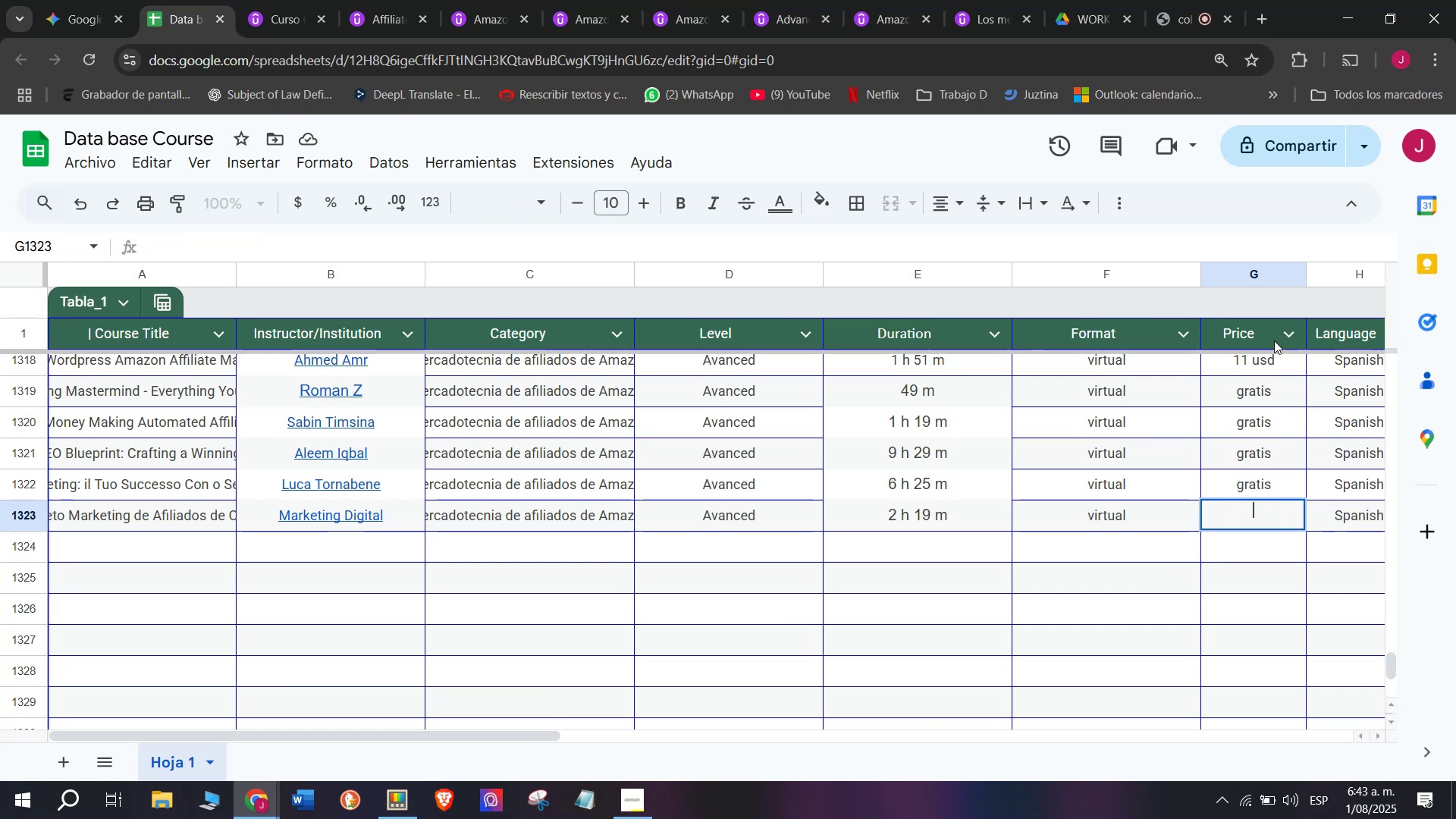 
key(Backspace)
 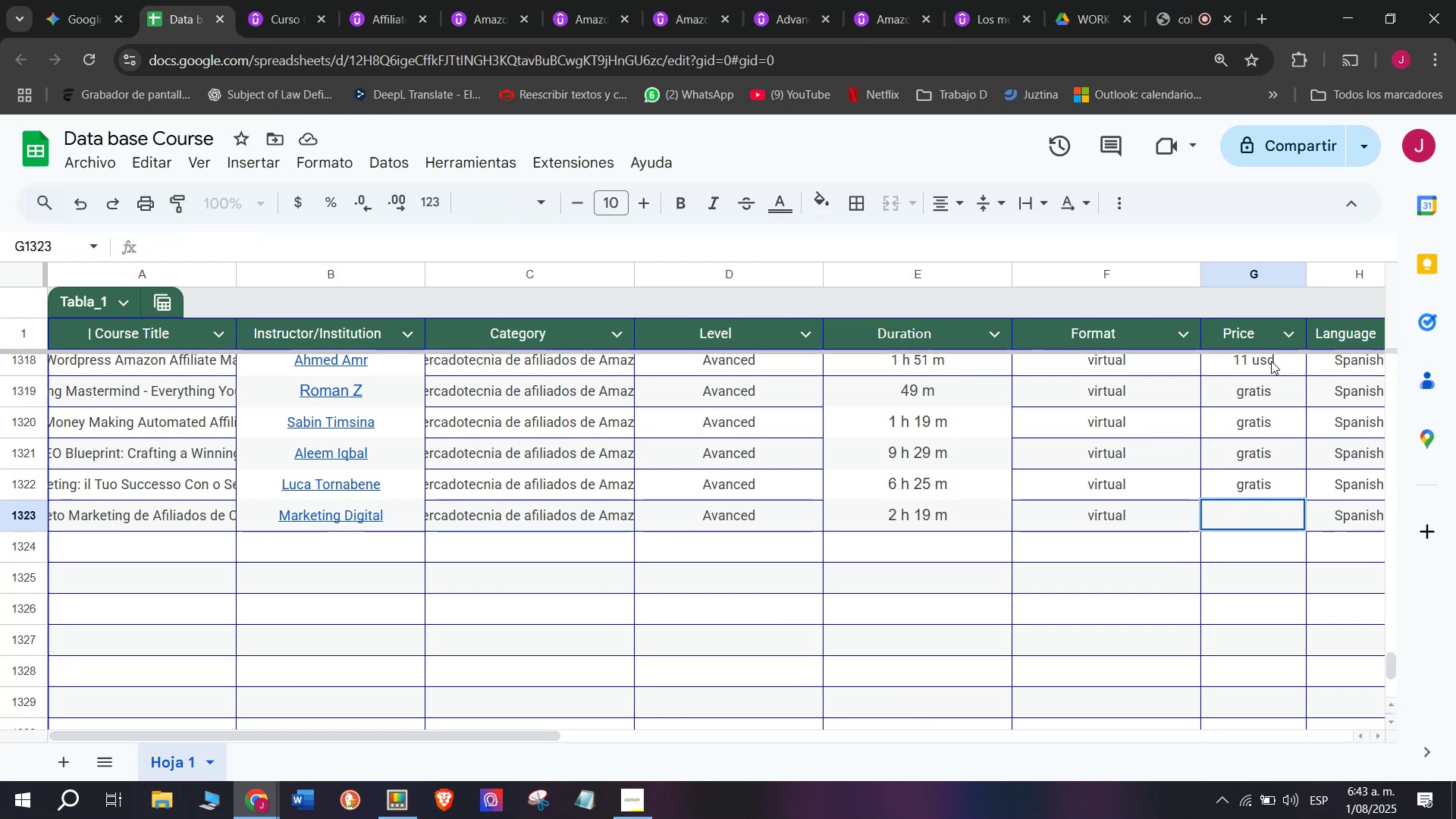 
left_click([1271, 361])
 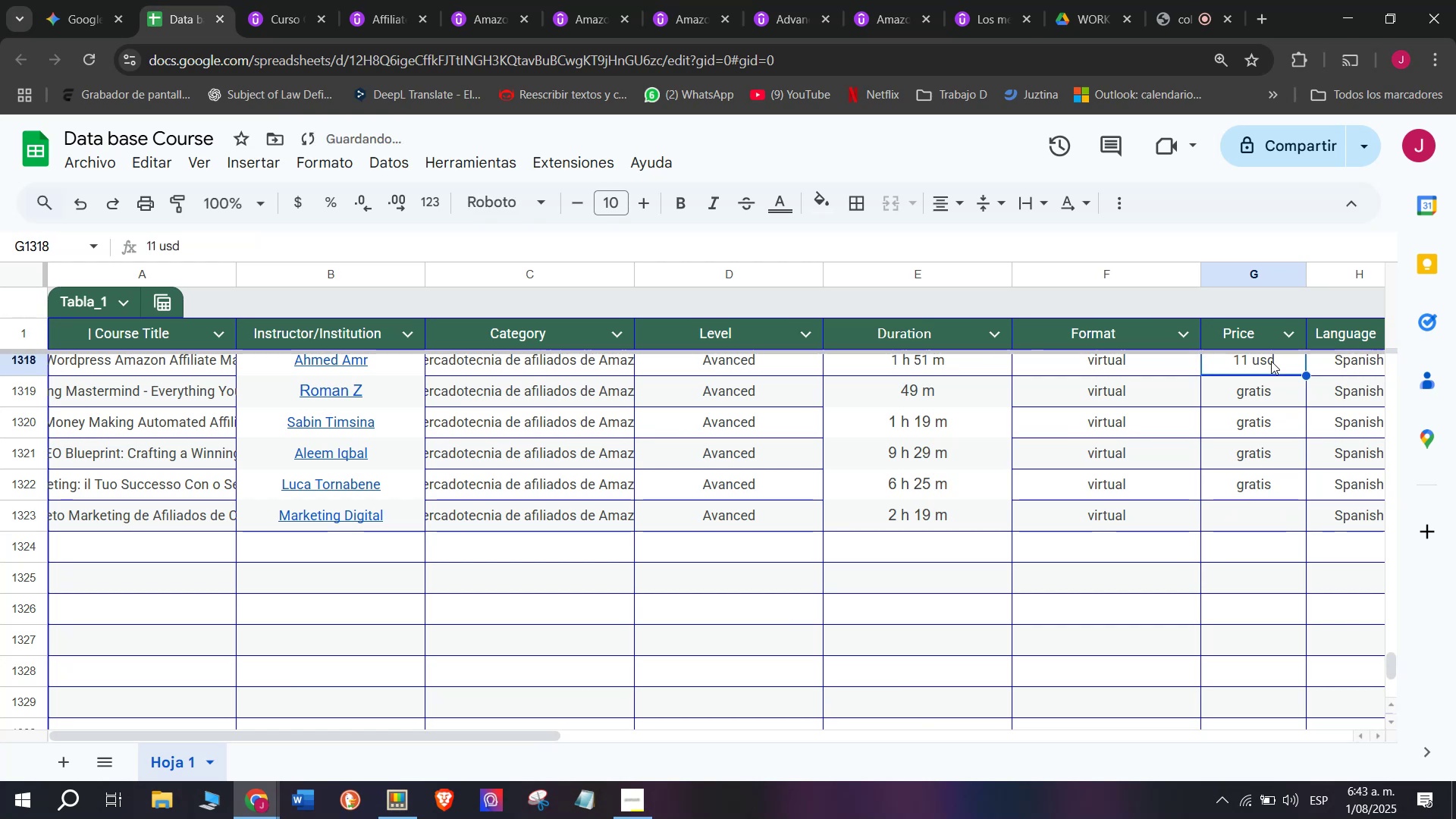 
key(Control+ControlLeft)
 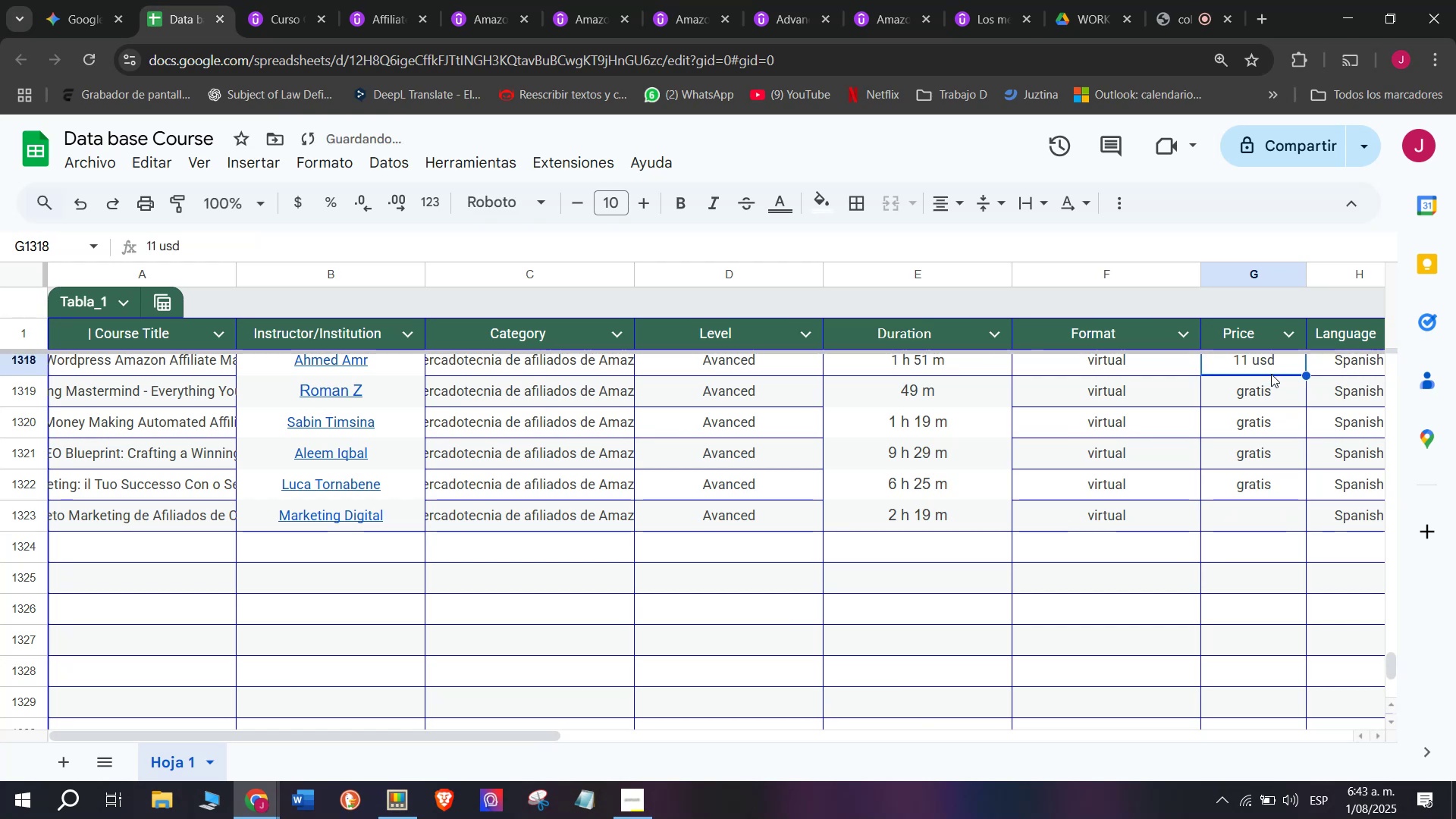 
key(Break)
 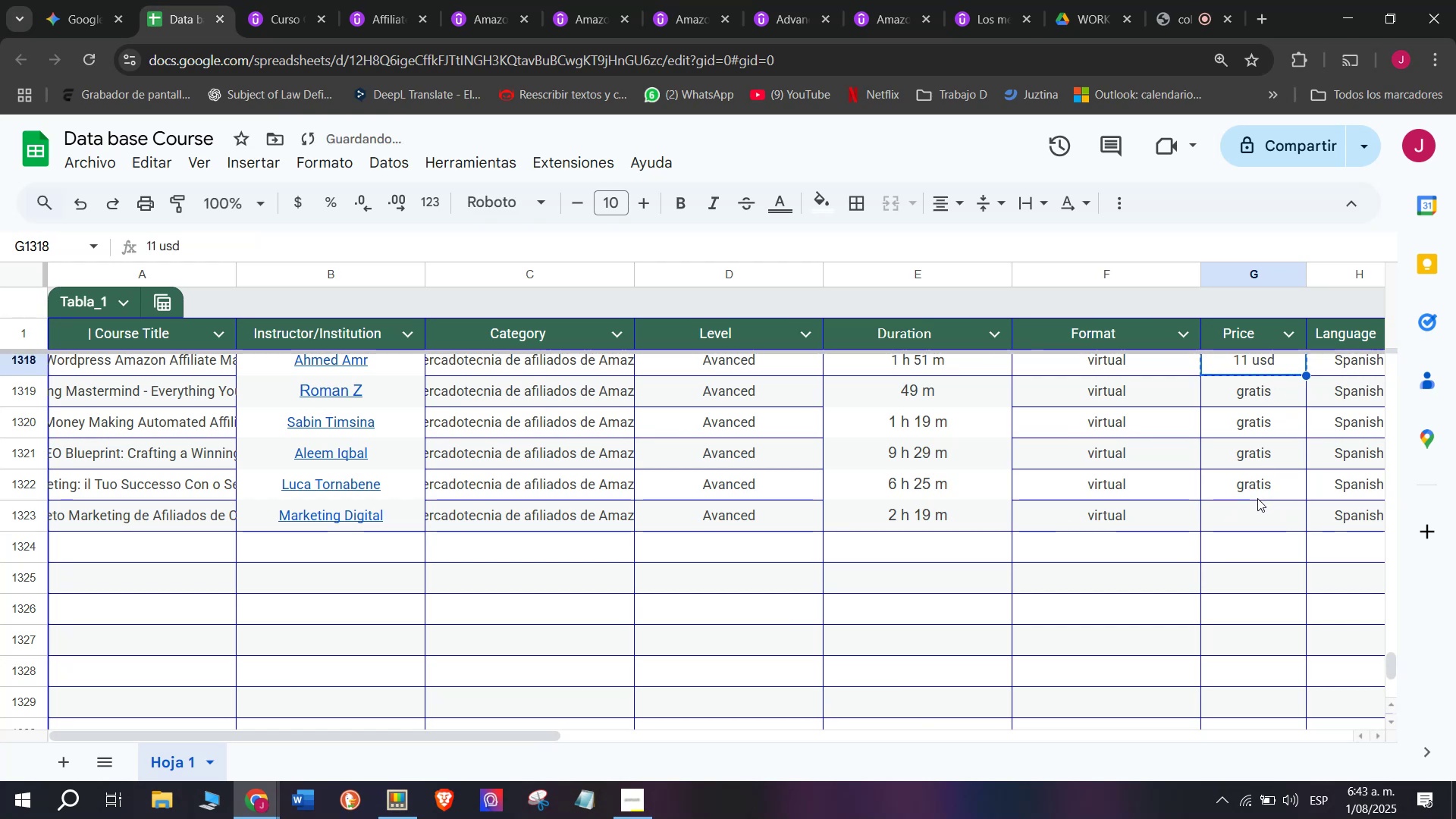 
key(Control+C)
 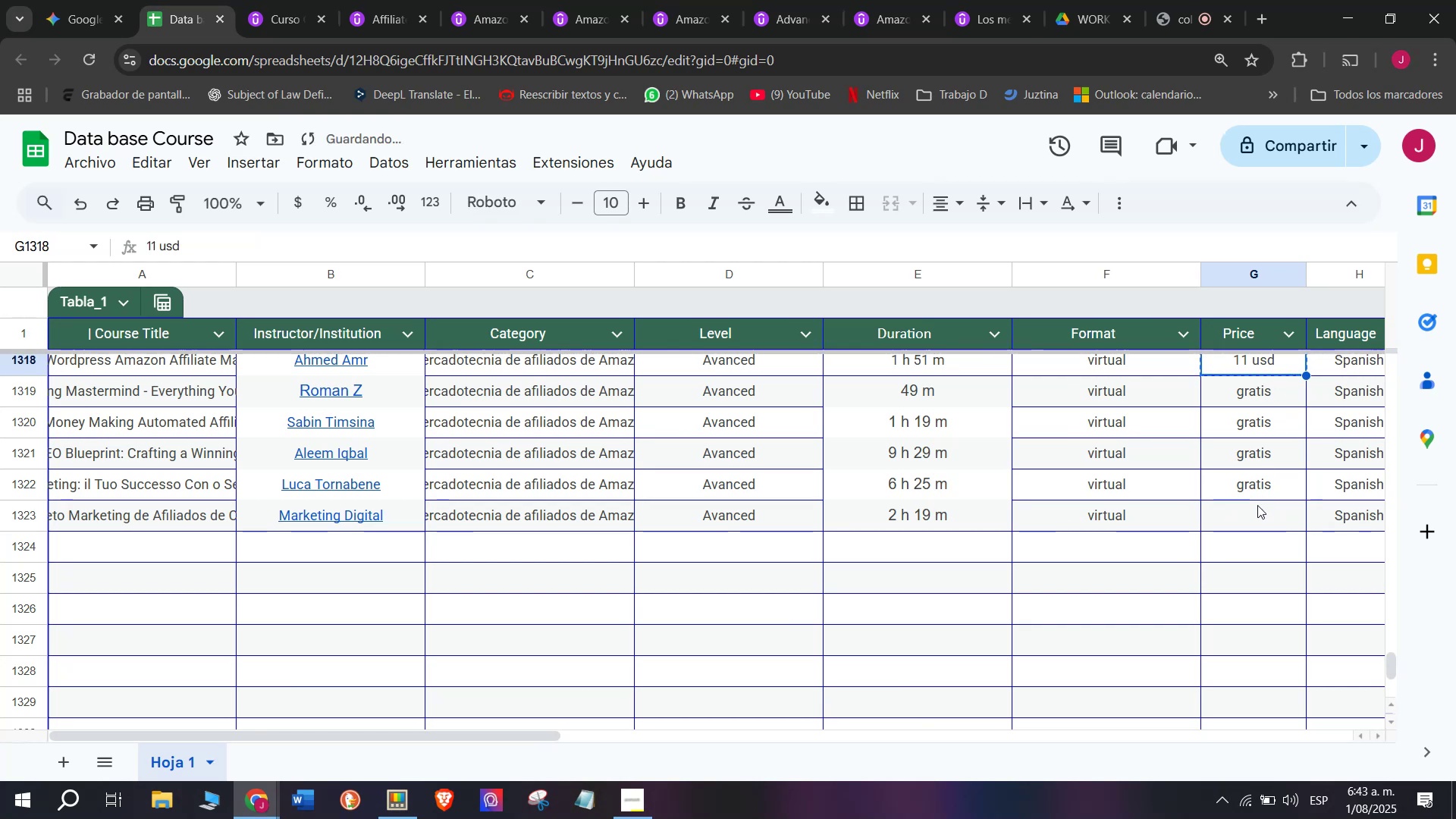 
left_click([1257, 511])
 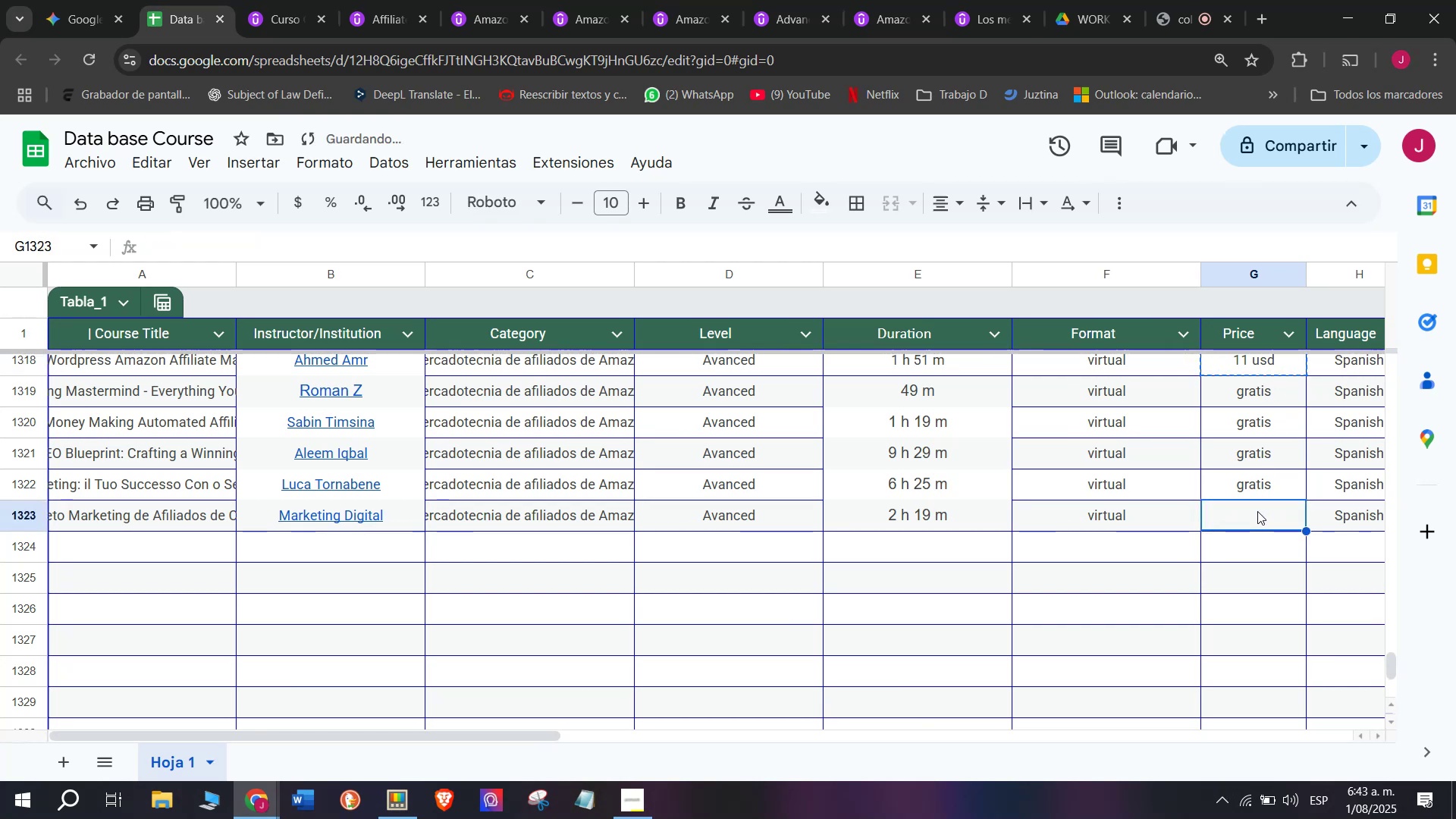 
key(Z)
 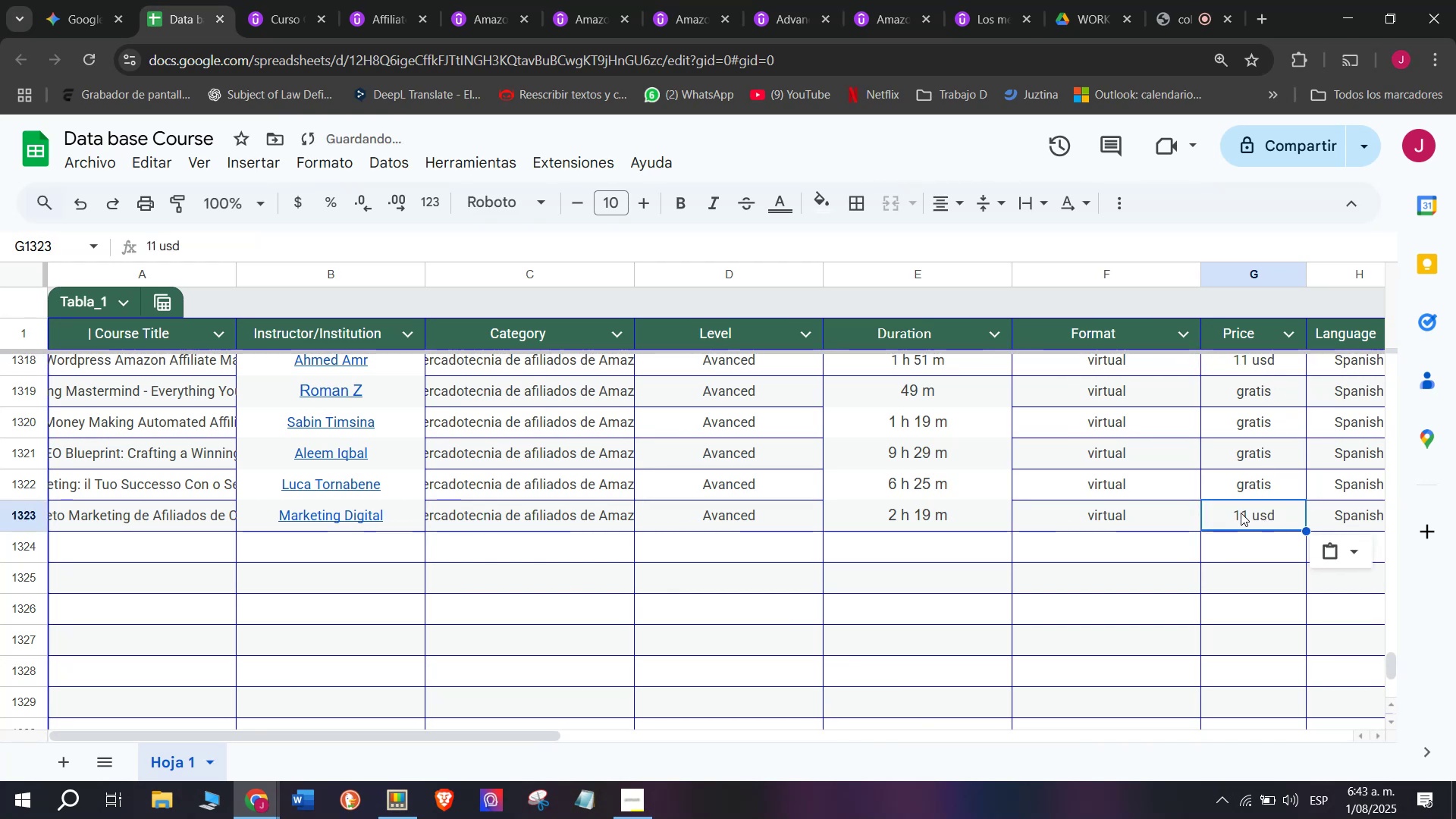 
key(Control+ControlLeft)
 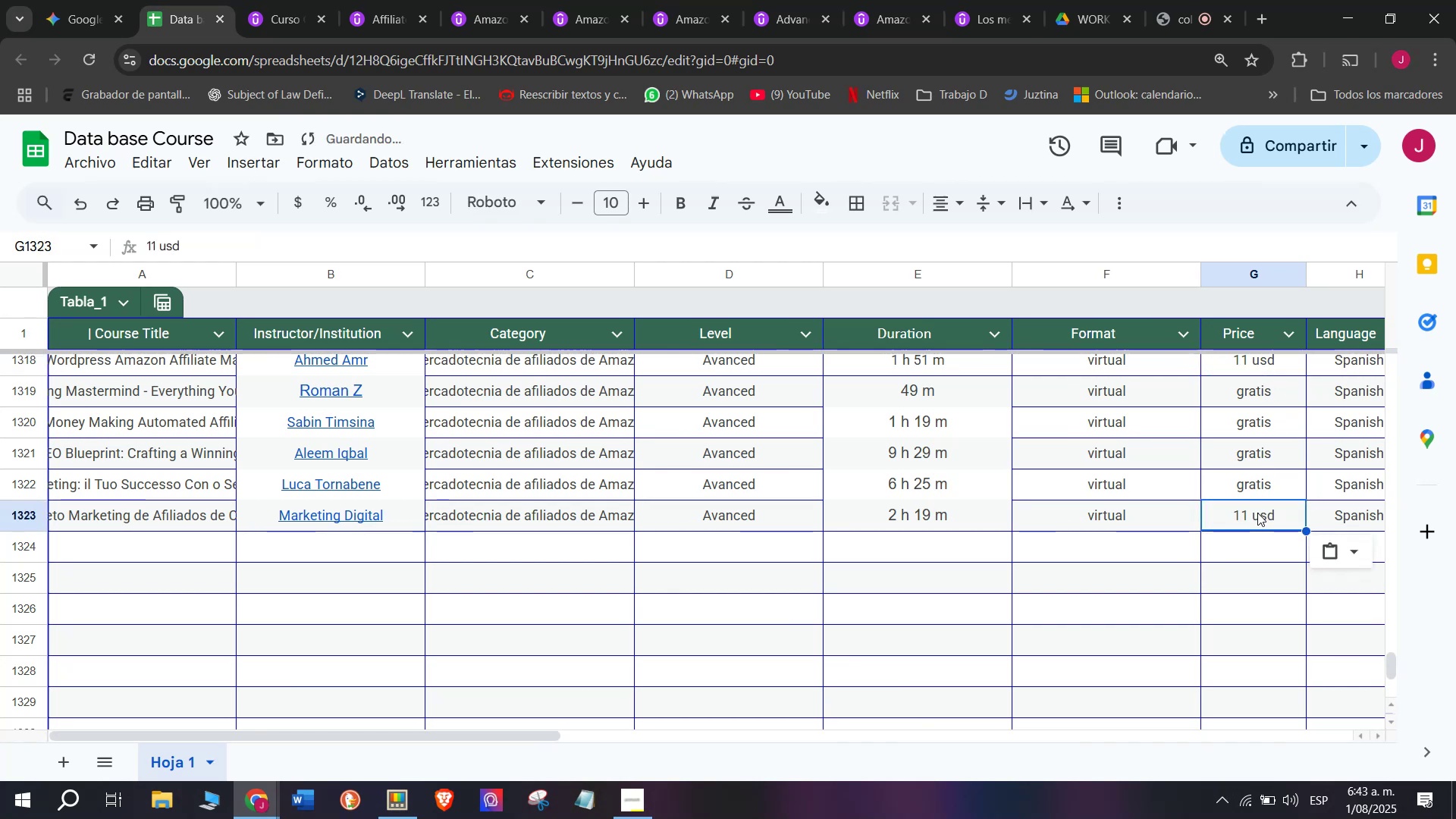 
key(Control+V)
 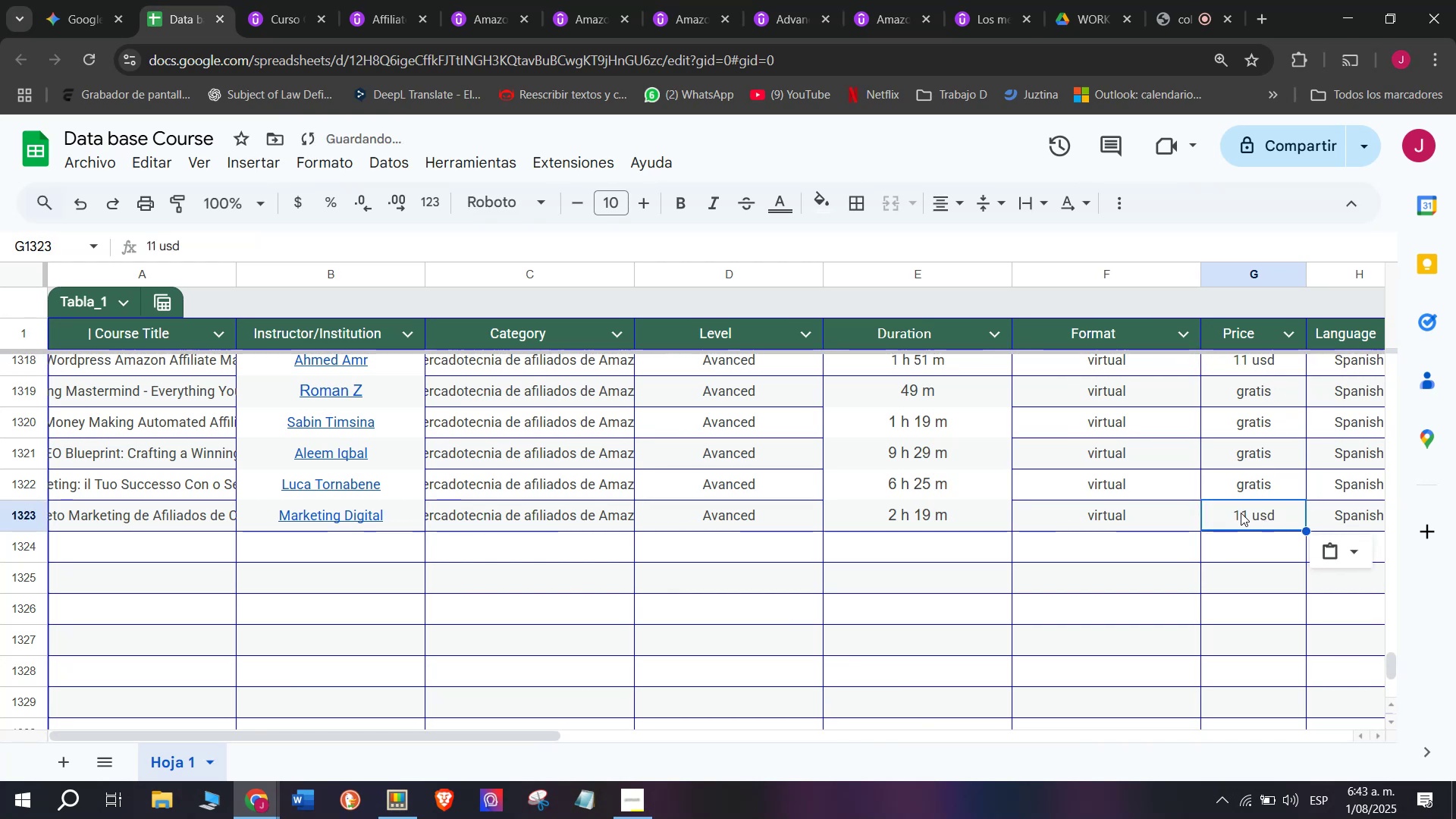 
double_click([1241, 513])
 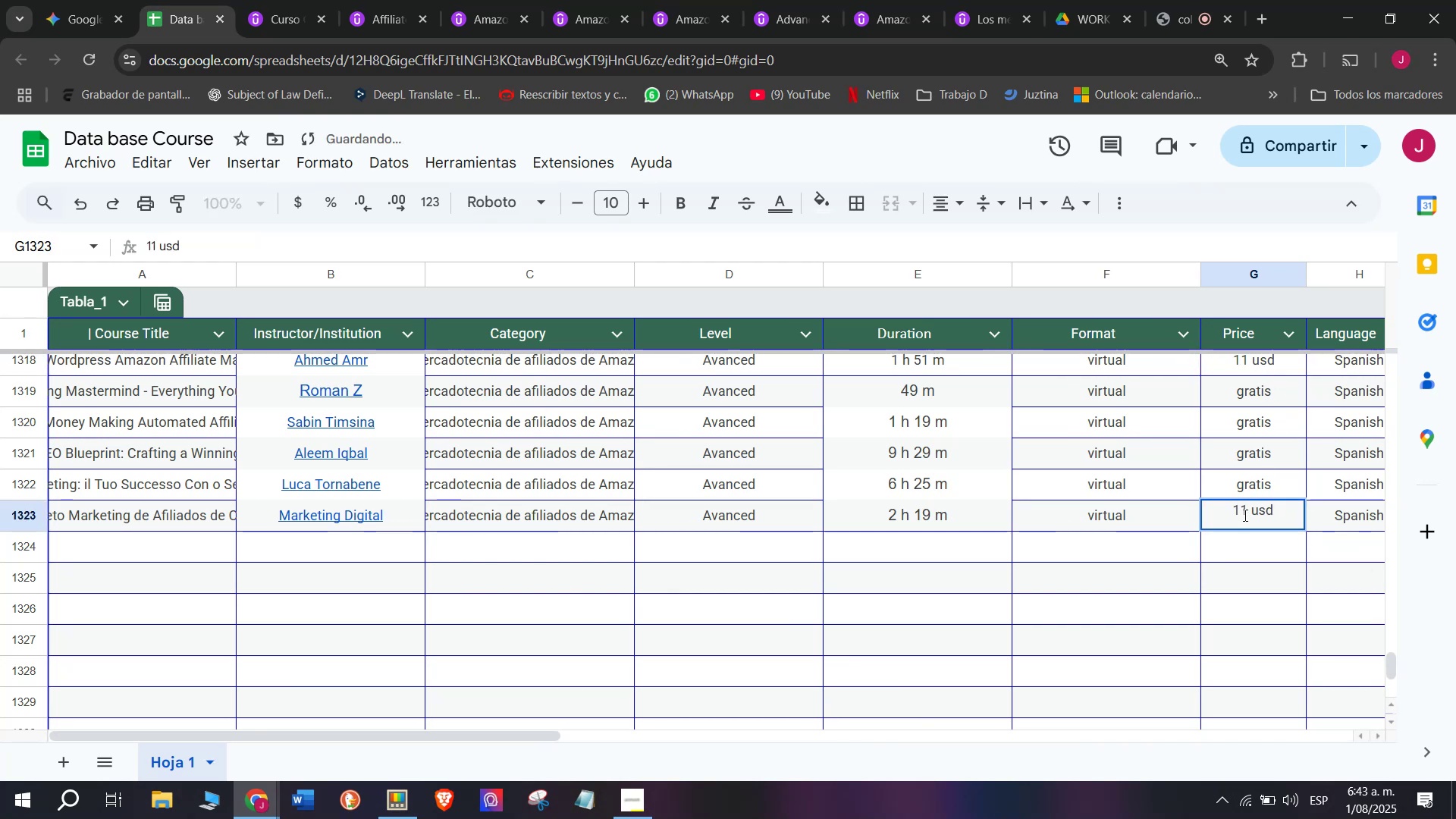 
left_click([1244, 515])
 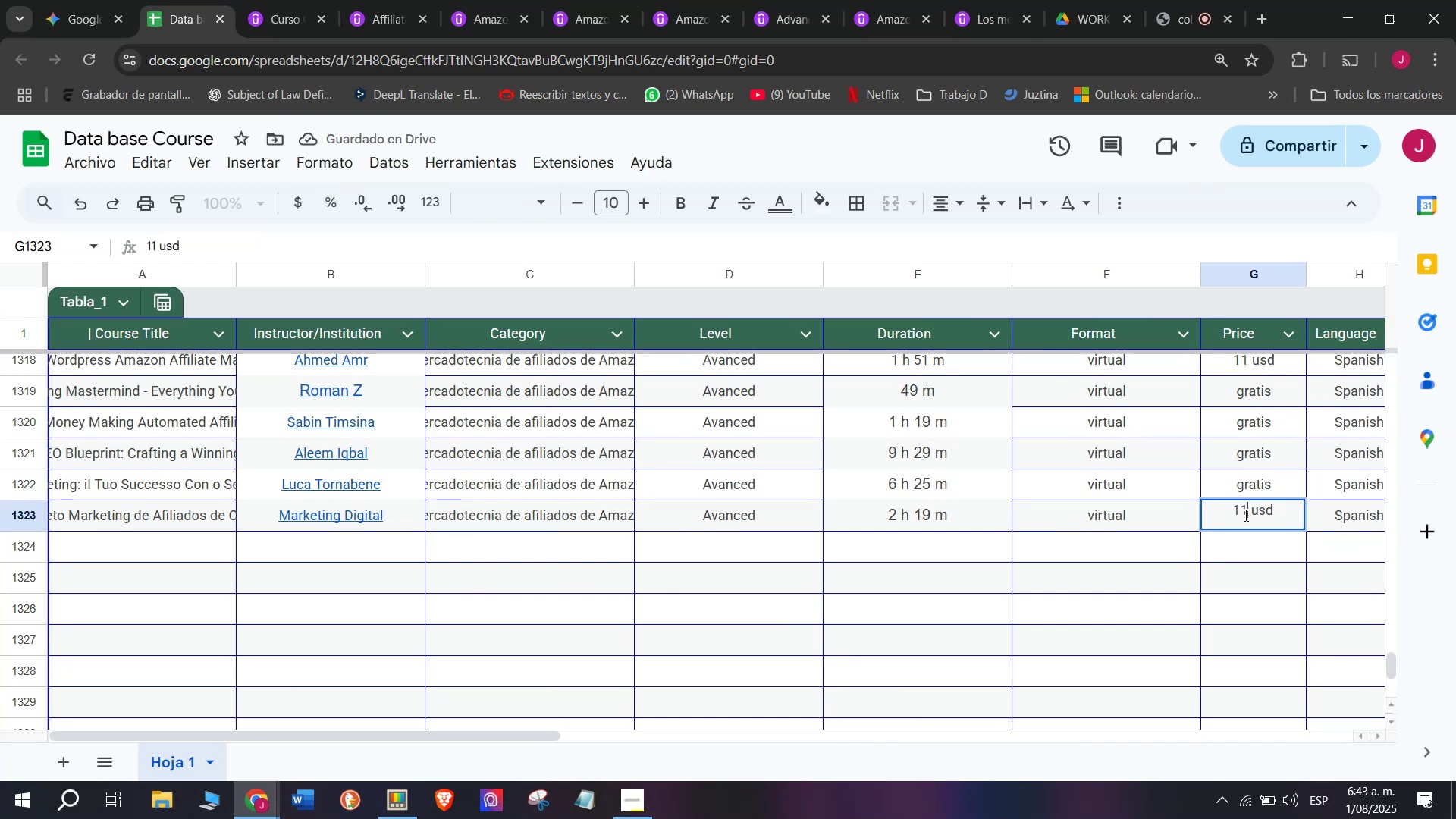 
type(q)
key(Backspace)
type(6q)
key(Backspace)
type(9)
 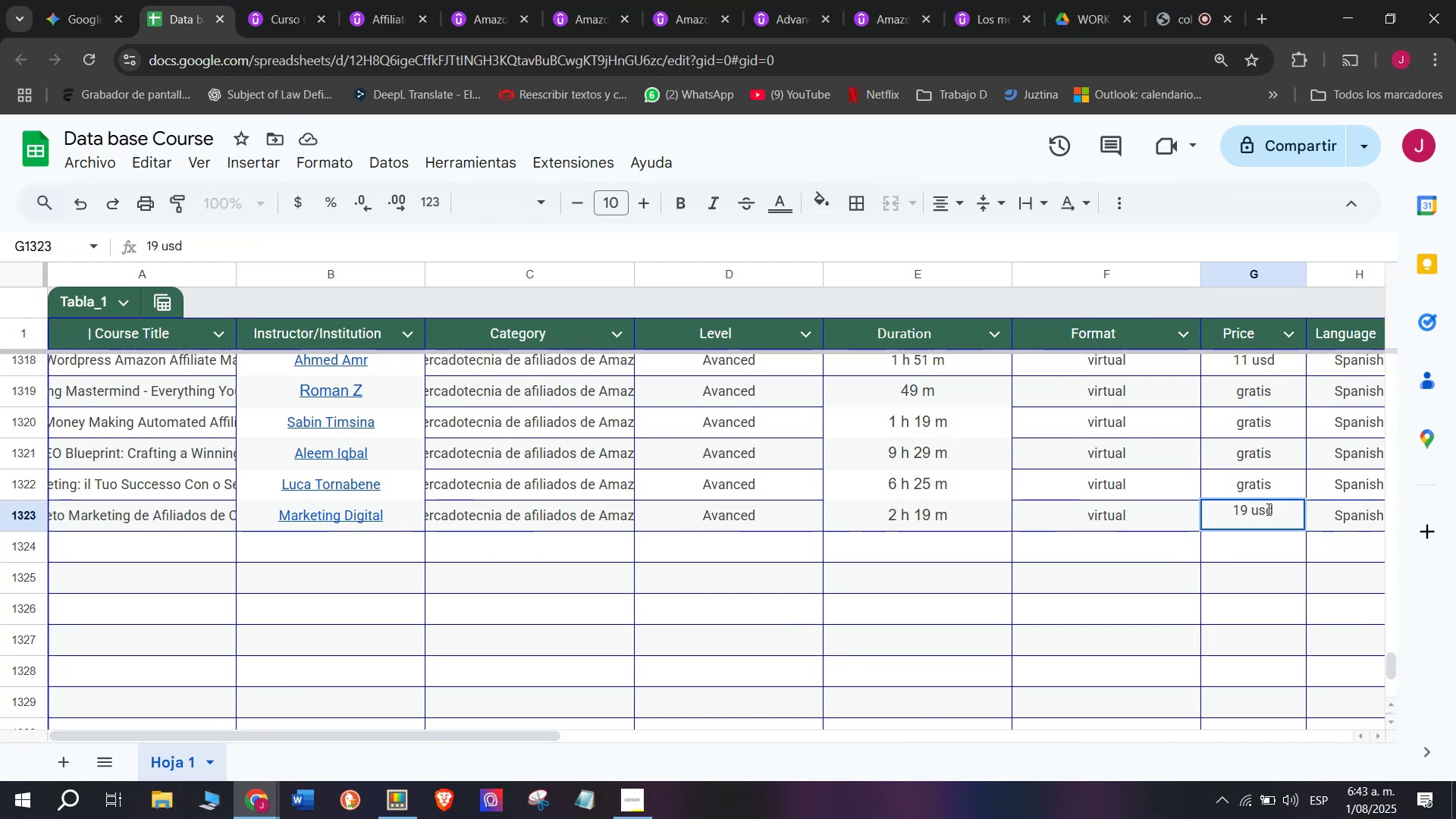 
left_click([1278, 485])
 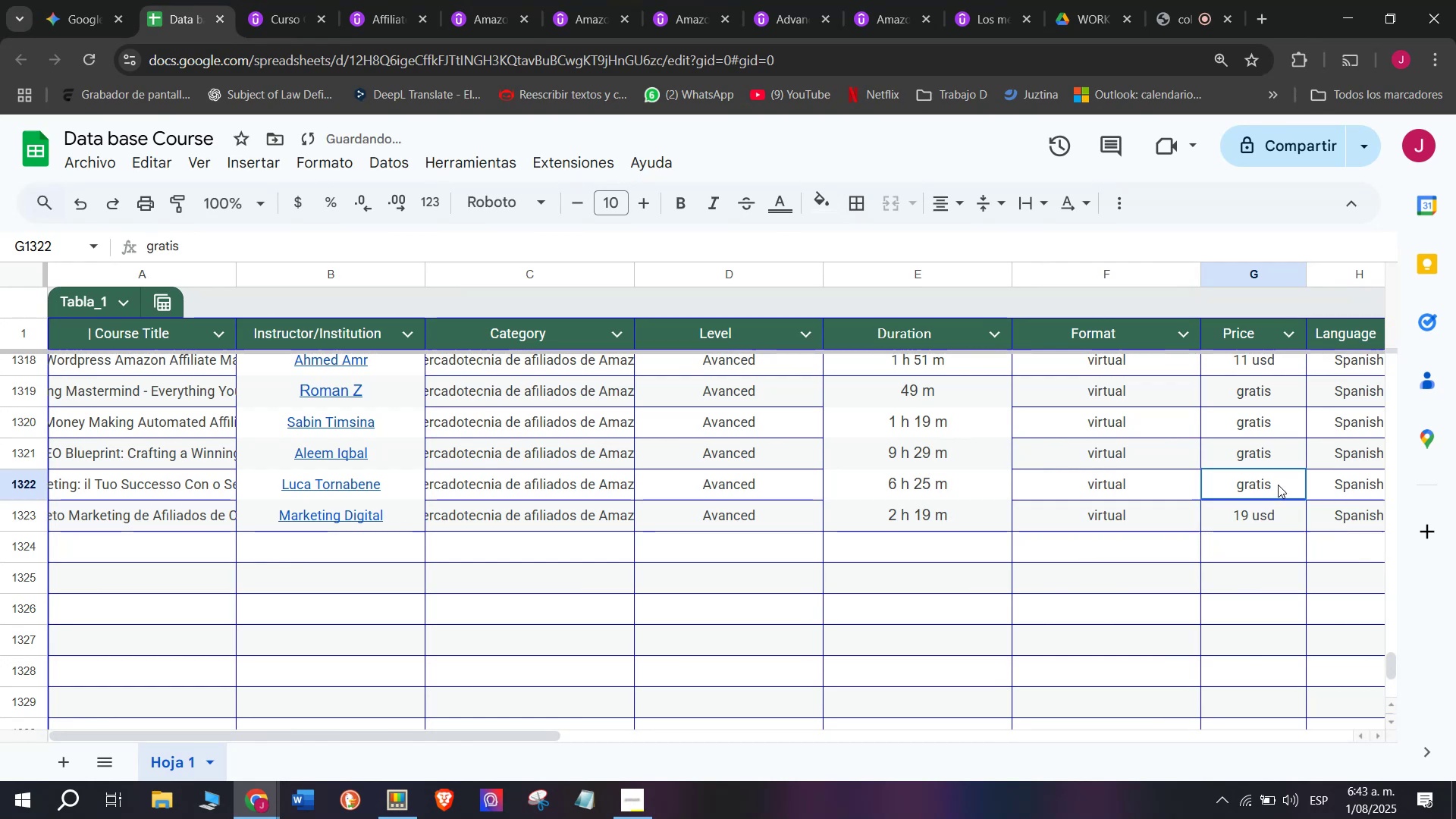 
key(Z)
 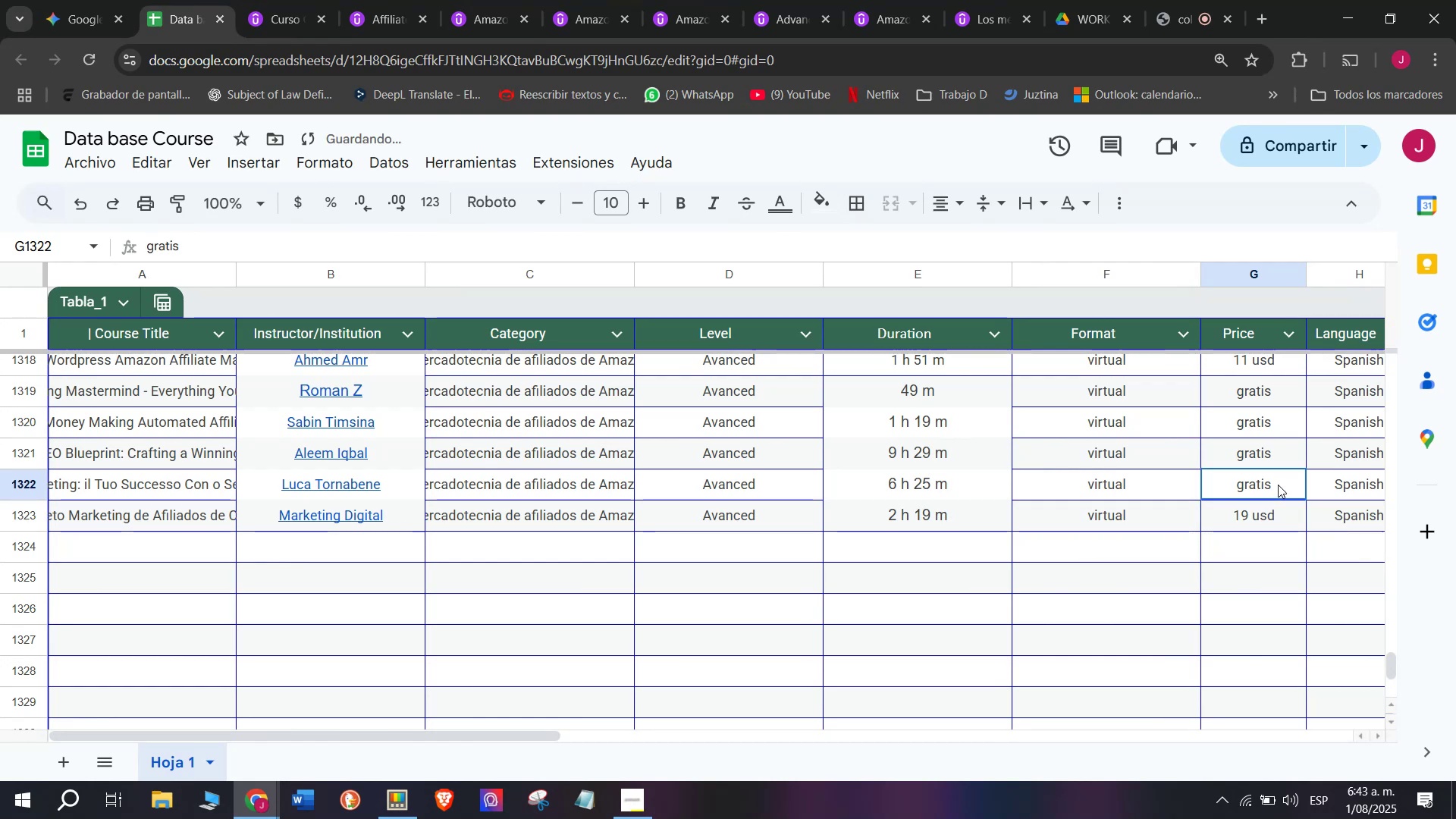 
key(Control+ControlLeft)
 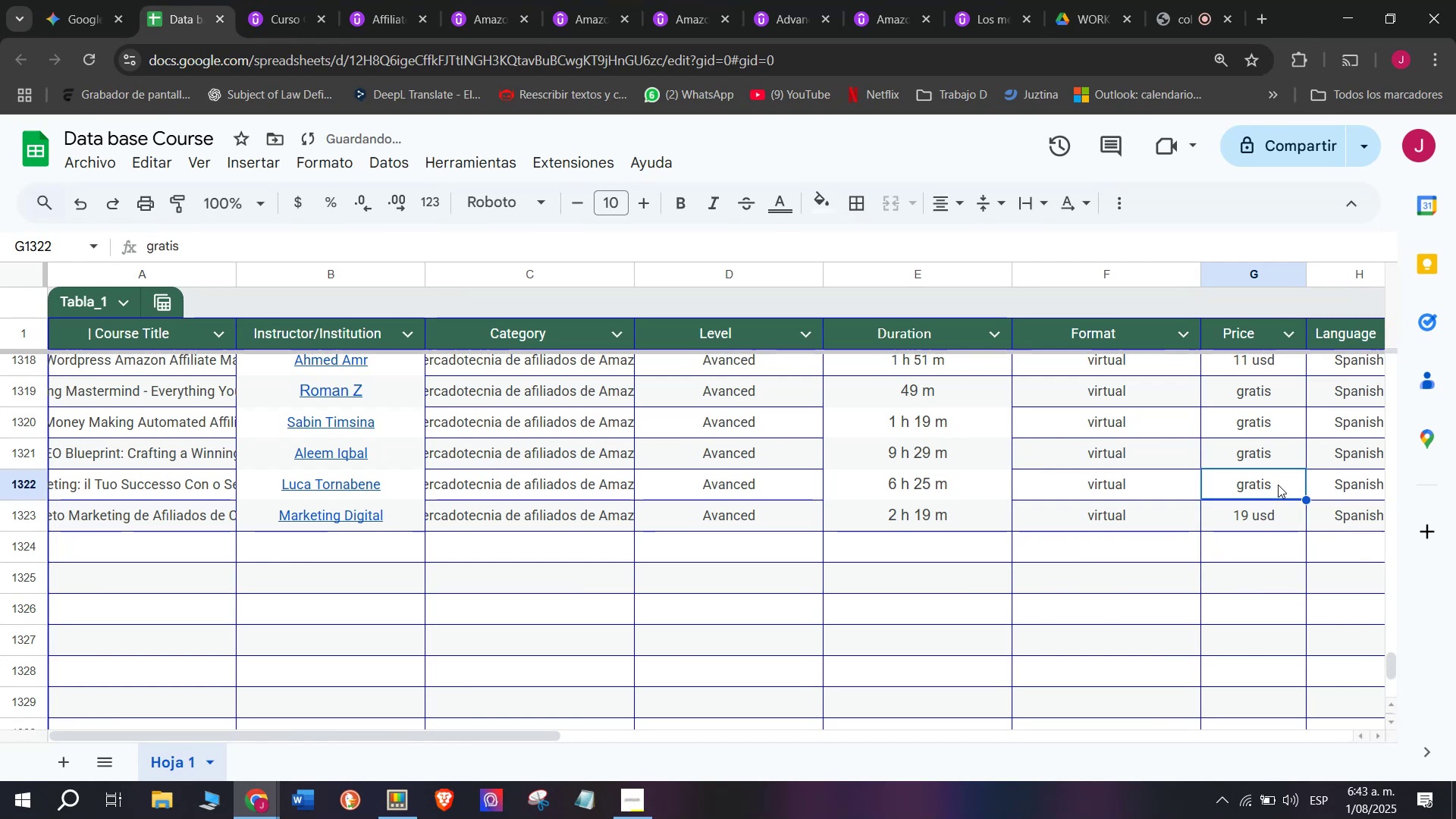 
key(Control+V)
 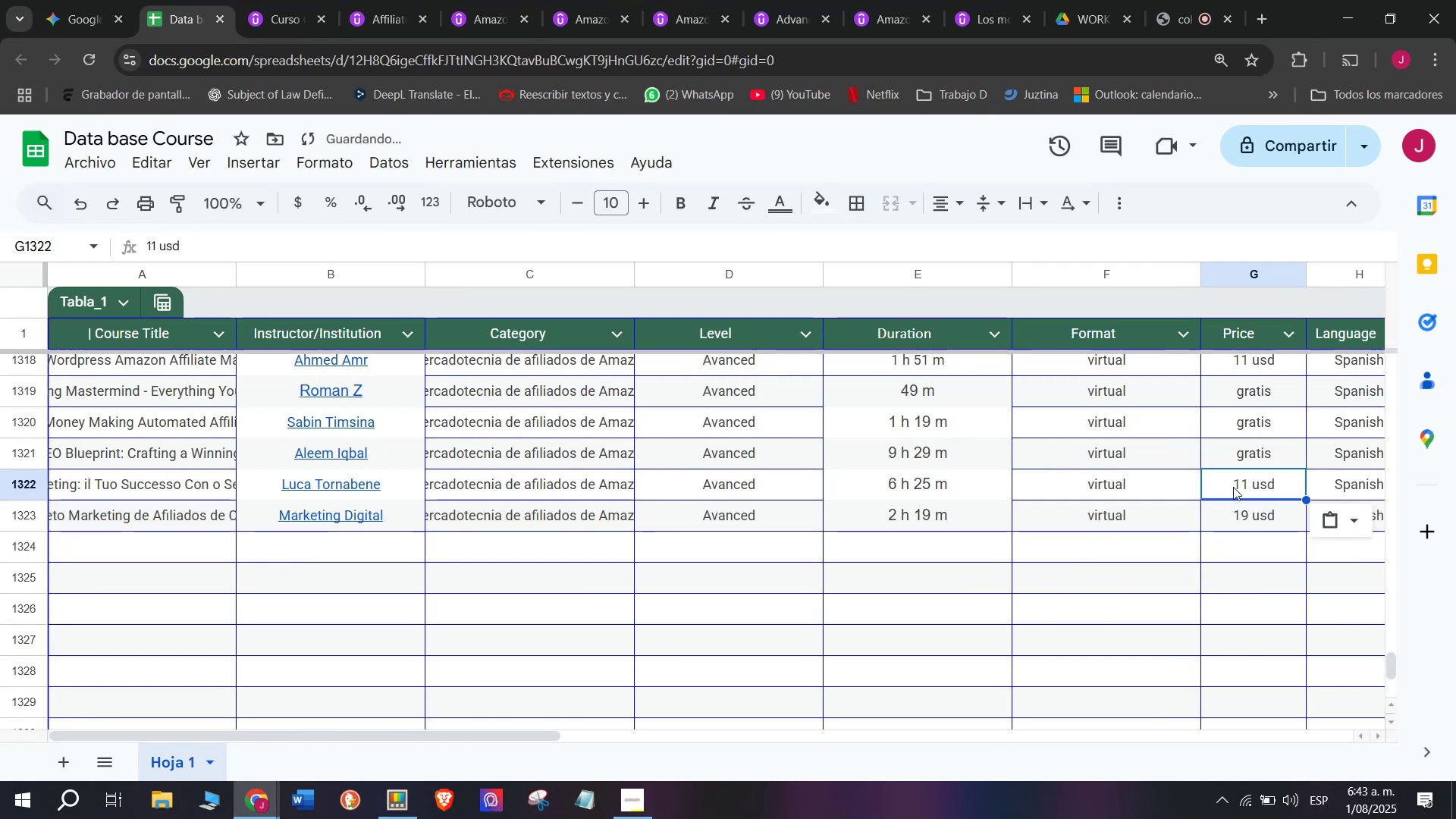 
left_click([1259, 463])
 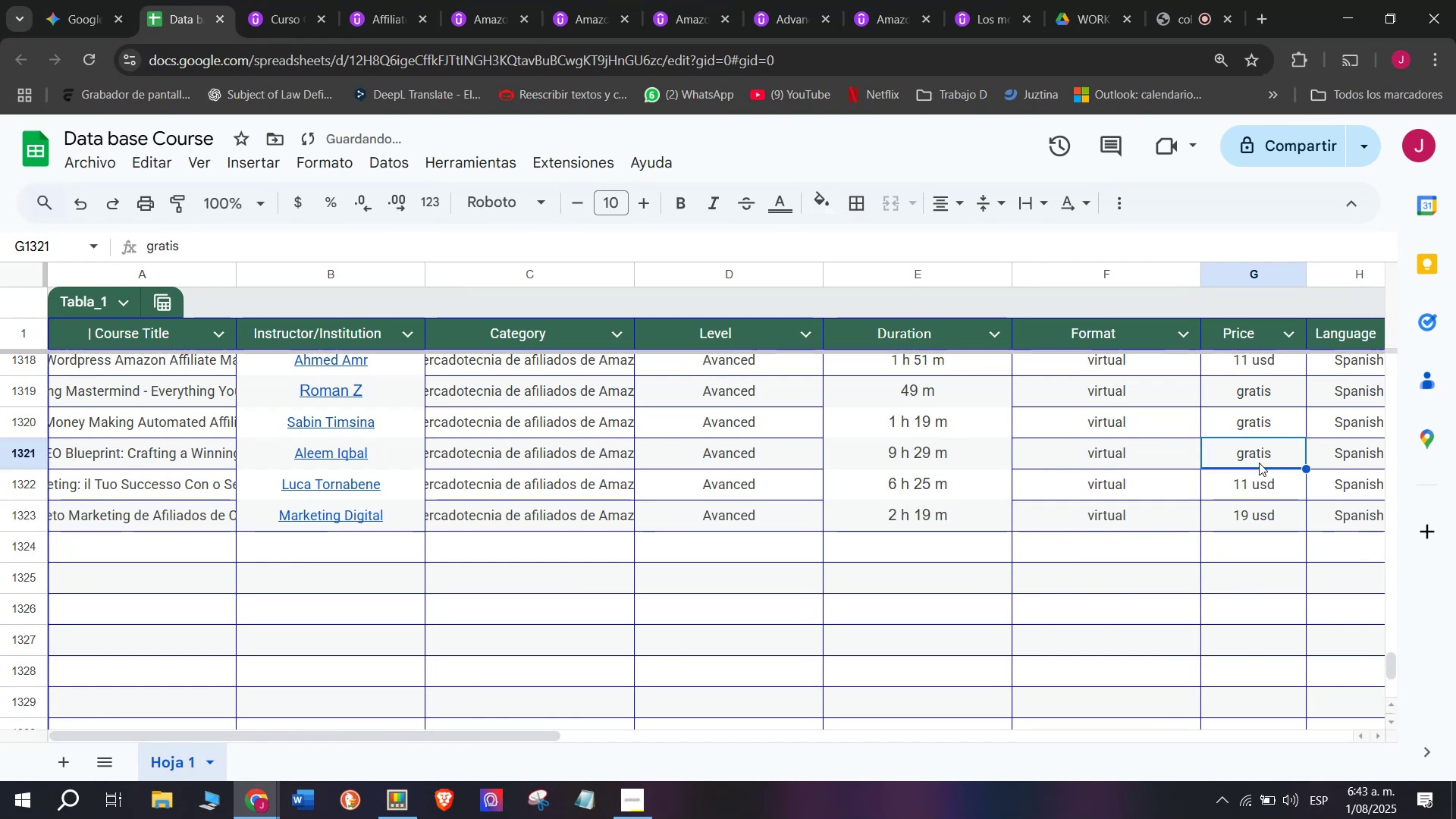 
key(Control+ControlLeft)
 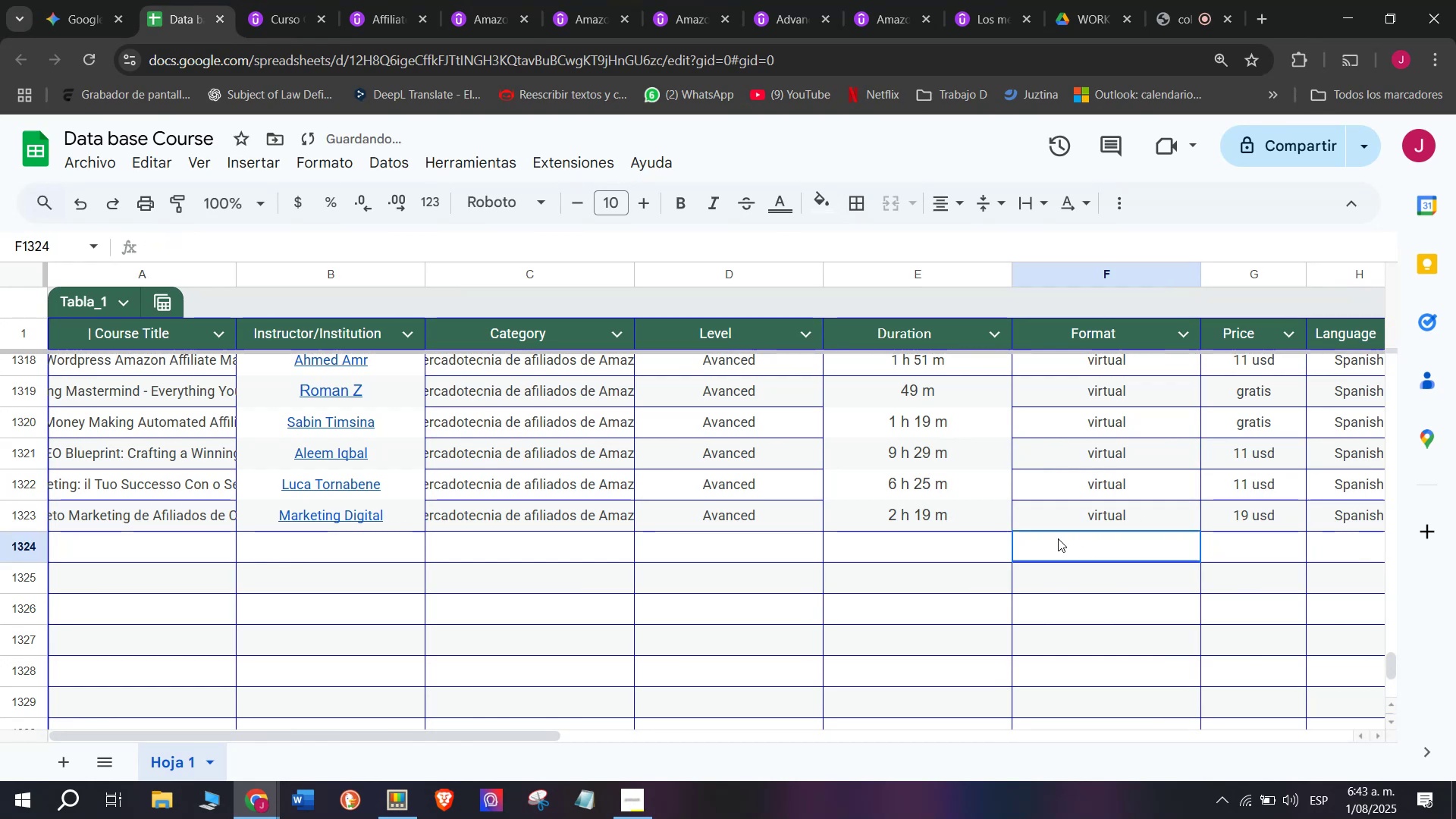 
key(Z)
 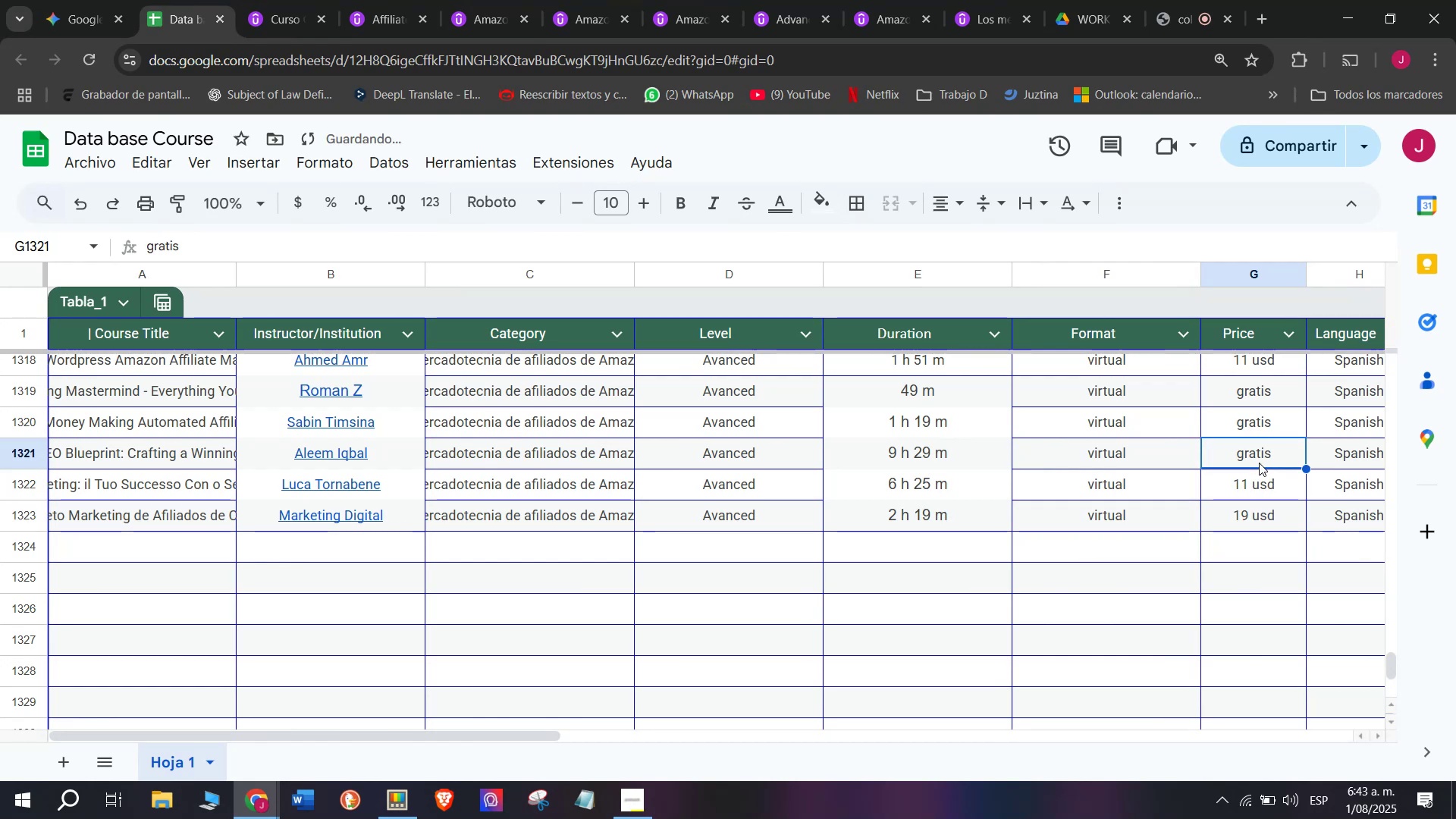 
key(Control+V)
 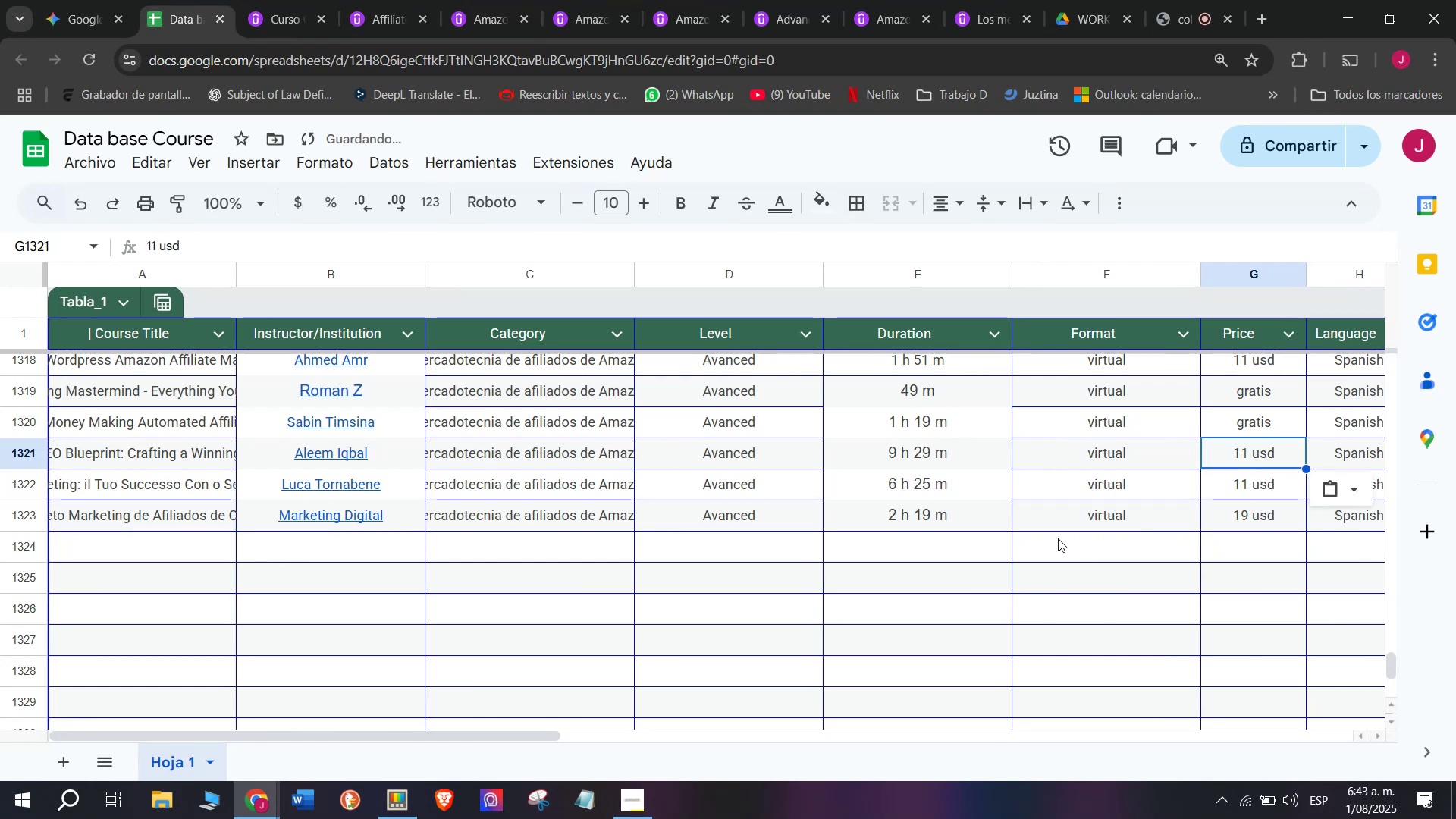 
left_click([1058, 538])
 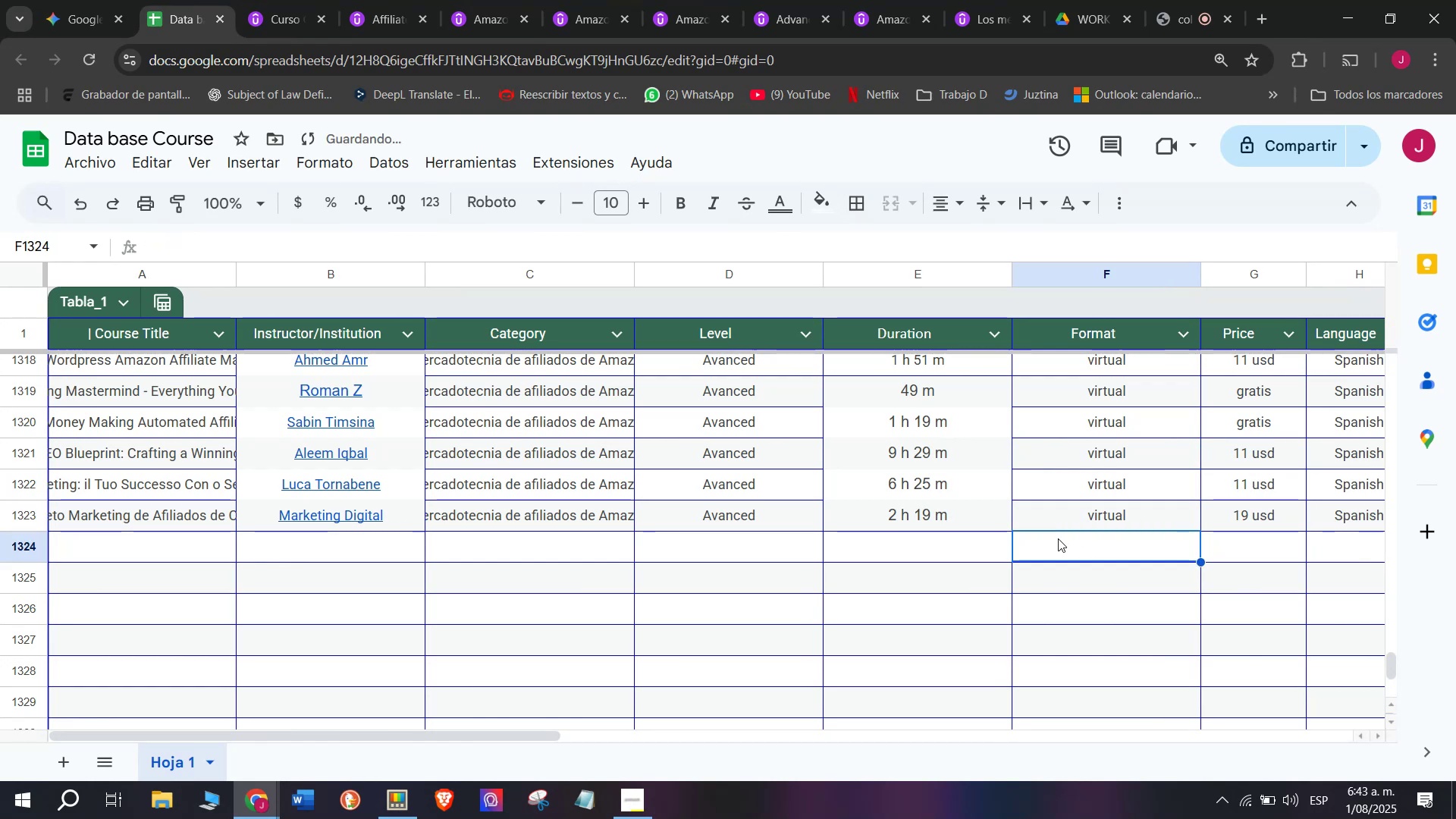 
scroll: coordinate [196, 276], scroll_direction: up, amount: 4.0
 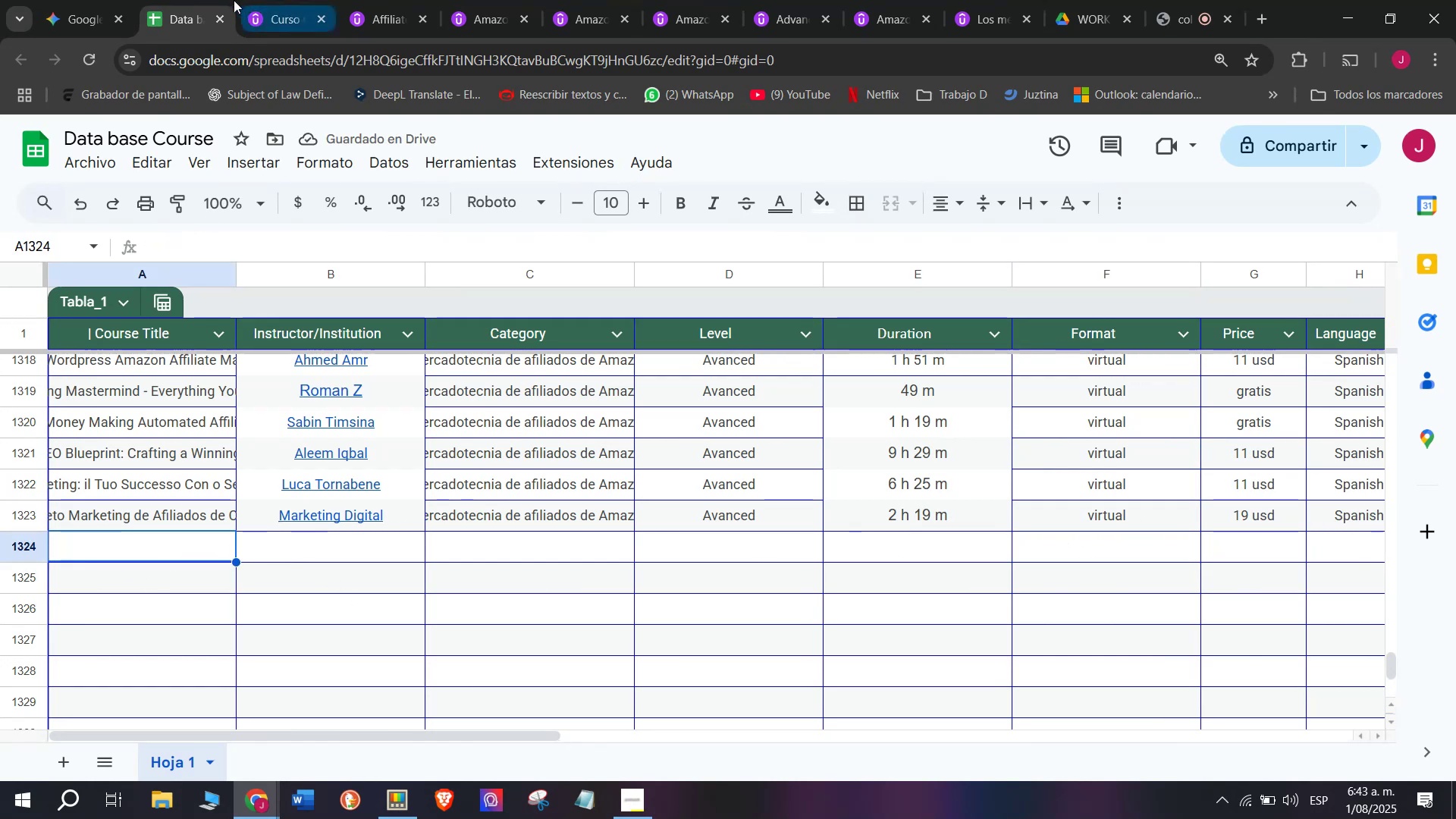 
left_click([169, 543])
 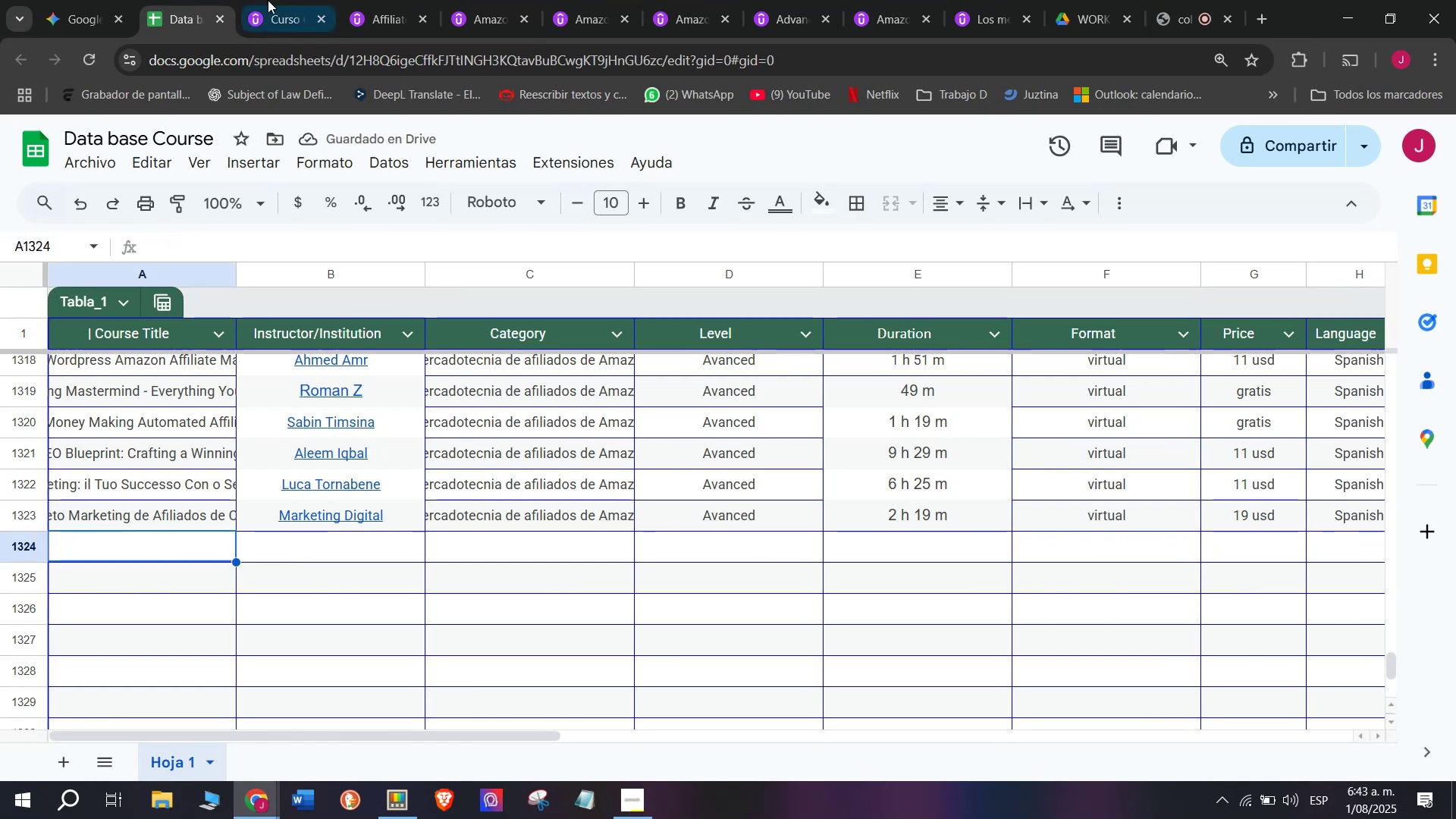 
left_click([234, 0])
 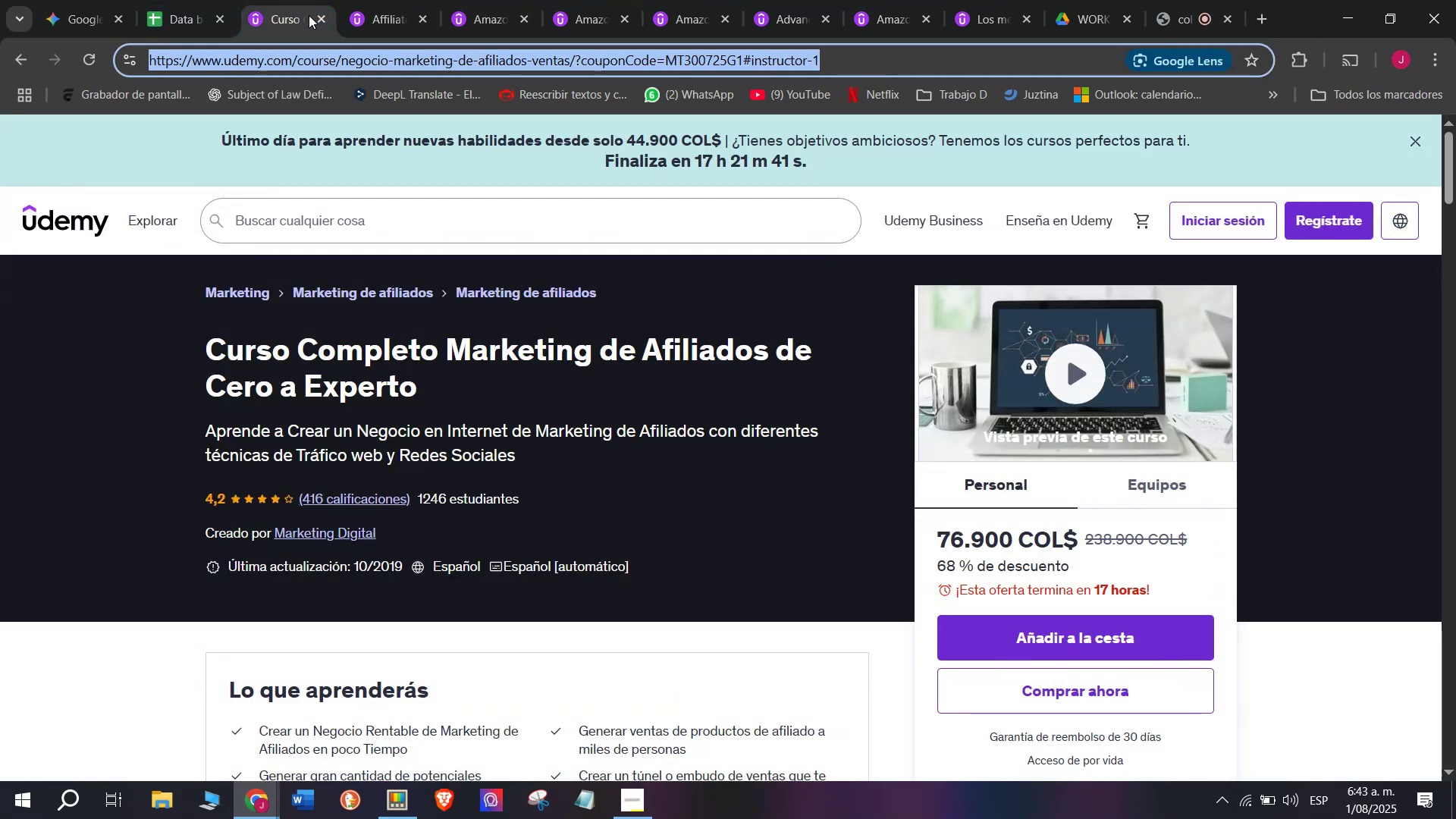 
left_click([322, 15])
 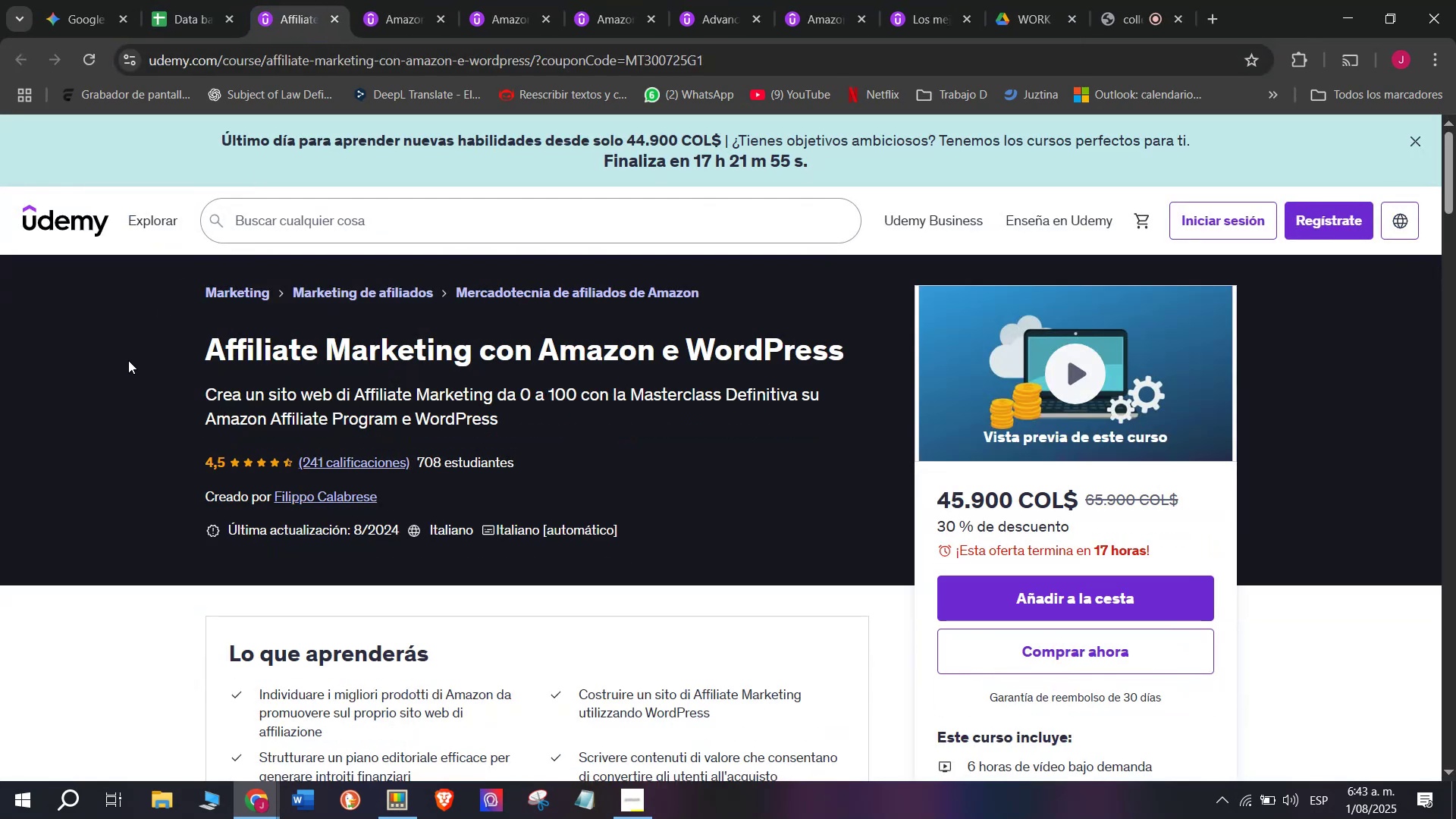 
left_click_drag(start_coordinate=[174, 334], to_coordinate=[859, 362])
 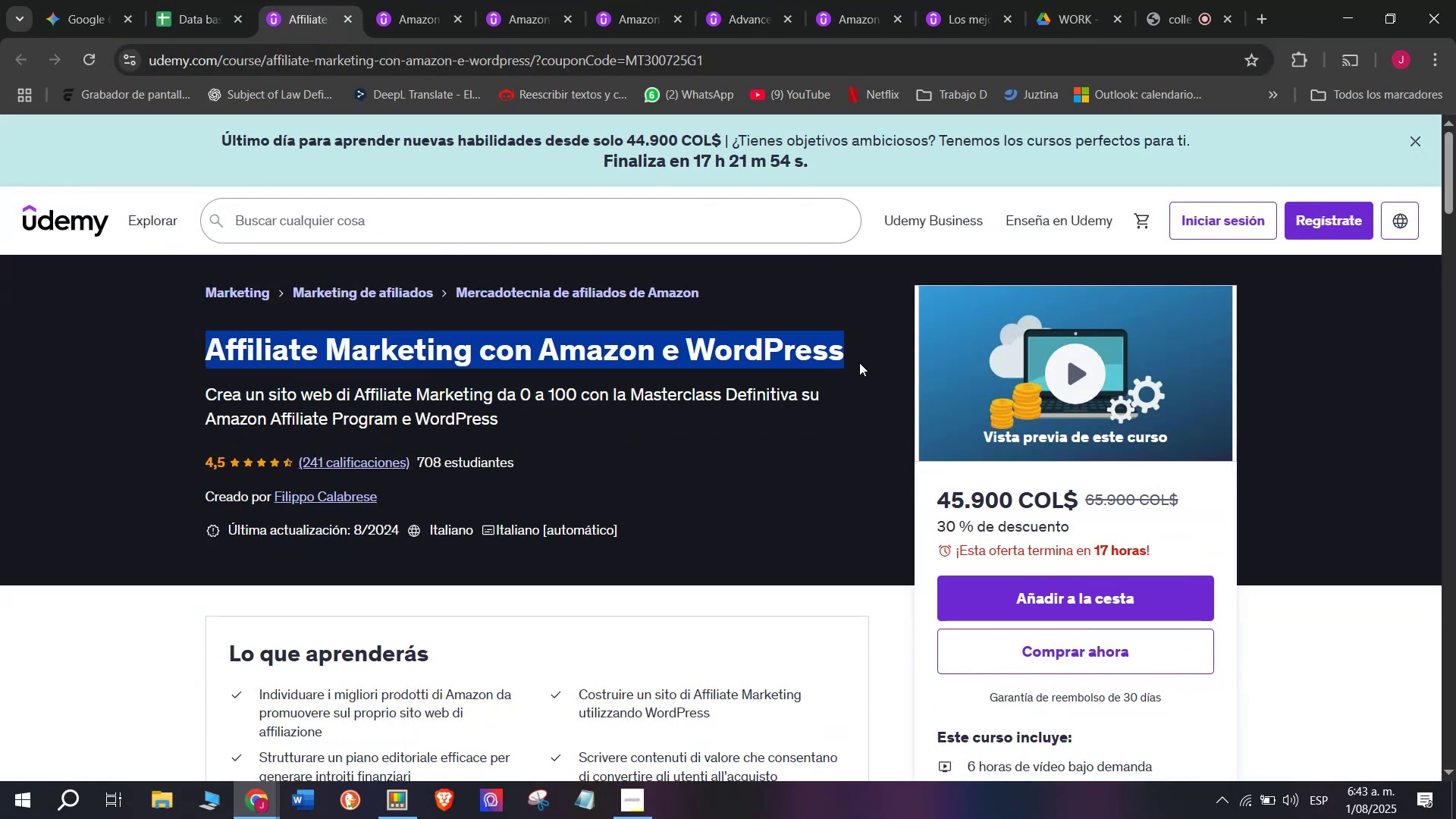 
key(Break)
 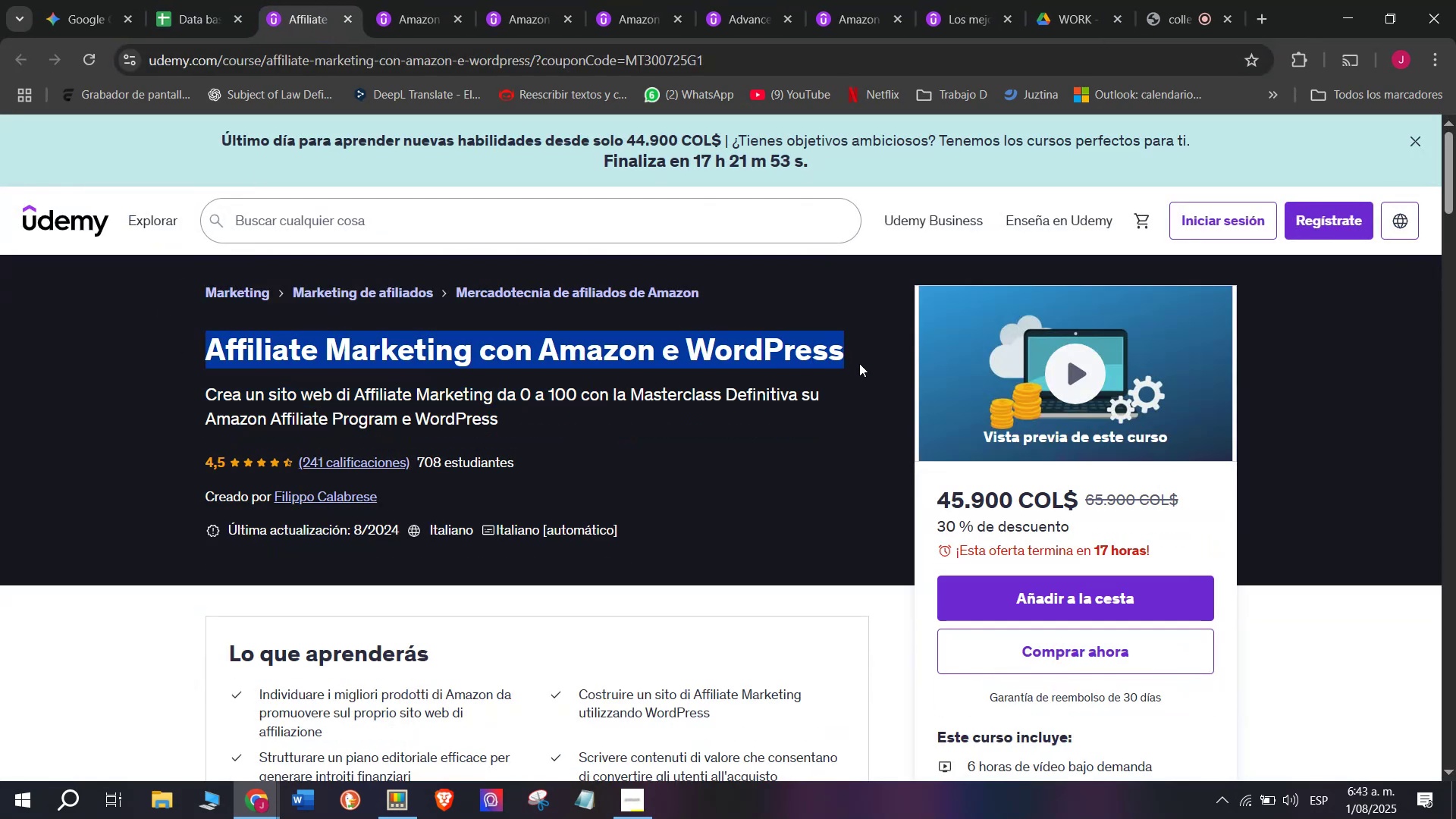 
key(Control+ControlLeft)
 